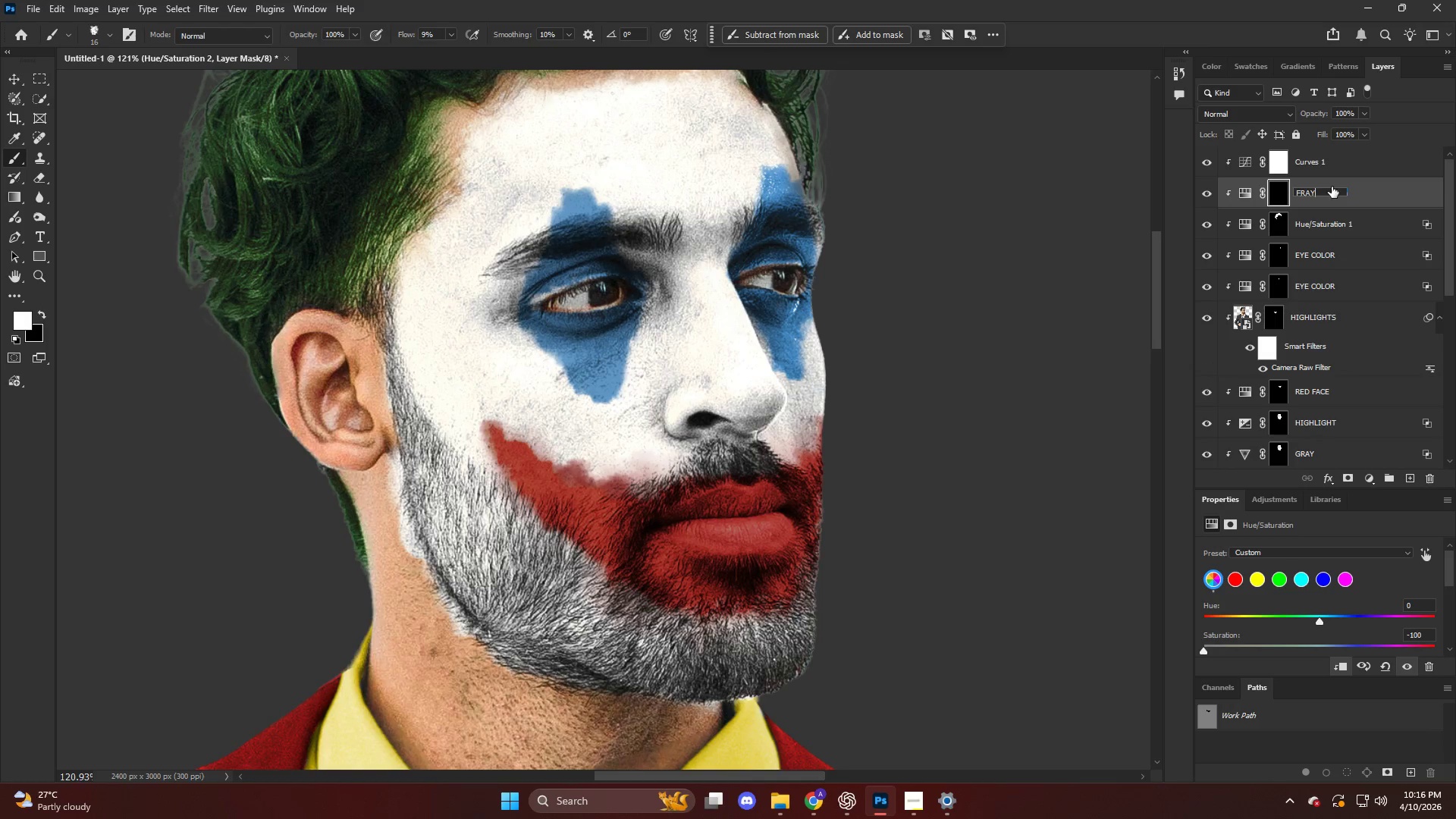 
key(Enter)
 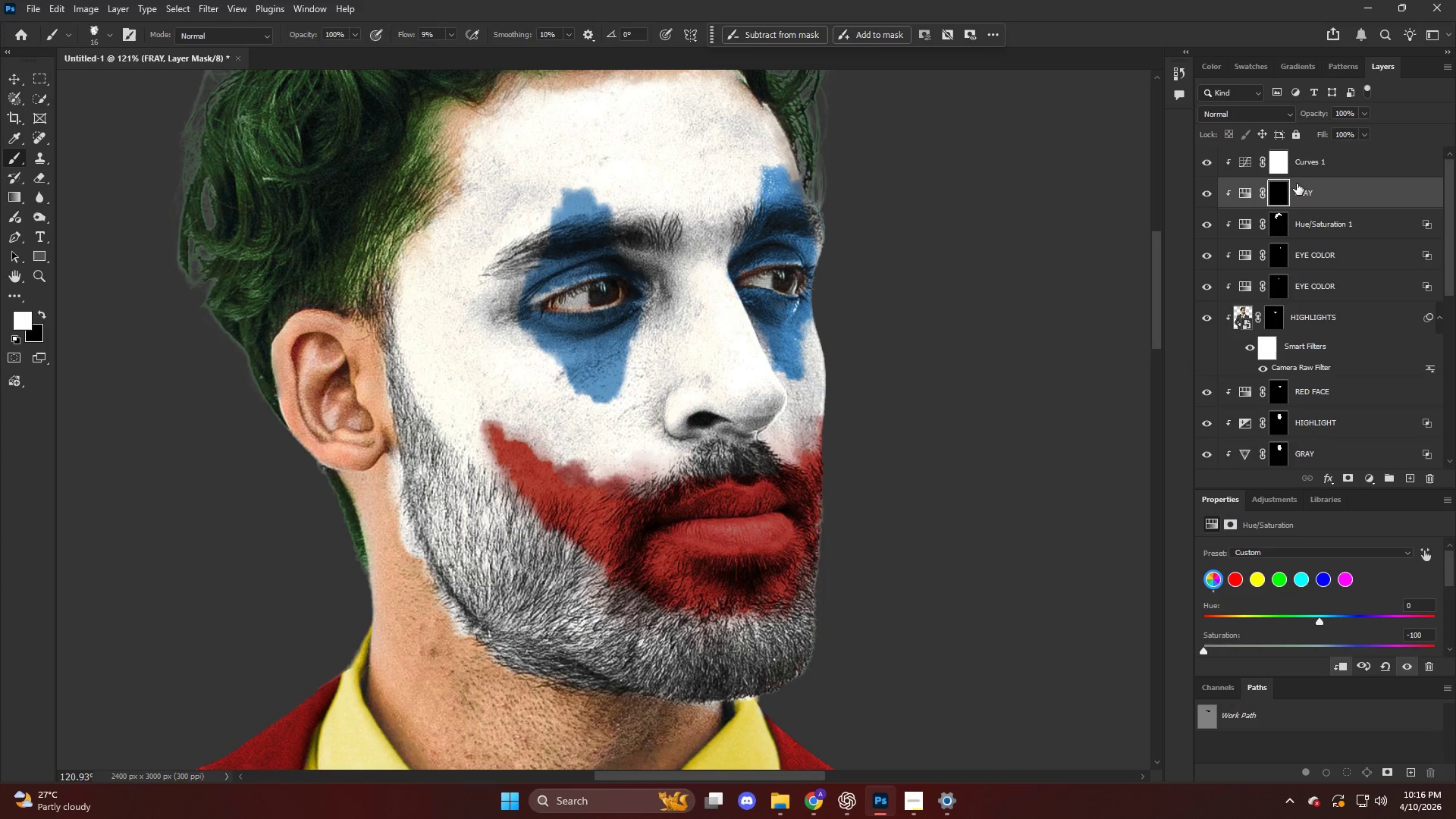 
double_click([1308, 186])
 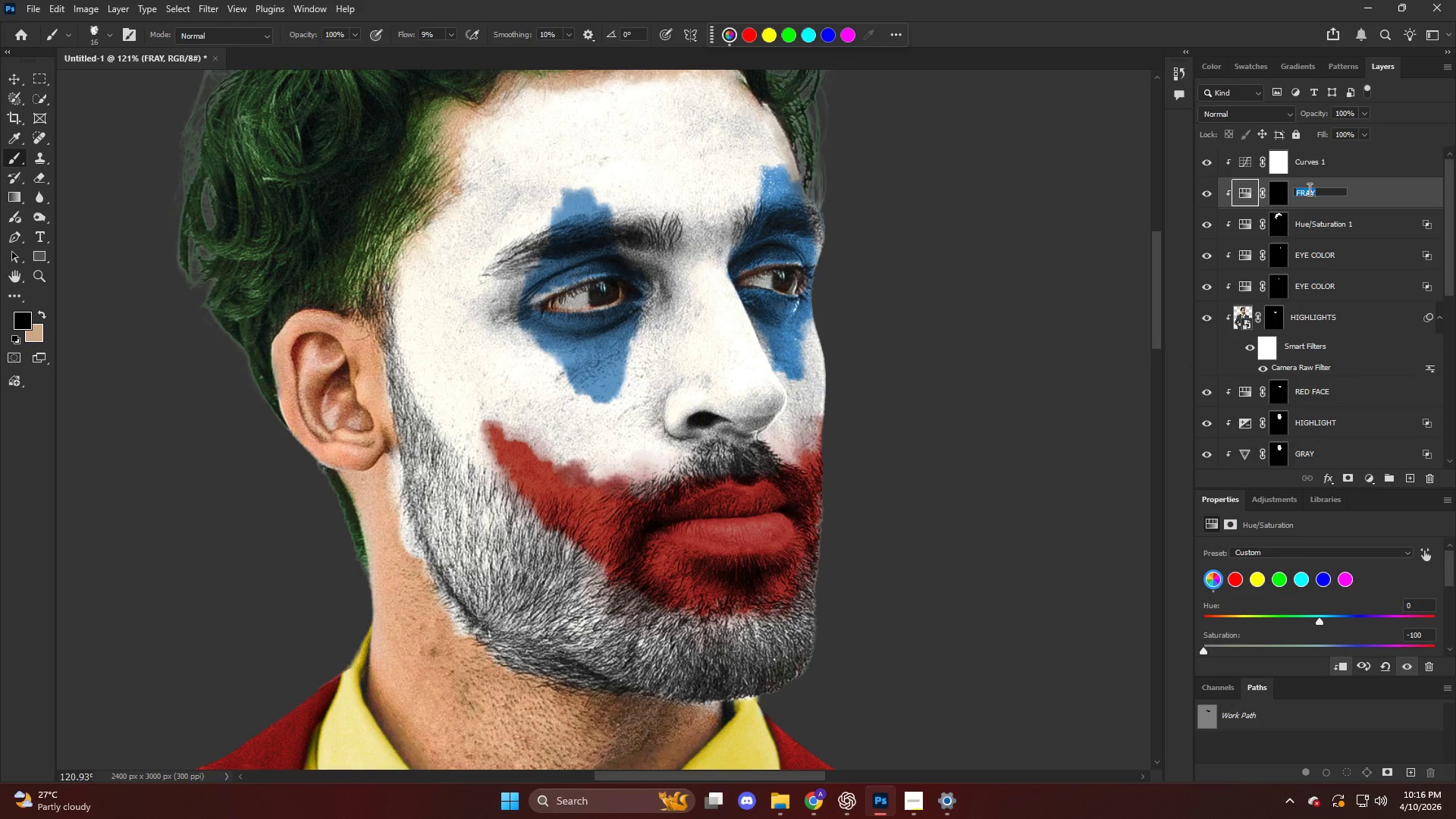 
type(GRAY)
key(NumpadEnter)
 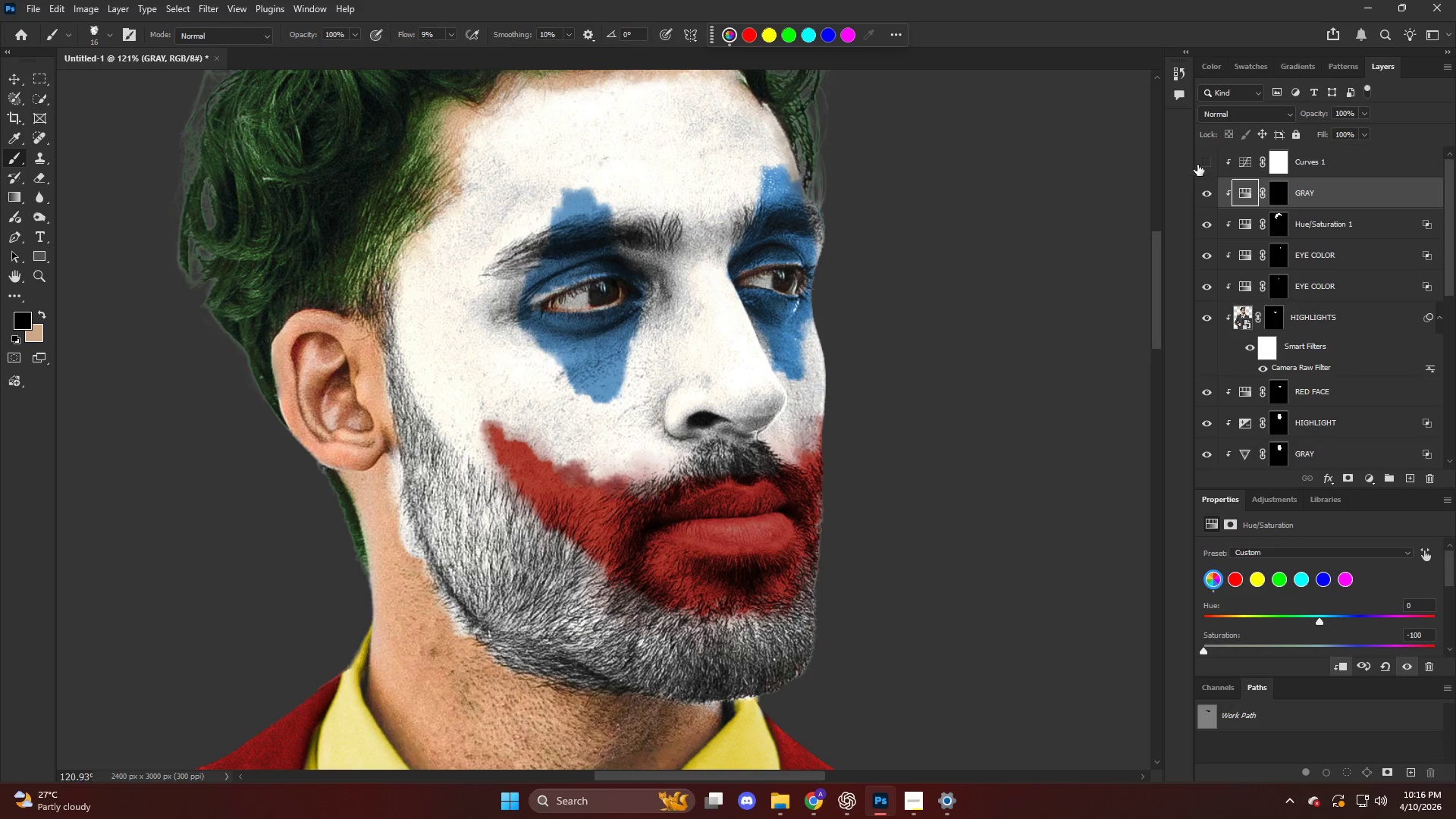 
double_click([1197, 165])
 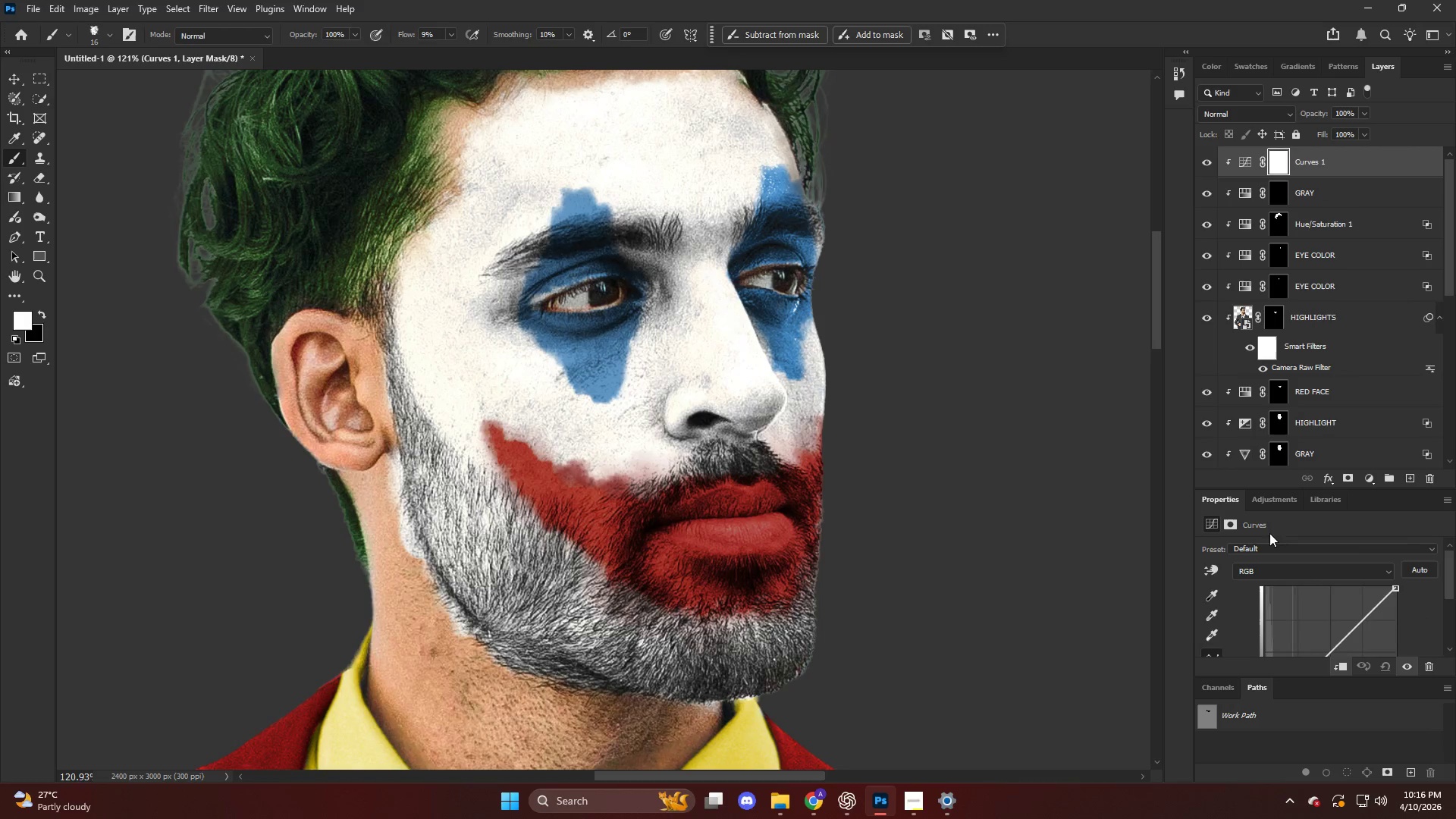 
scroll: coordinate [1375, 638], scroll_direction: down, amount: 1.0
 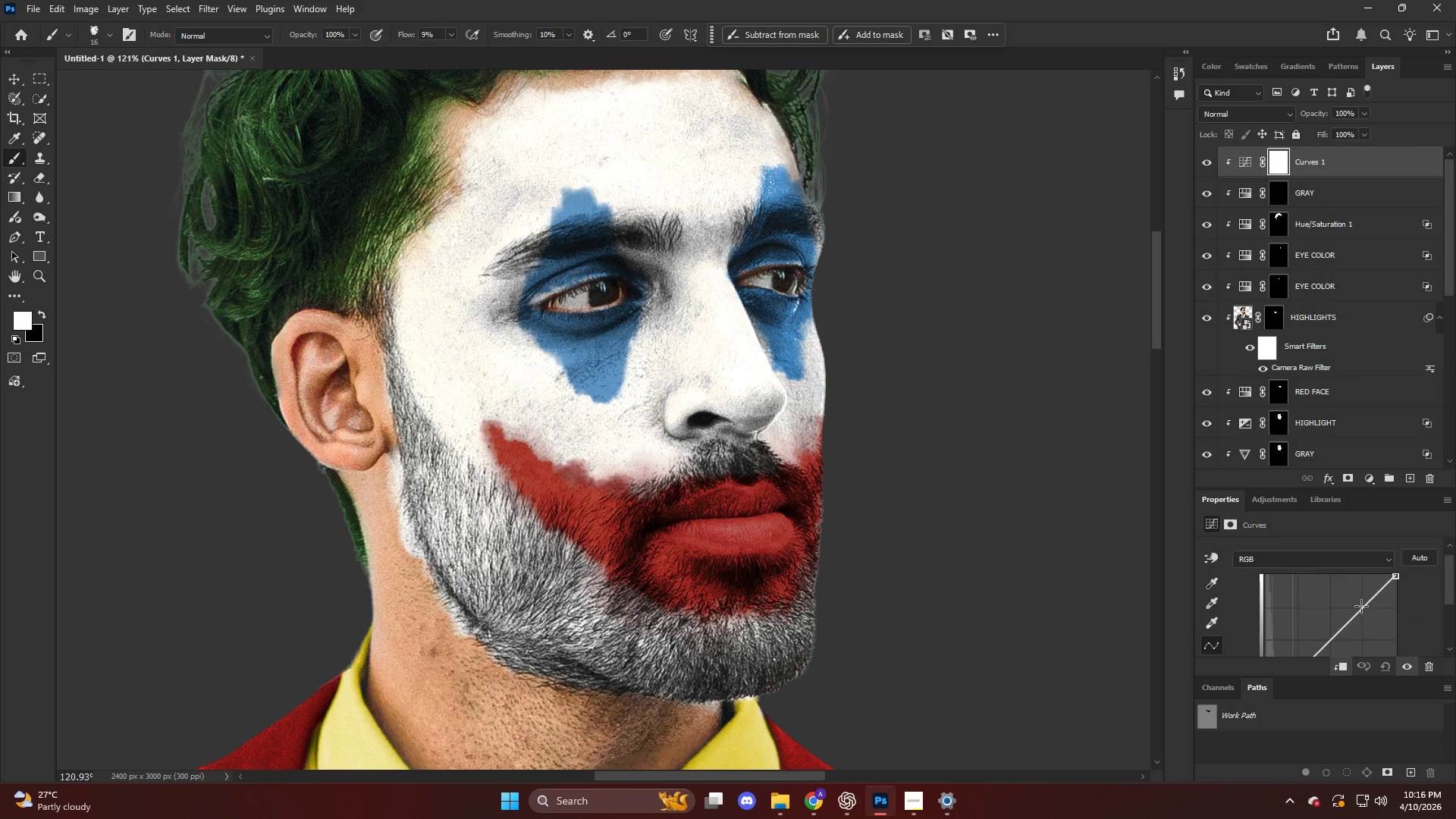 
left_click_drag(start_coordinate=[1357, 603], to_coordinate=[1345, 592])
 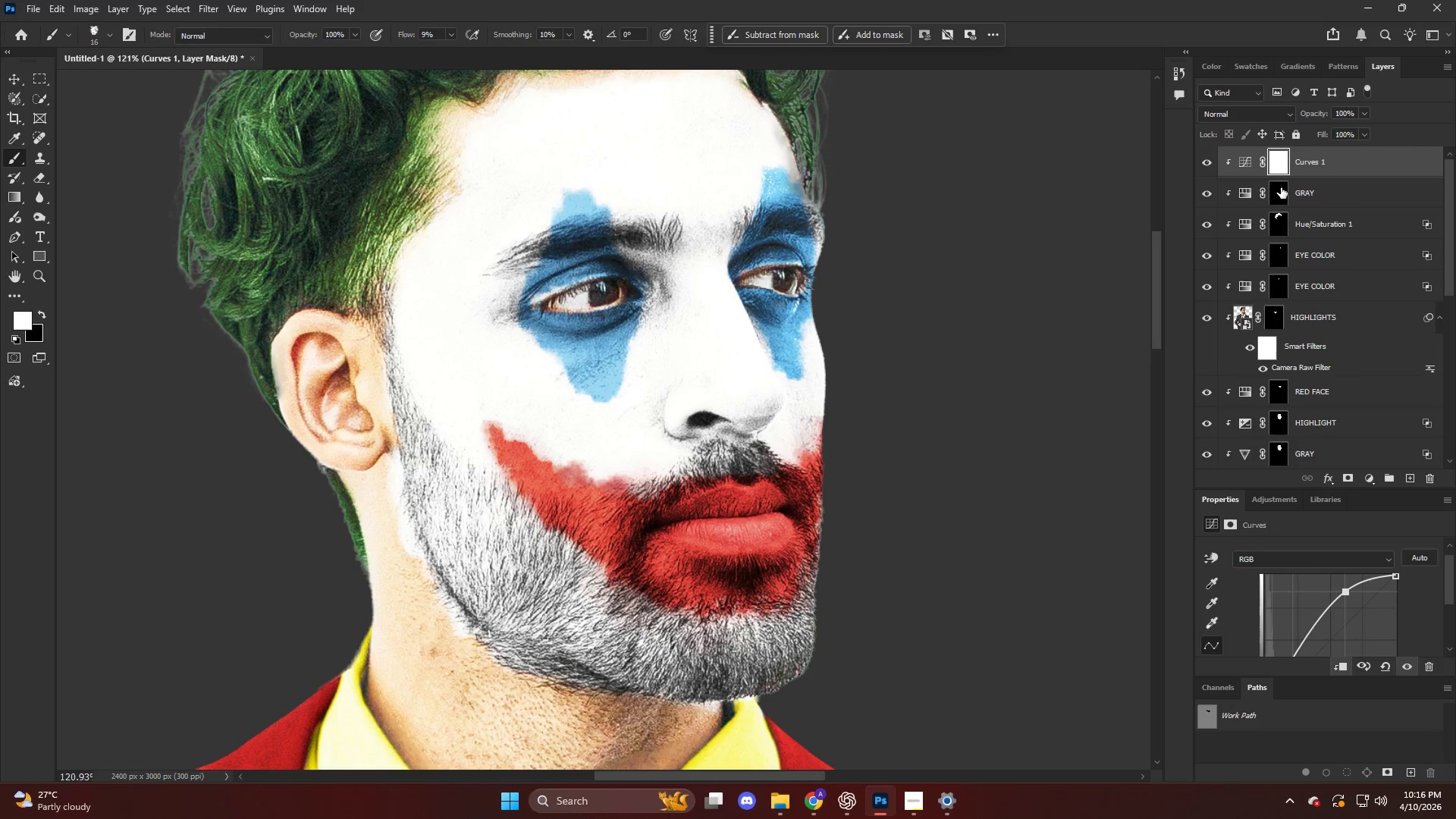 
hold_key(key=AltLeft, duration=0.39)
left_click_drag(start_coordinate=[1280, 187], to_coordinate=[1274, 164])
 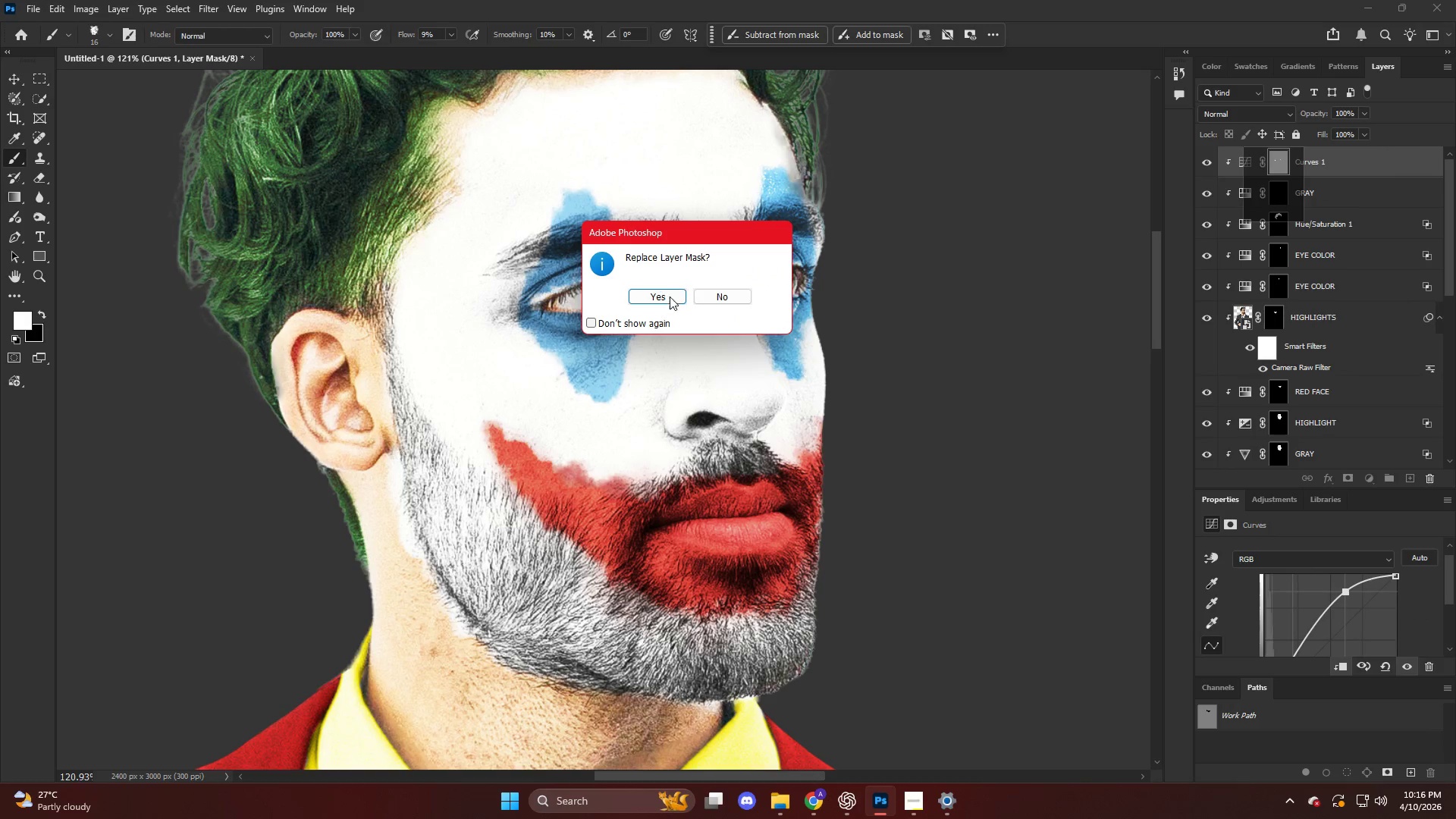 
left_click([672, 302])
 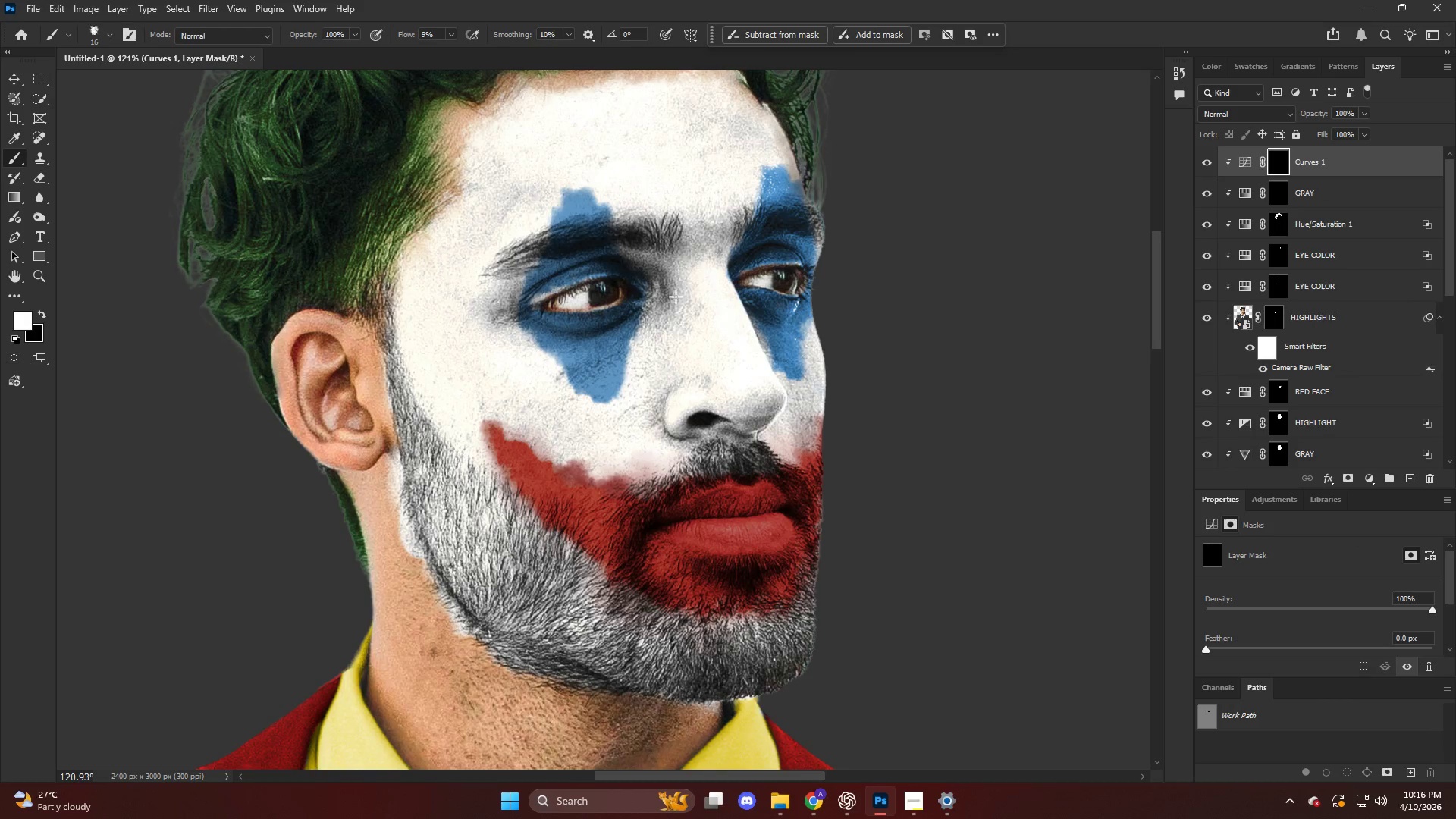 
hold_key(key=AltLeft, duration=0.56)
scroll: coordinate [792, 273], scroll_direction: down, amount: 14.0
 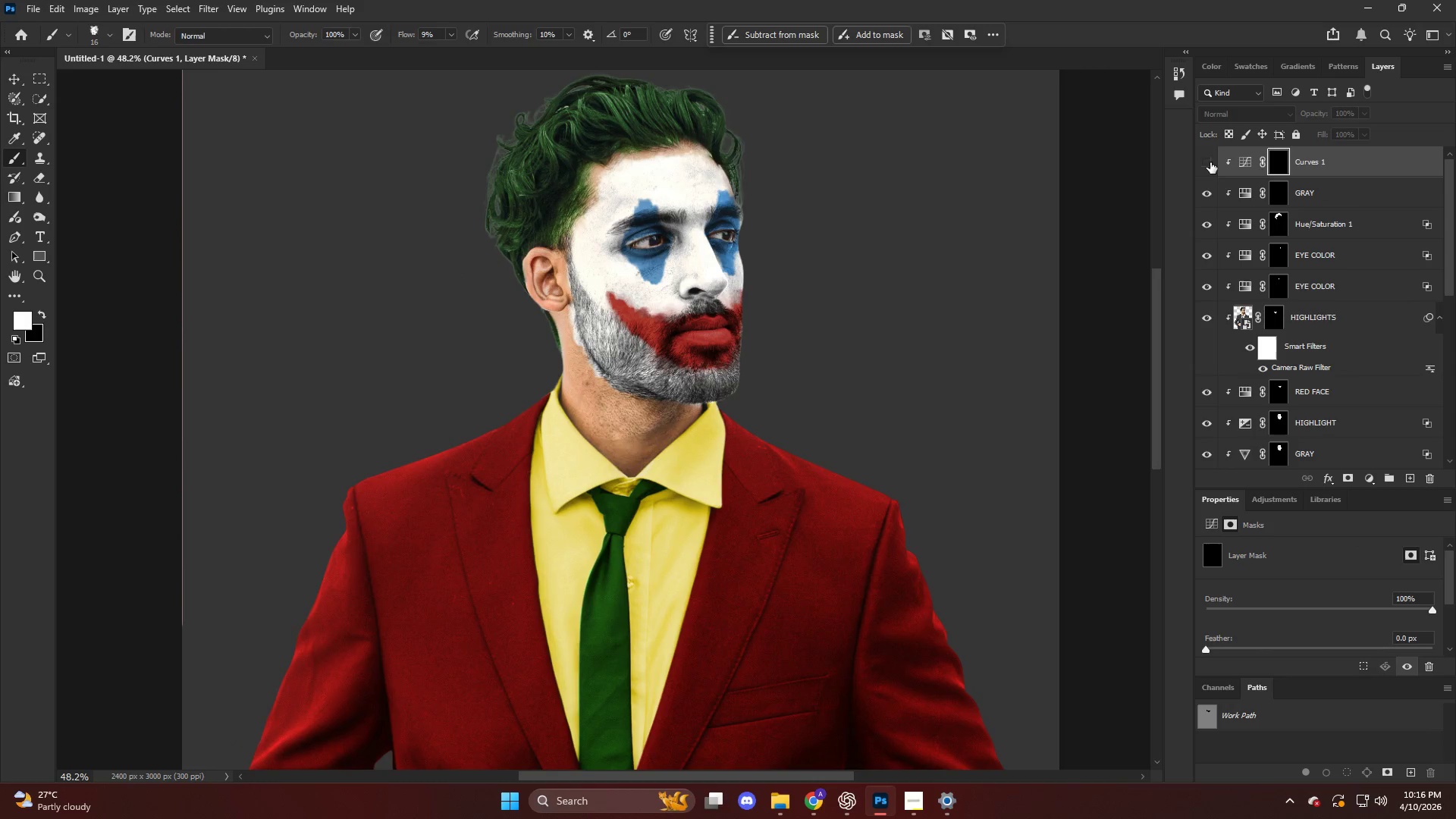 
key(Alt+AltLeft)
 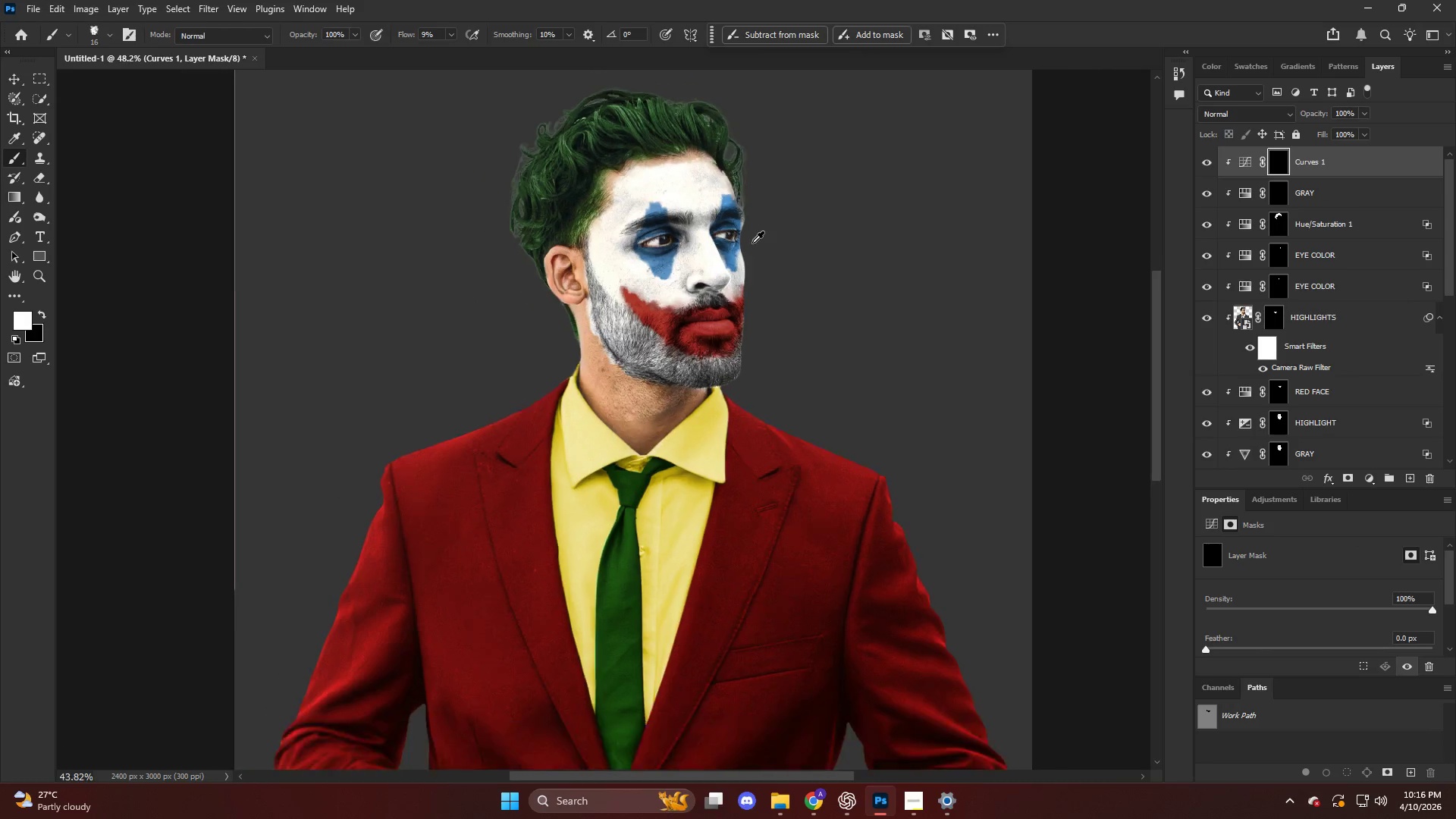 
scroll: coordinate [752, 243], scroll_direction: down, amount: 5.0
 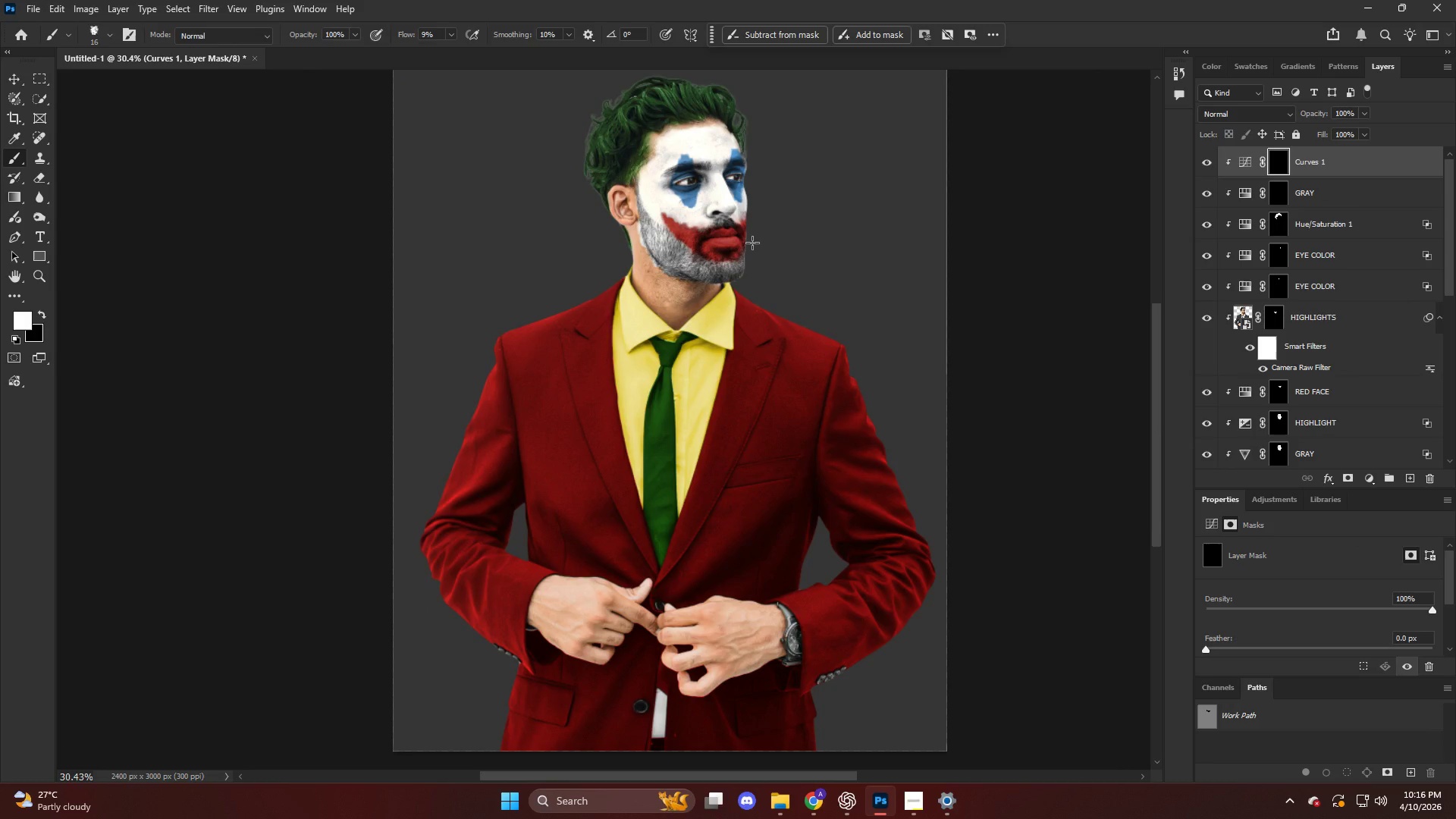 
hold_key(key=AltLeft, duration=0.47)
hold_key(key=AltLeft, duration=0.67)
scroll: coordinate [721, 178], scroll_direction: up, amount: 21.0
 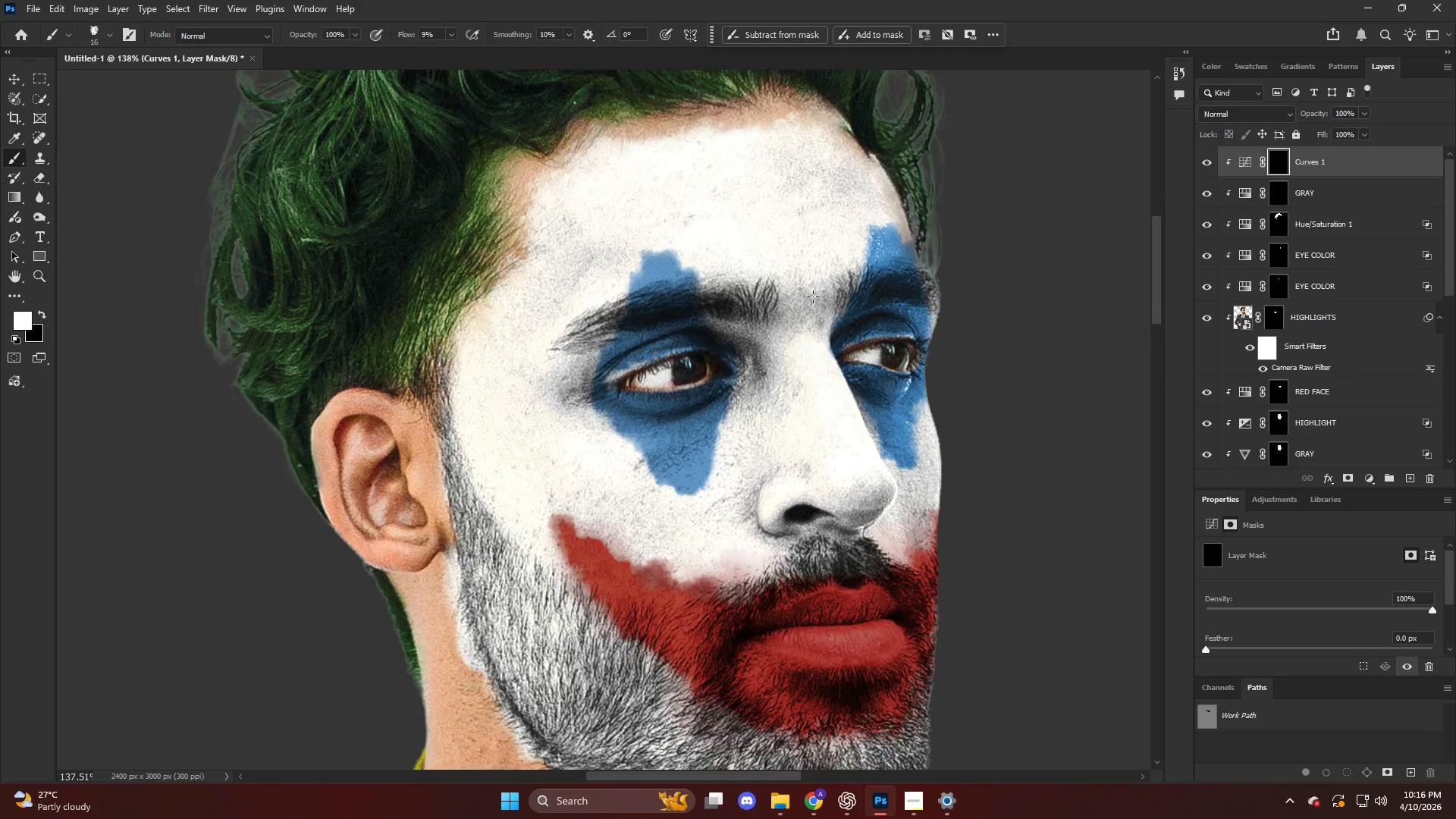 
key(CapsLock)
 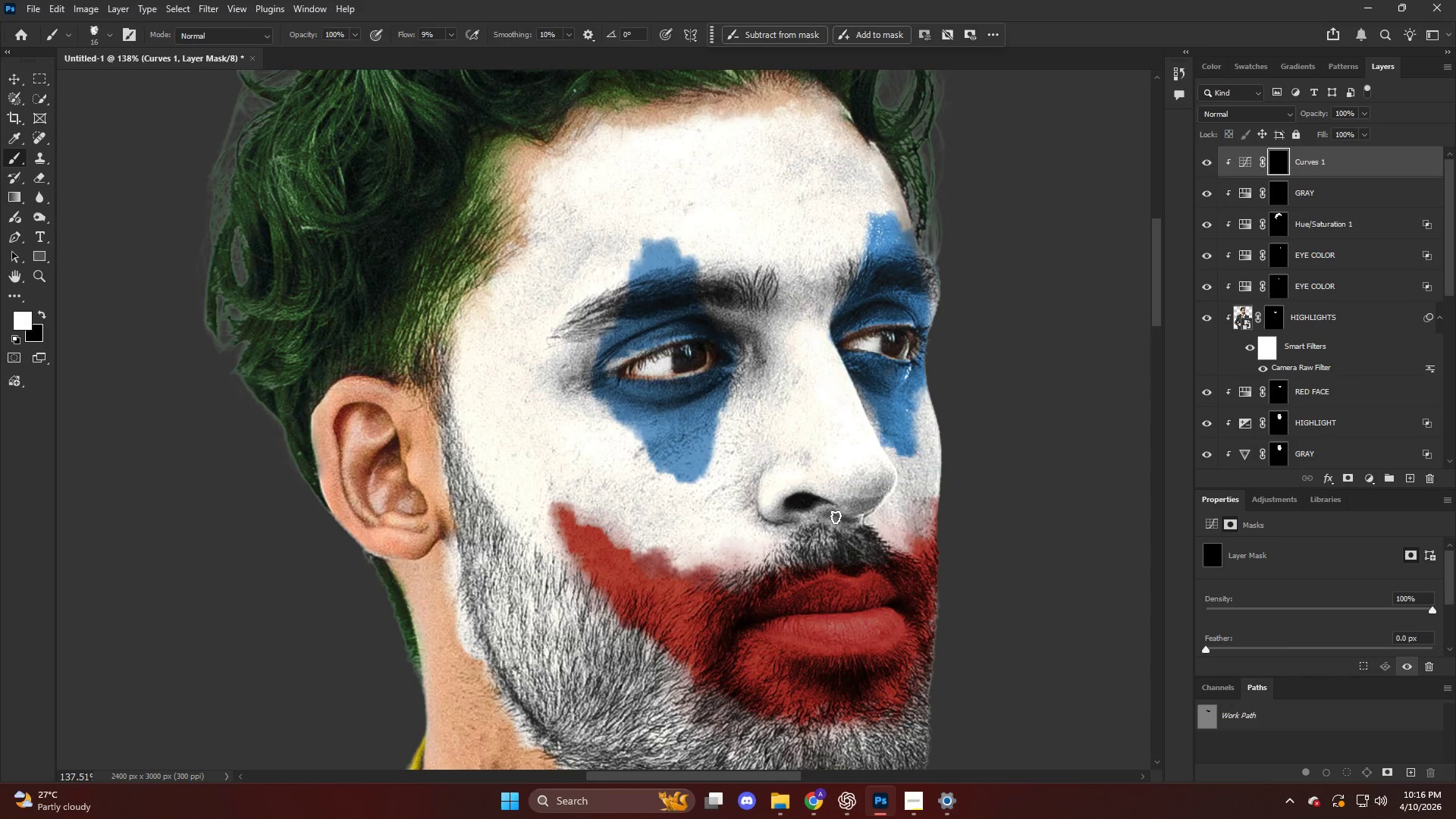 
scroll: coordinate [813, 297], scroll_direction: down, amount: 4.0
 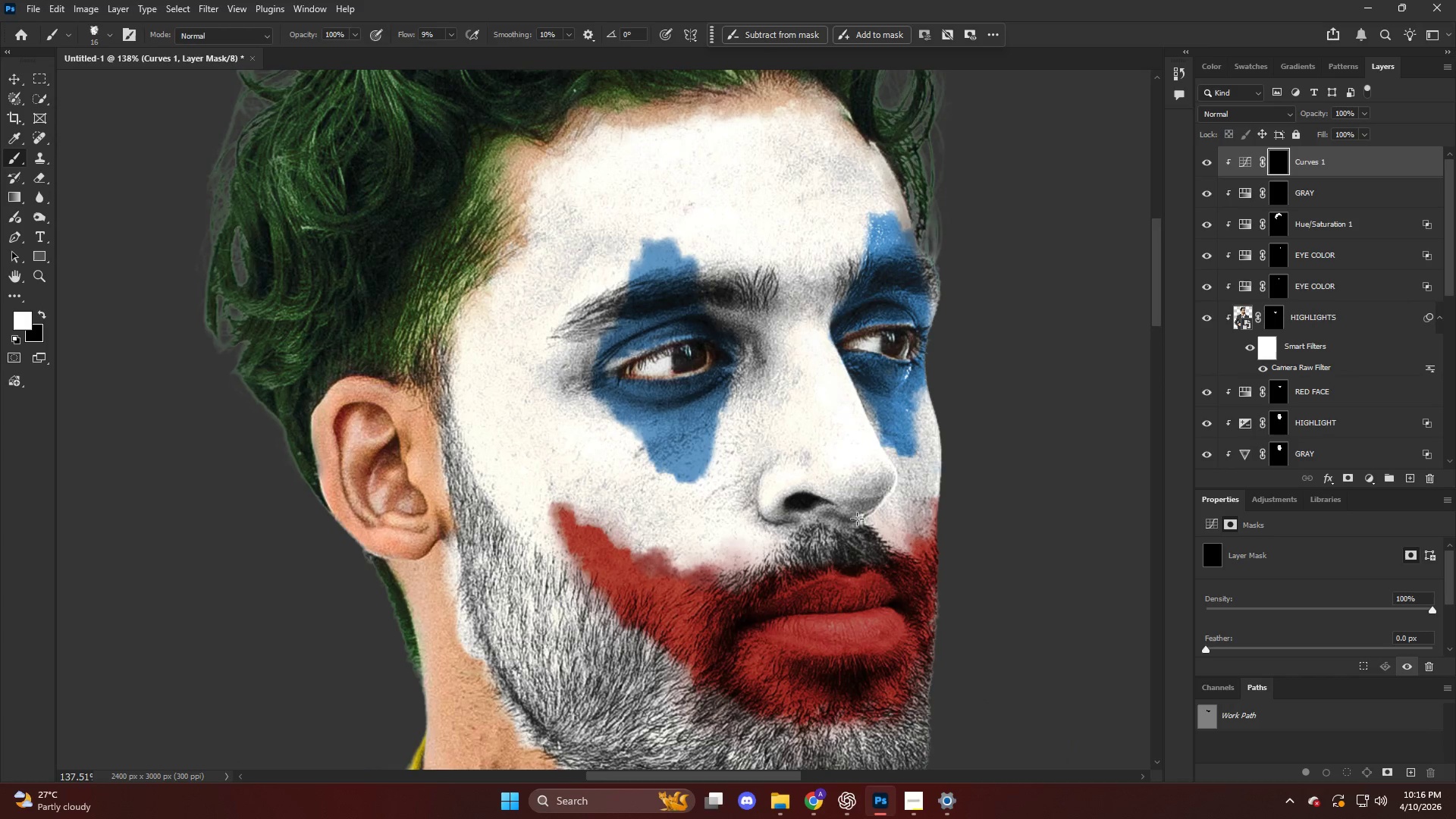 
key(V)
 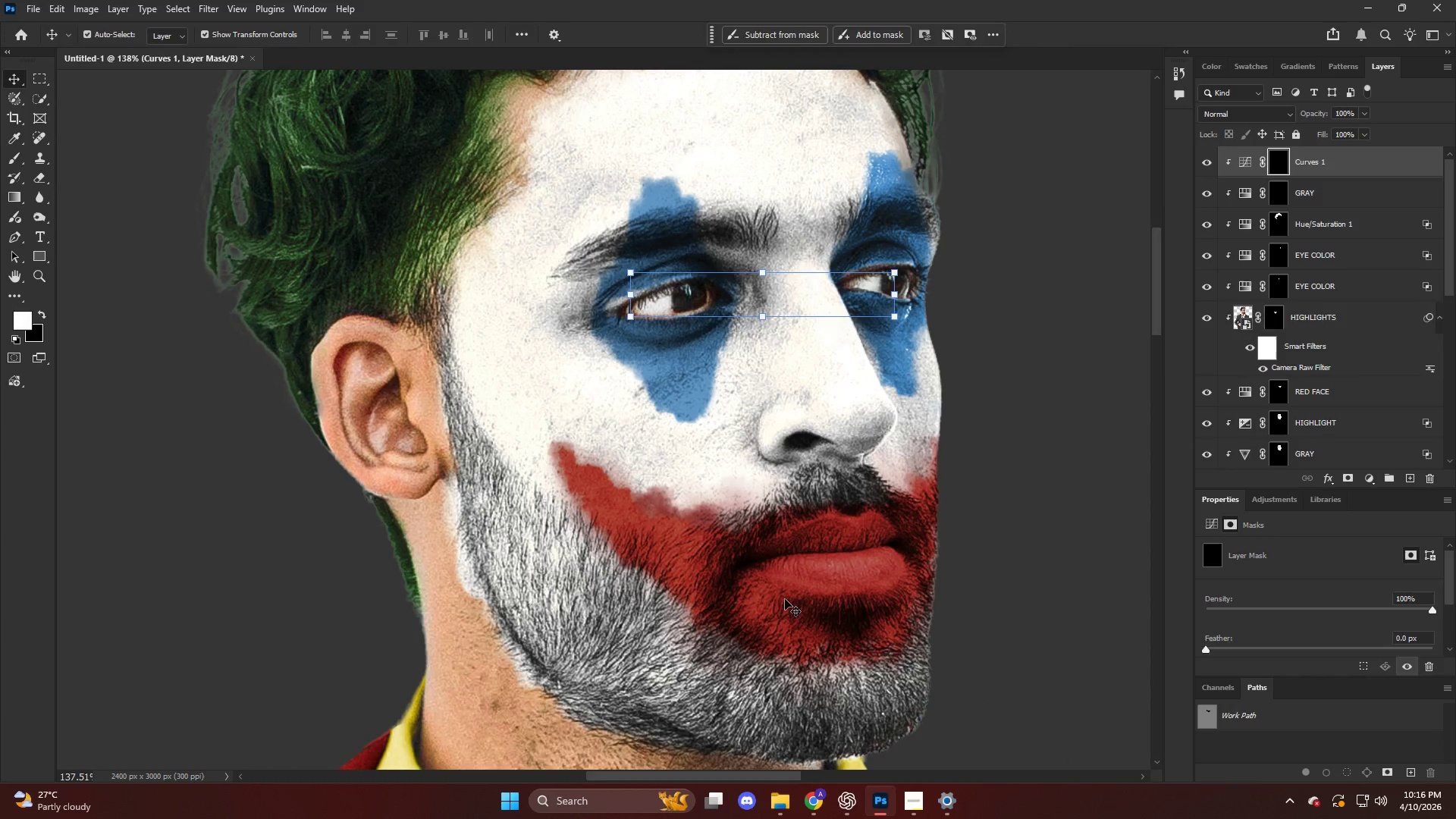 
left_click([785, 599])
 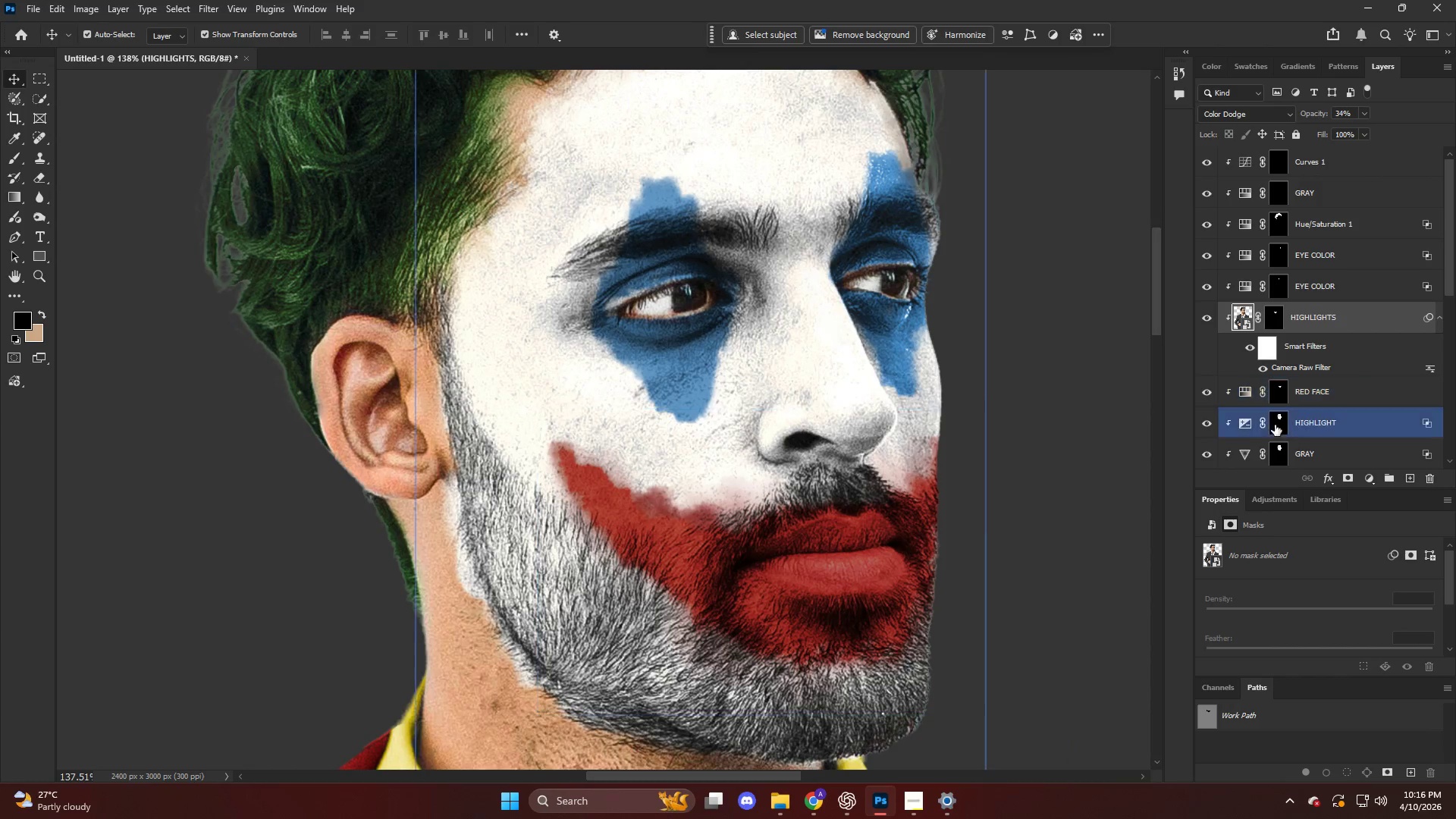 
scroll: coordinate [833, 519], scroll_direction: down, amount: 5.0
 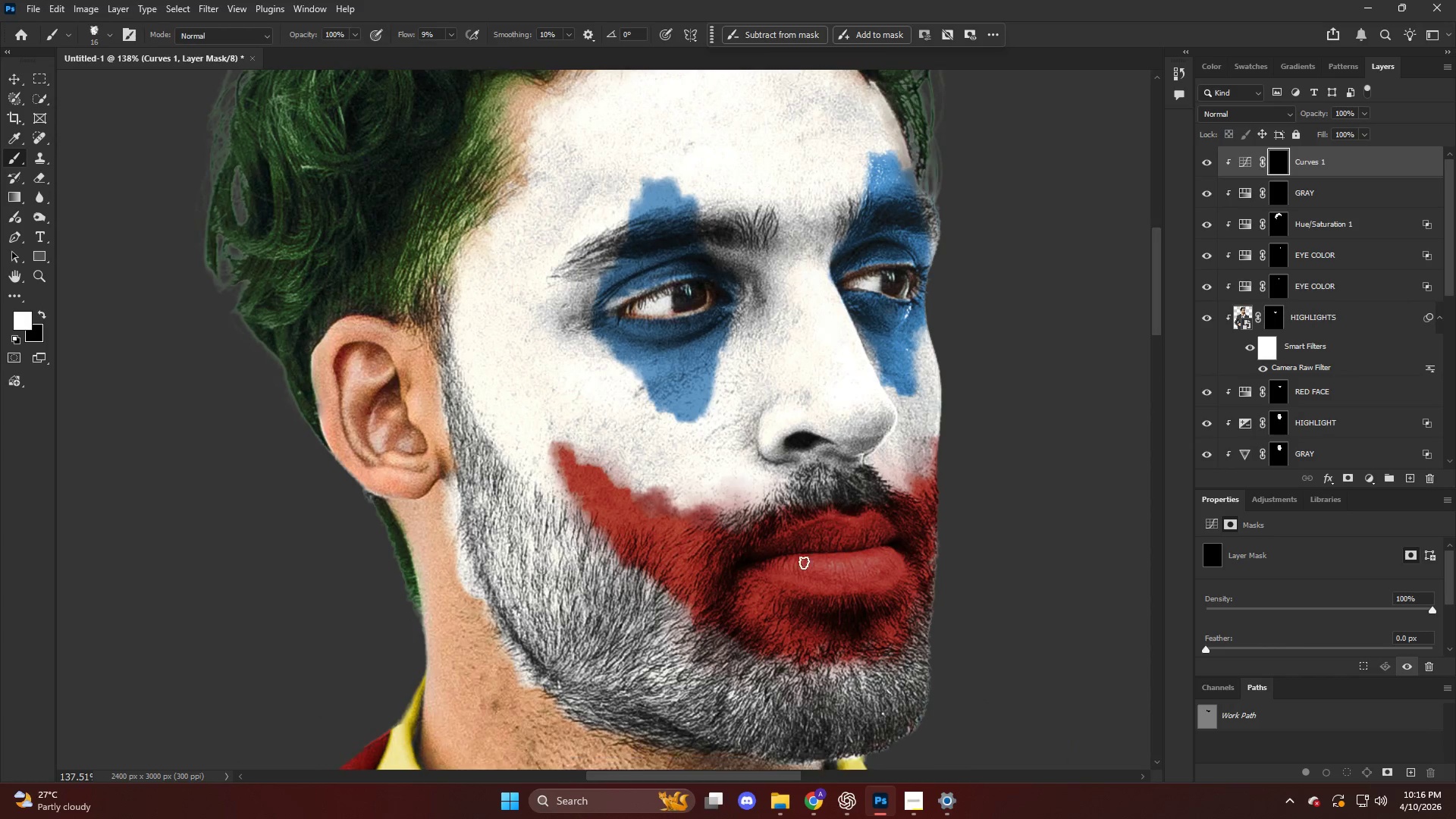 
left_click([1274, 393])
 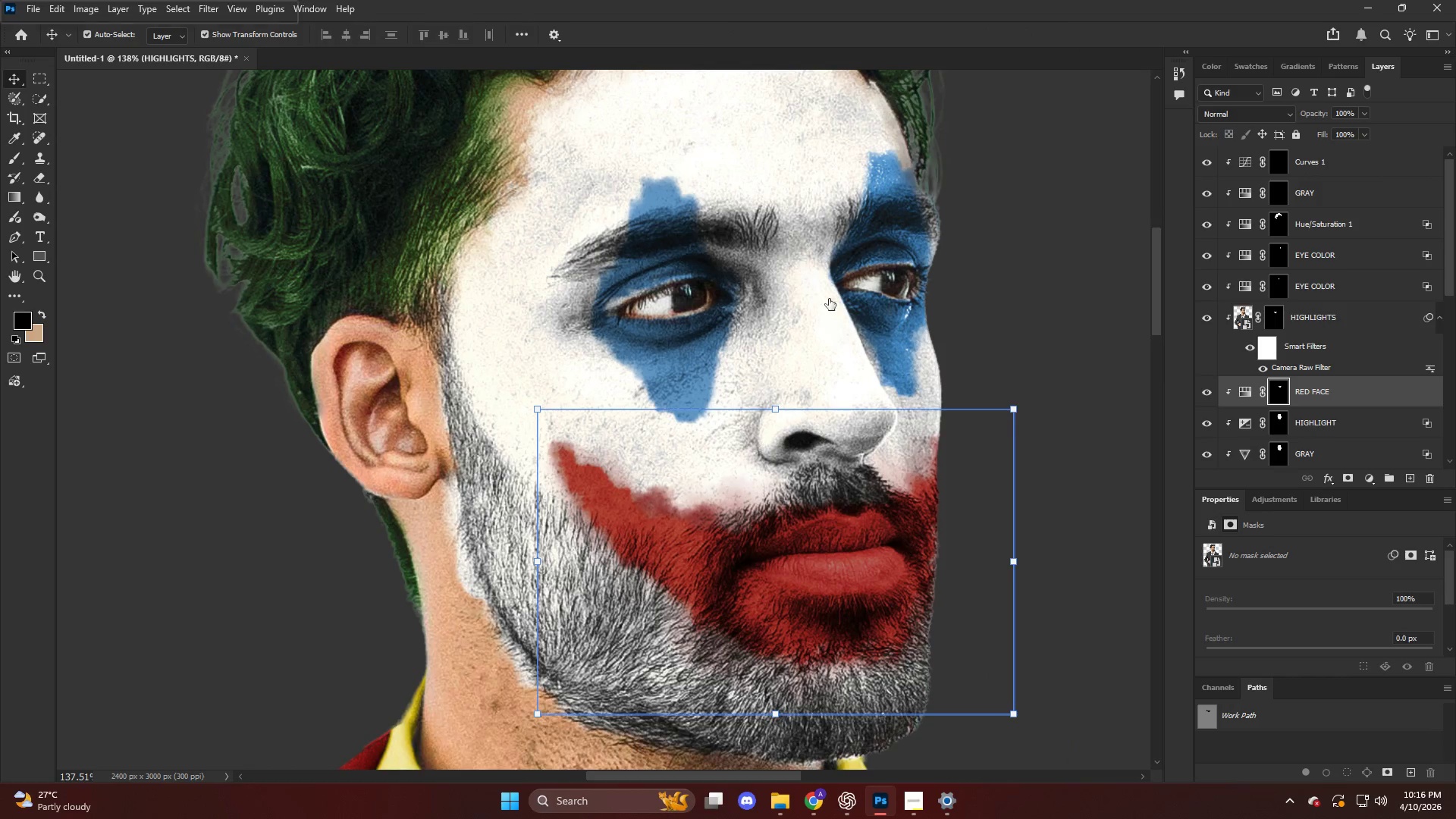 
hold_key(key=AltLeft, duration=0.33)
scroll: coordinate [852, 201], scroll_direction: up, amount: 13.0
 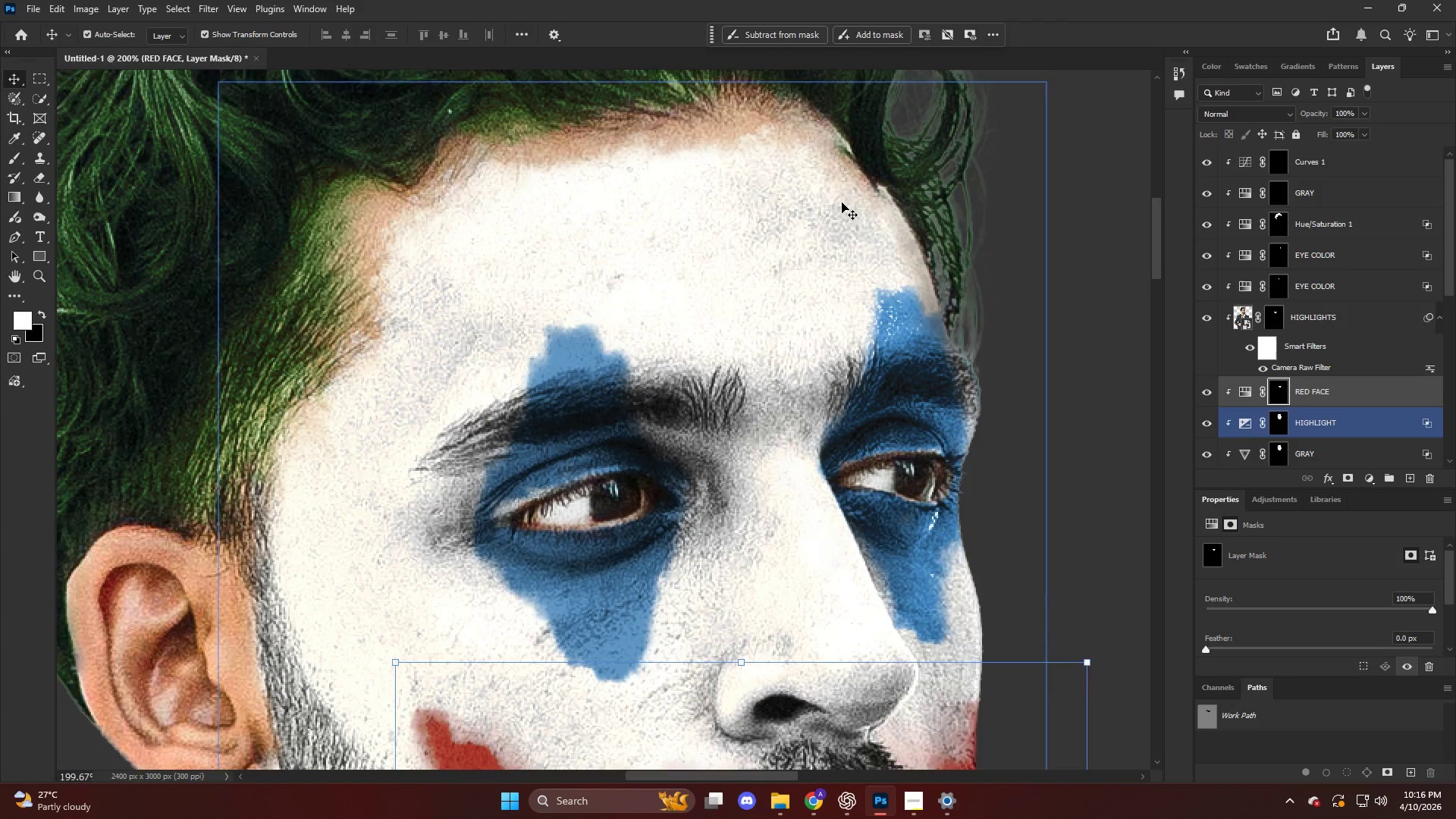 
key(B)
 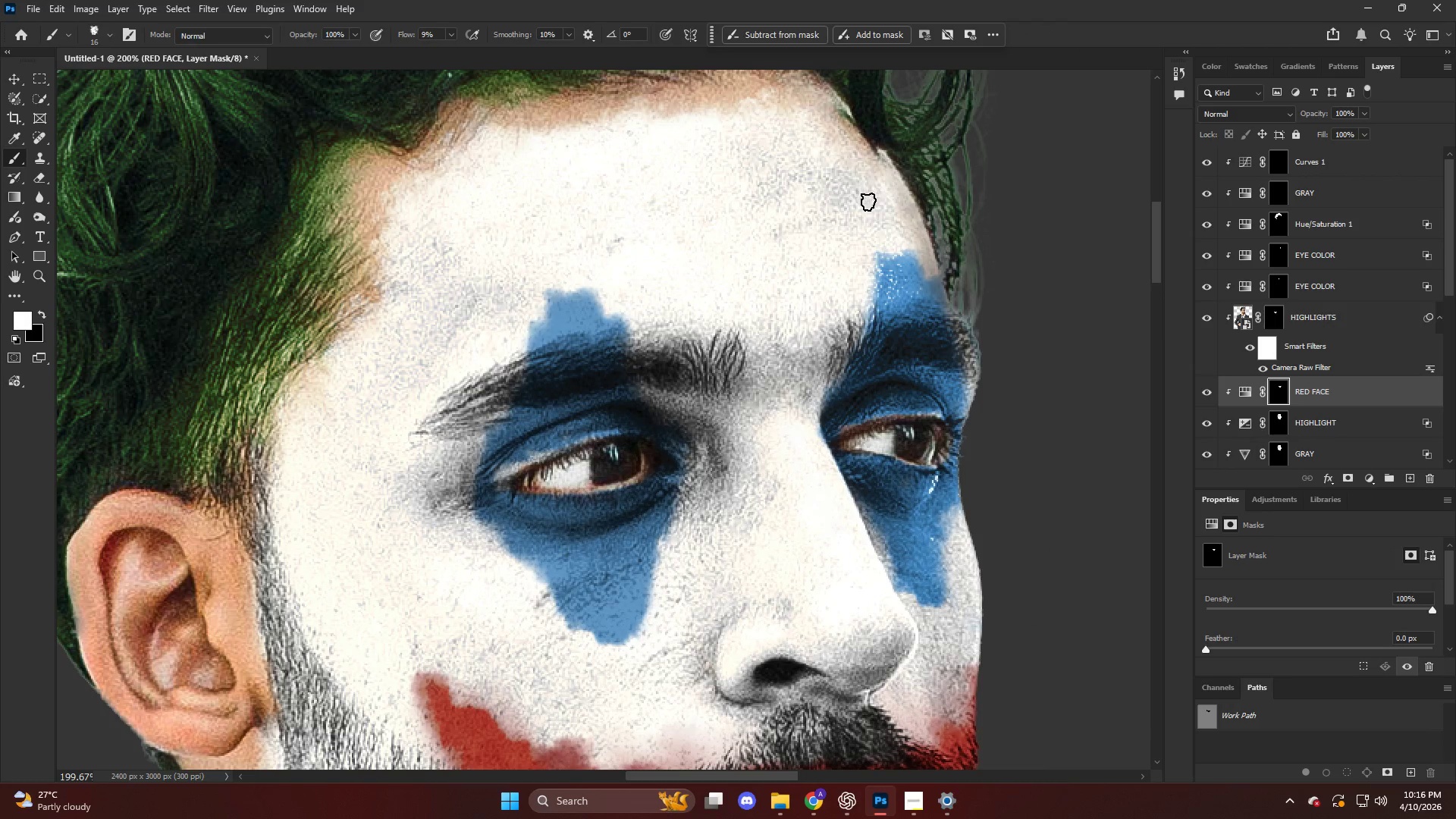 
scroll: coordinate [837, 202], scroll_direction: down, amount: 3.0
 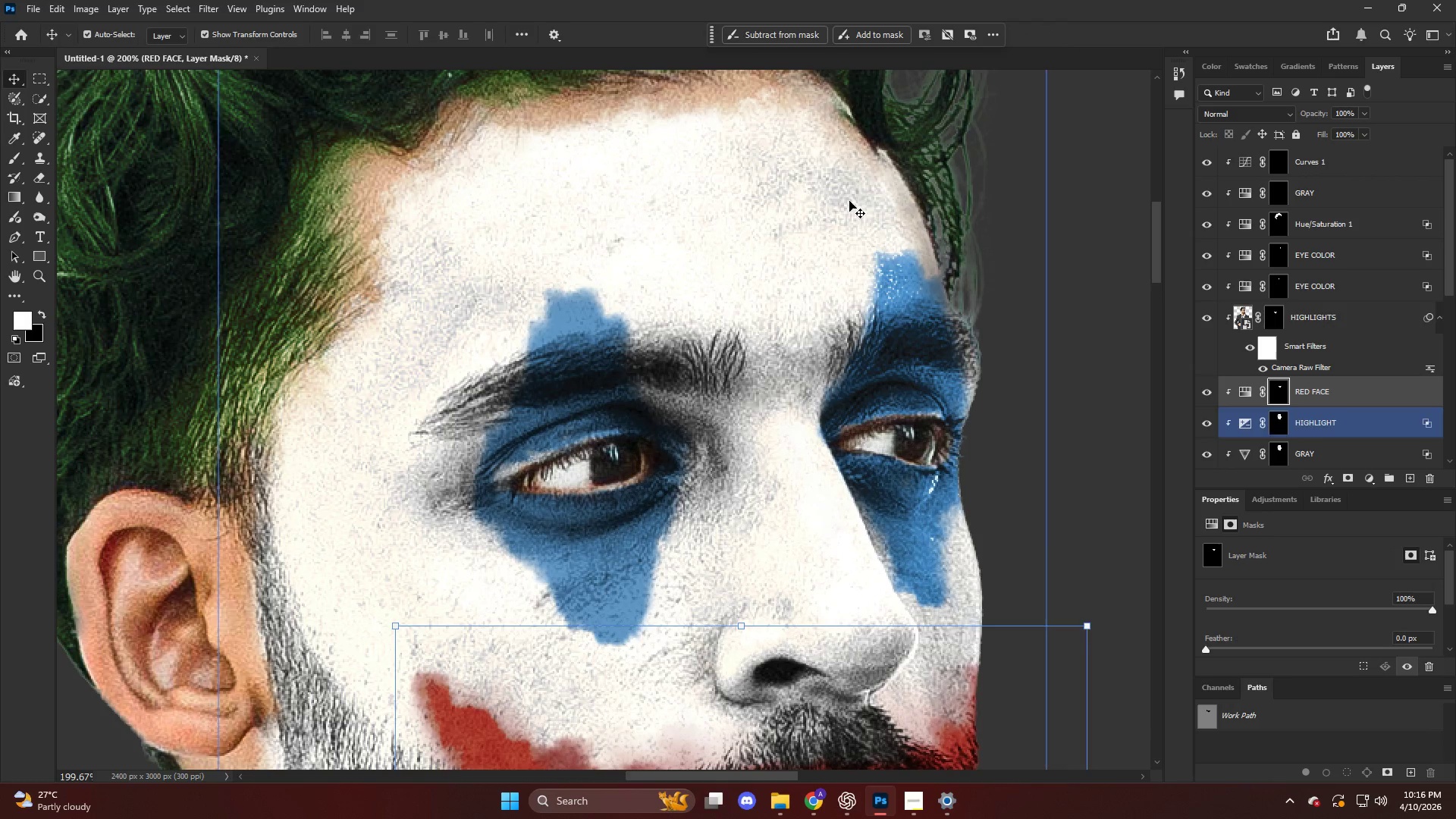 
hold_key(key=AltLeft, duration=0.78)
scroll: coordinate [859, 206], scroll_direction: up, amount: 3.0
 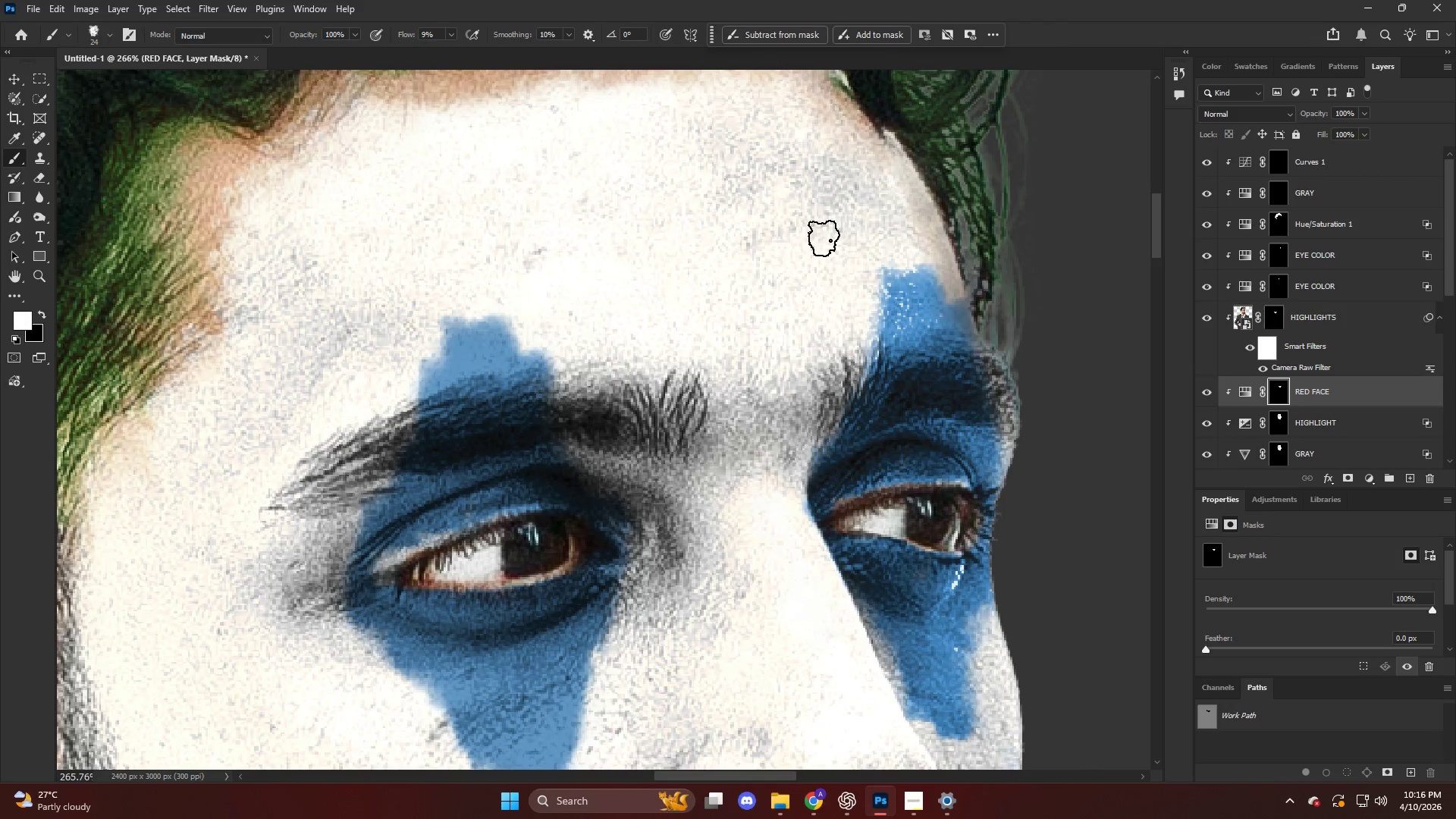 
left_click_drag(start_coordinate=[827, 241], to_coordinate=[806, 224])
 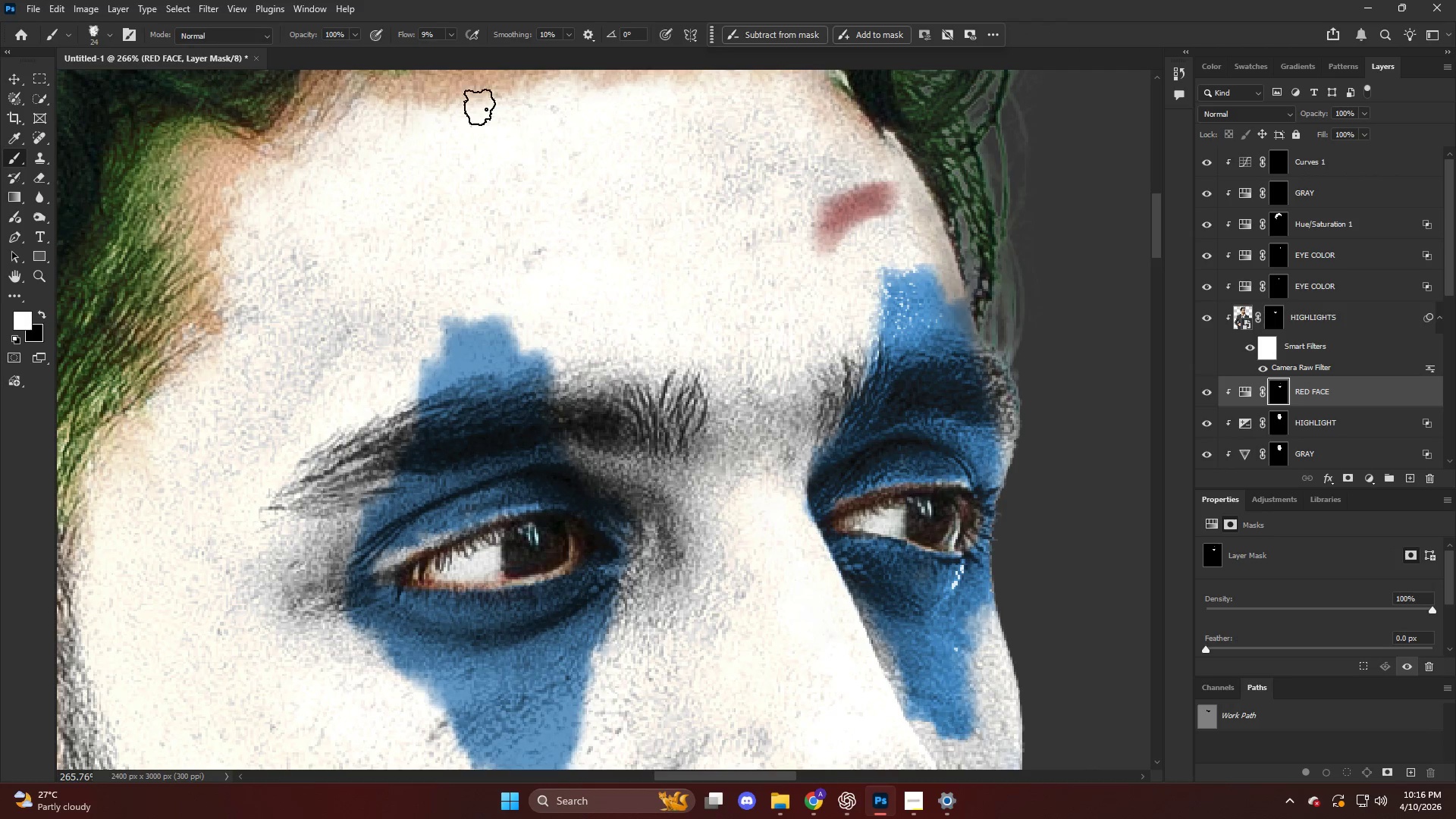 
key(Control+ControlLeft)
 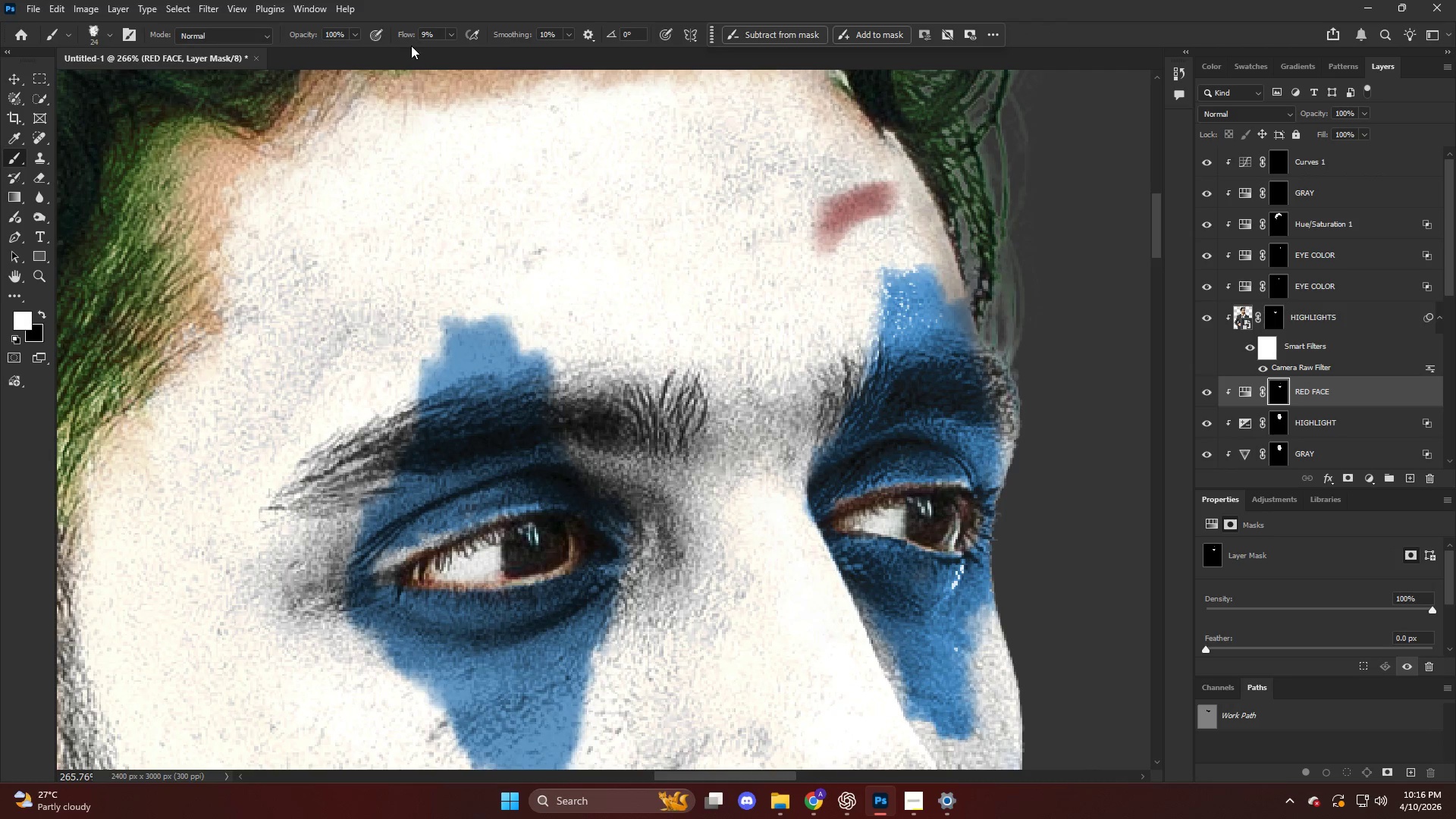 
key(Control+ControlLeft)
 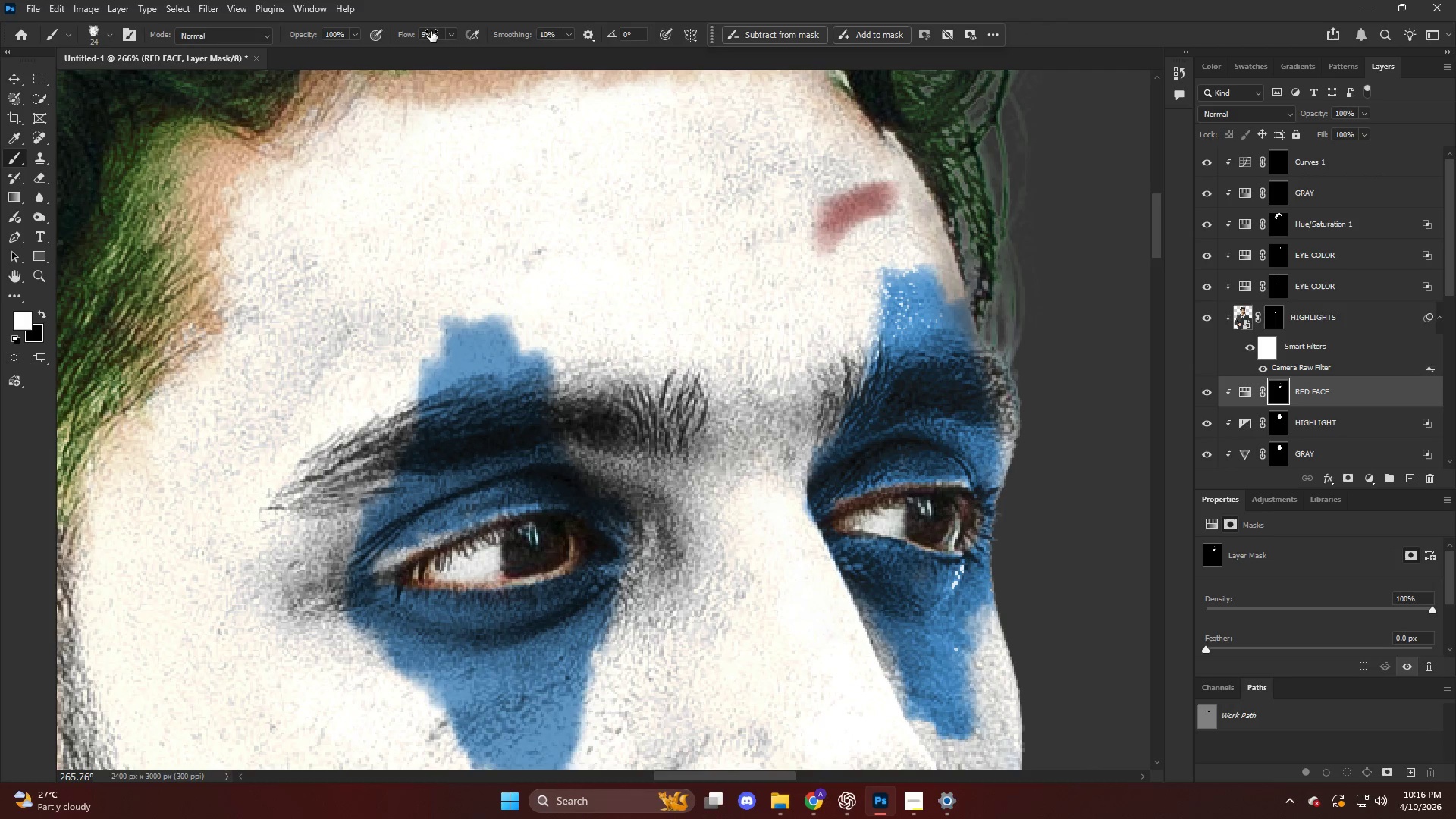 
key(Control+Z)
 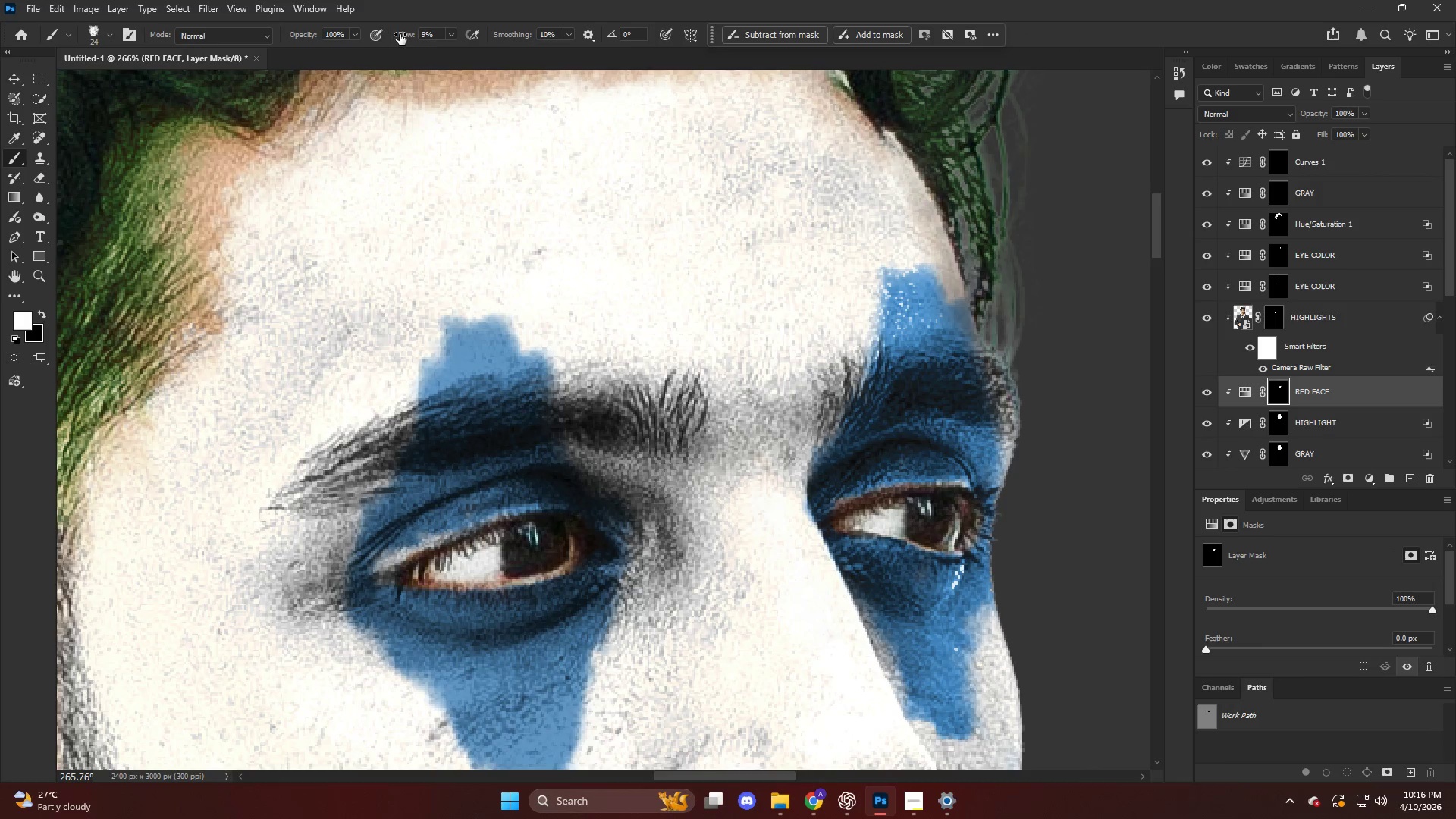 
left_click_drag(start_coordinate=[406, 33], to_coordinate=[613, 52])
 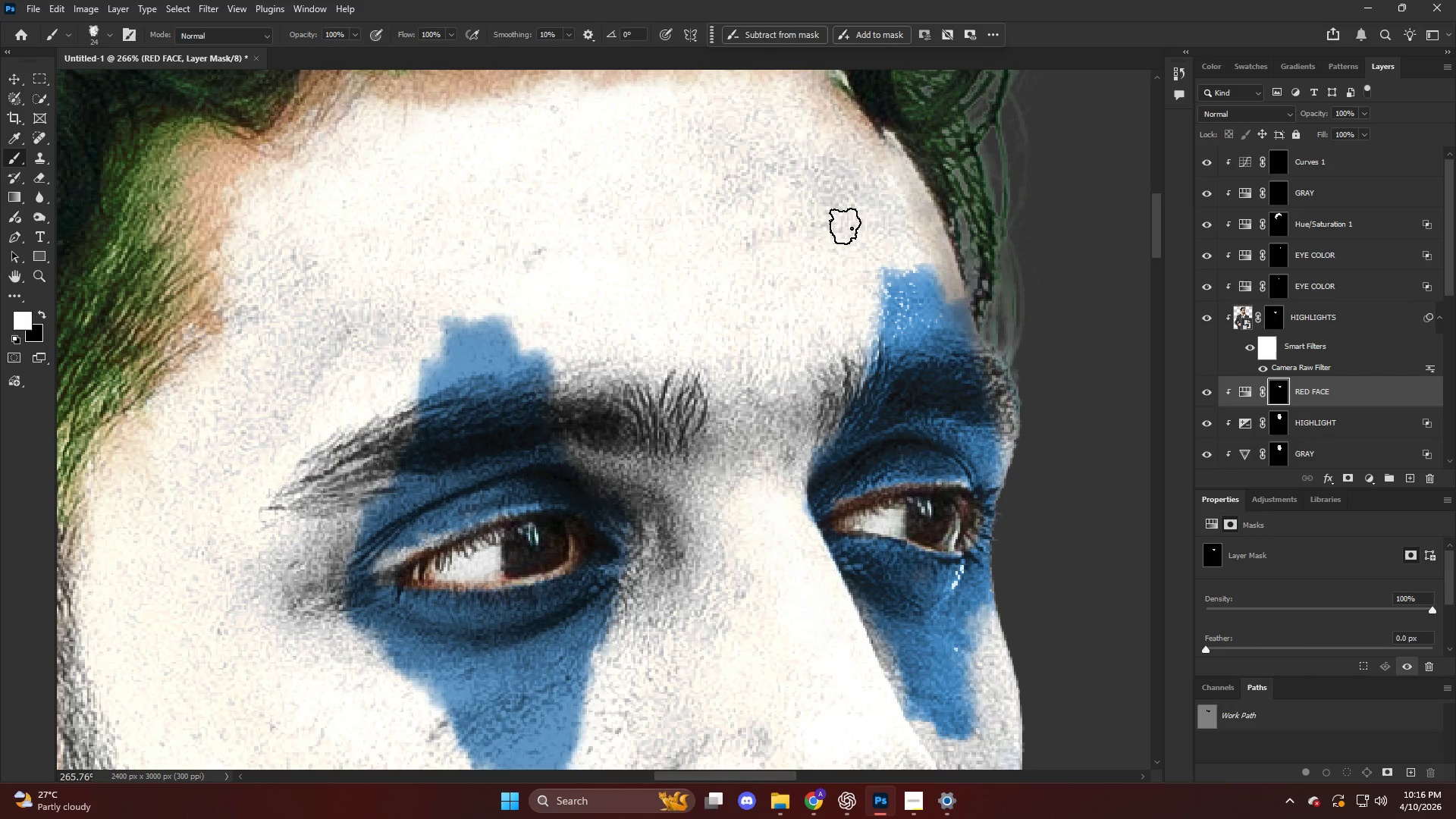 
hold_key(key=AltLeft, duration=0.36)
 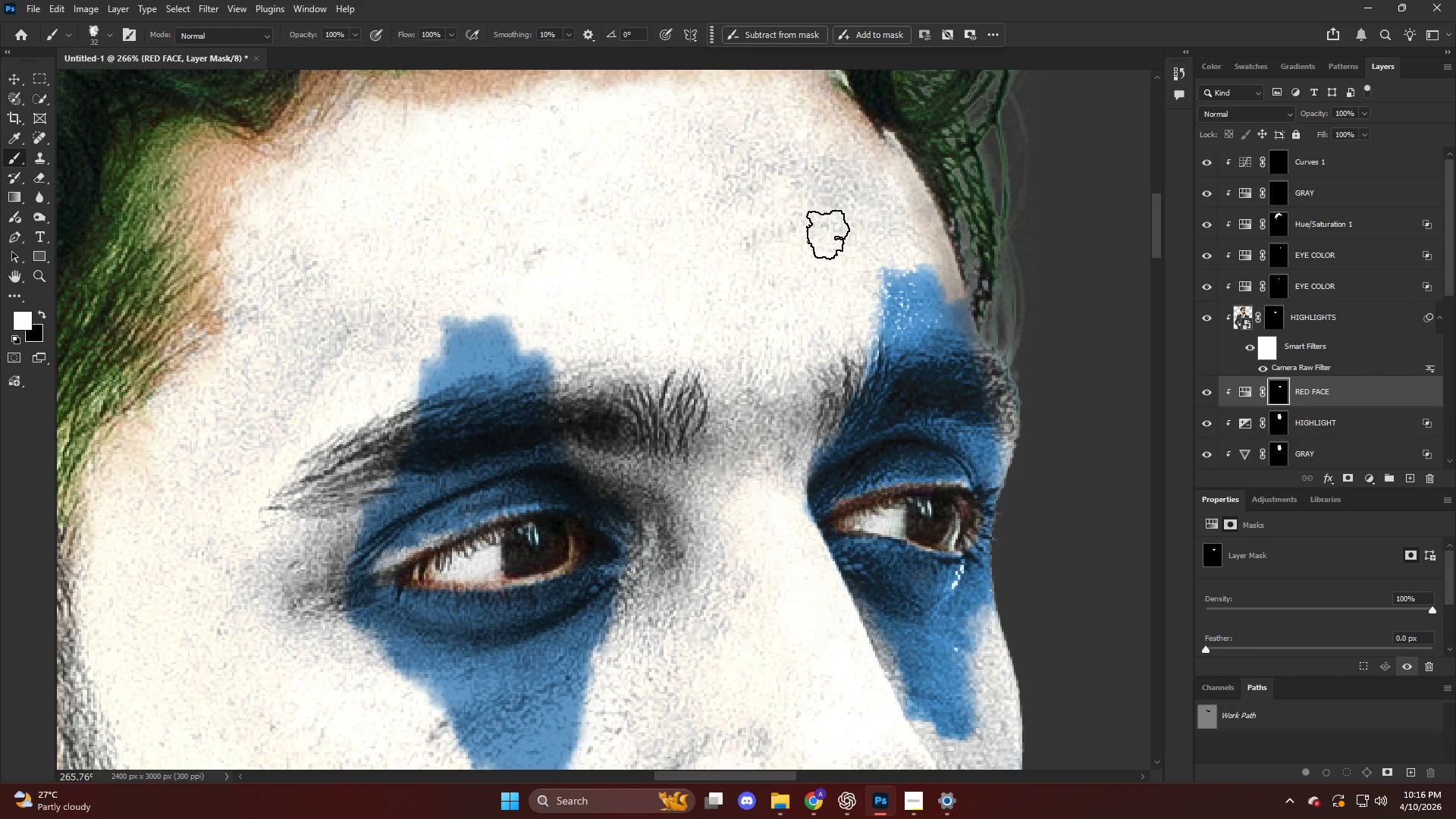 
left_click_drag(start_coordinate=[830, 232], to_coordinate=[923, 201])
 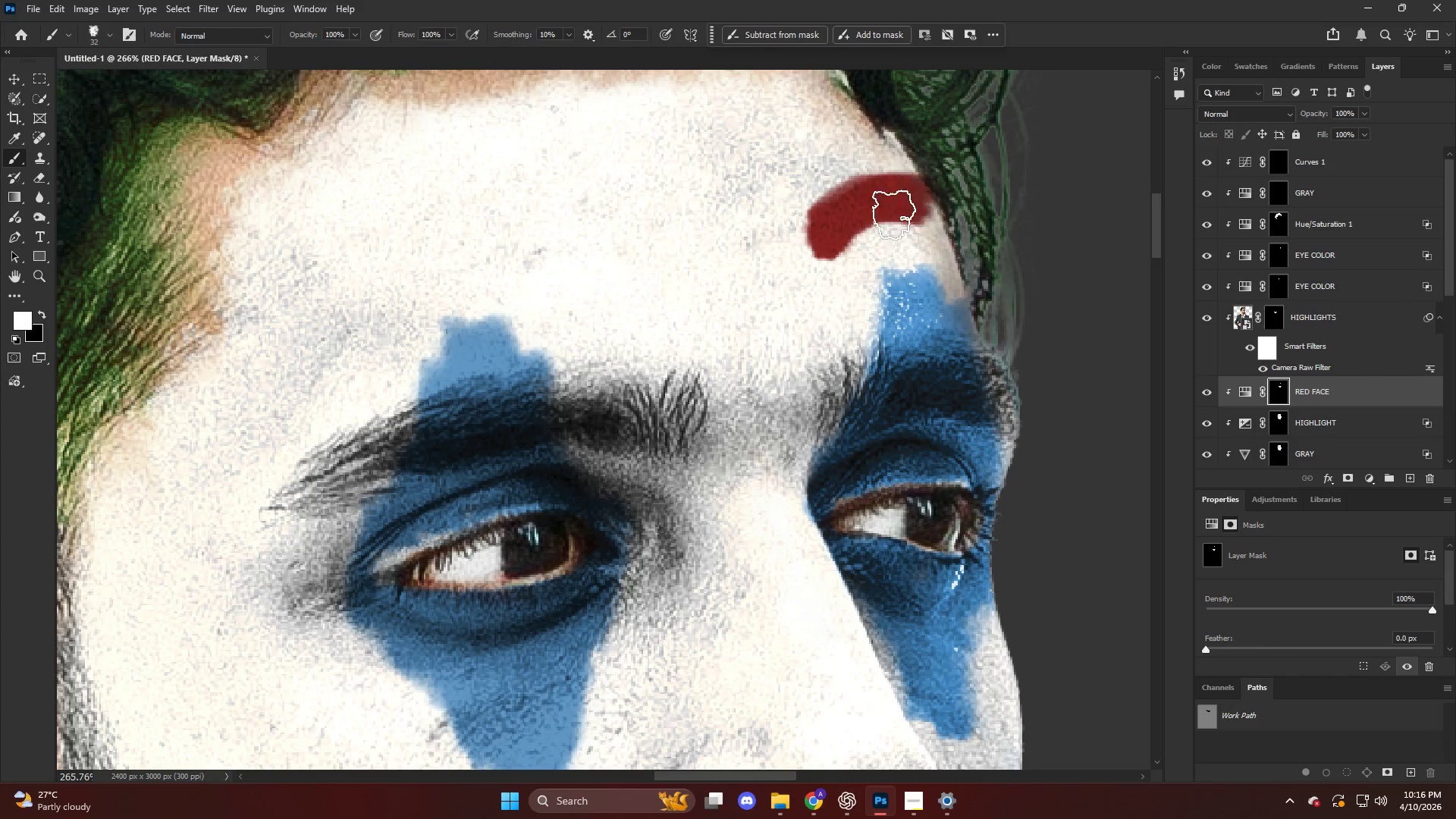 
hold_key(key=AltLeft, duration=0.45)
hold_key(key=AltLeft, duration=0.61)
scroll: coordinate [719, 246], scroll_direction: down, amount: 3.0
 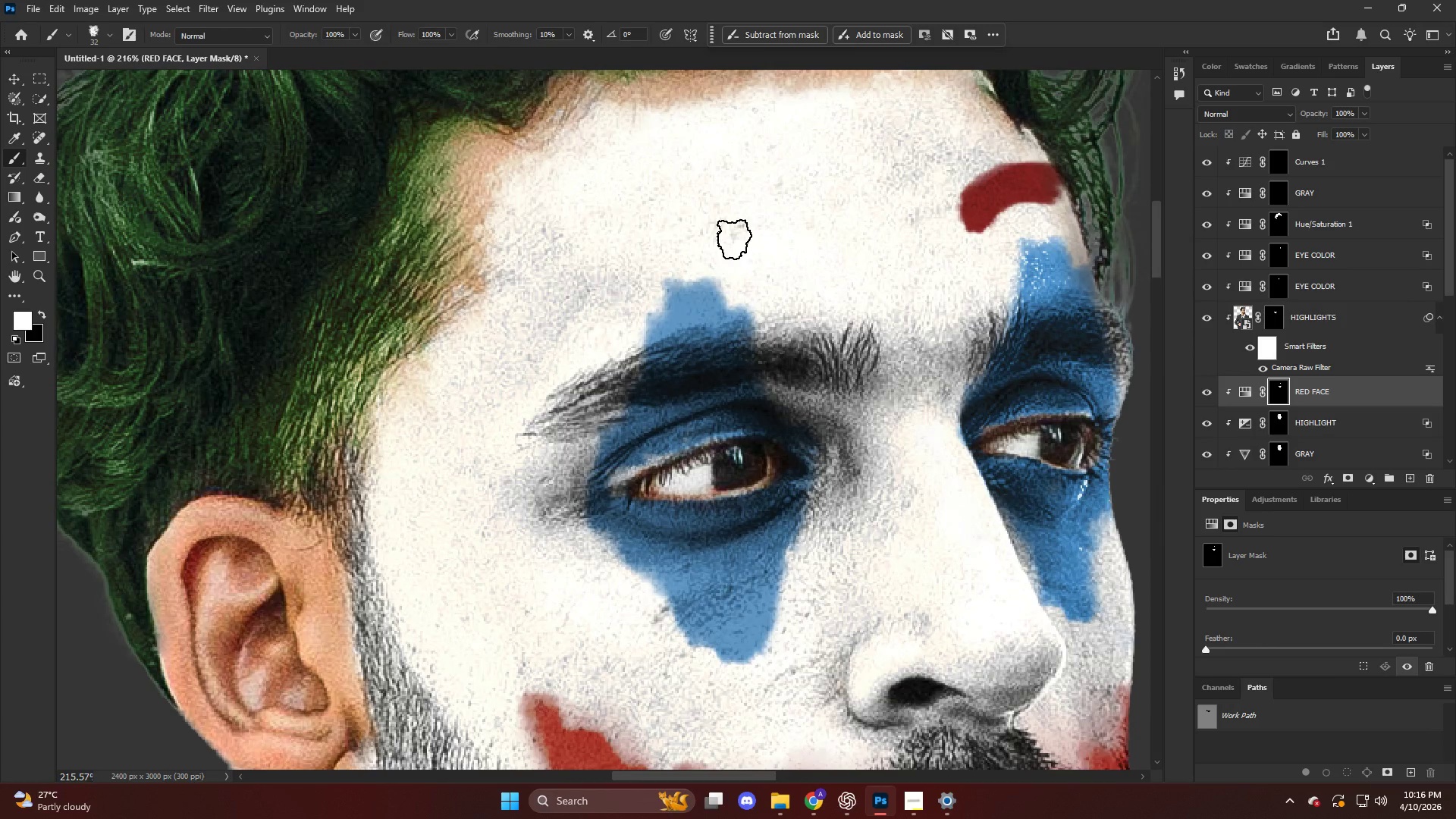 
key(P)
 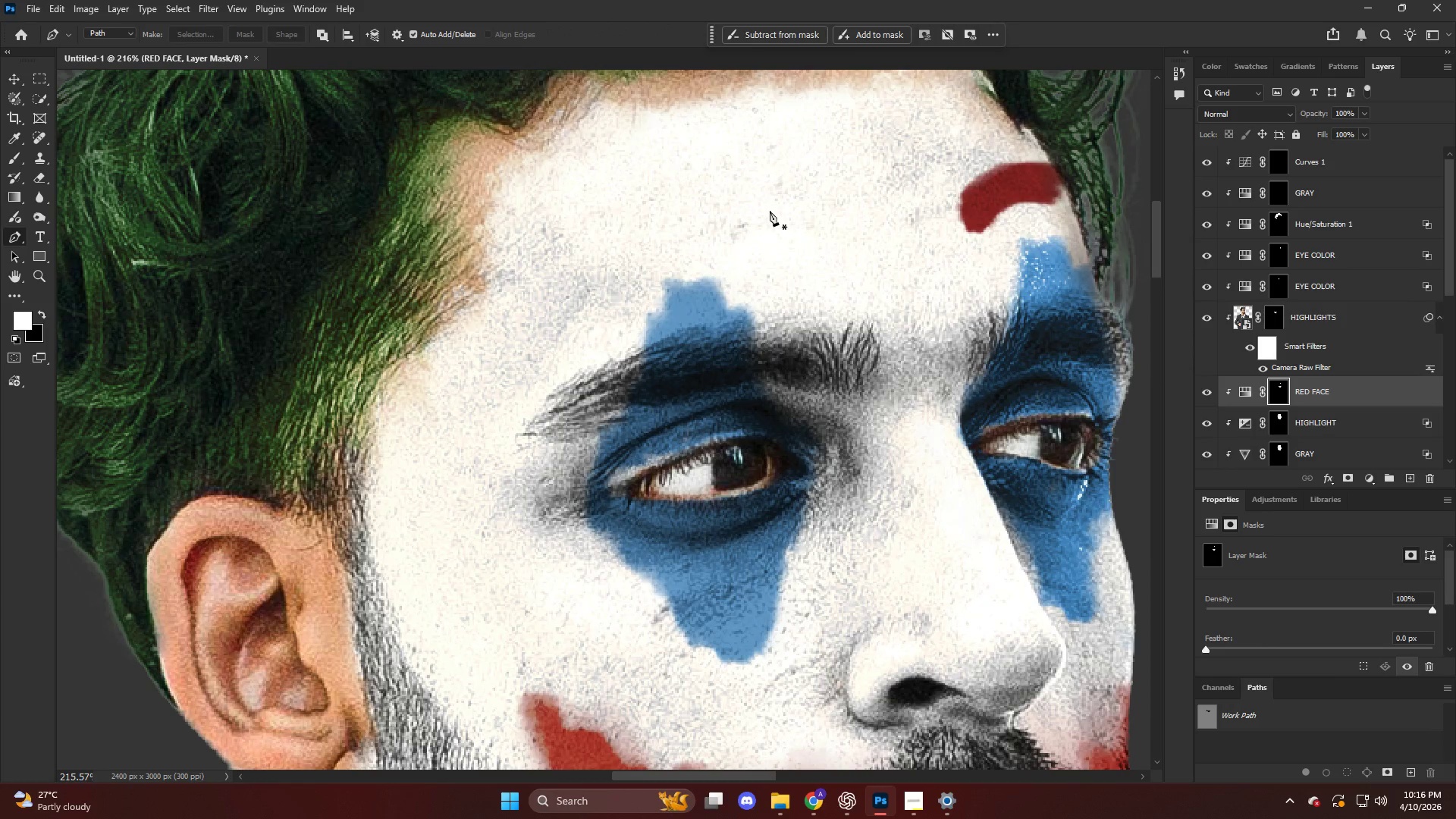 
left_click_drag(start_coordinate=[774, 213], to_coordinate=[778, 221])
 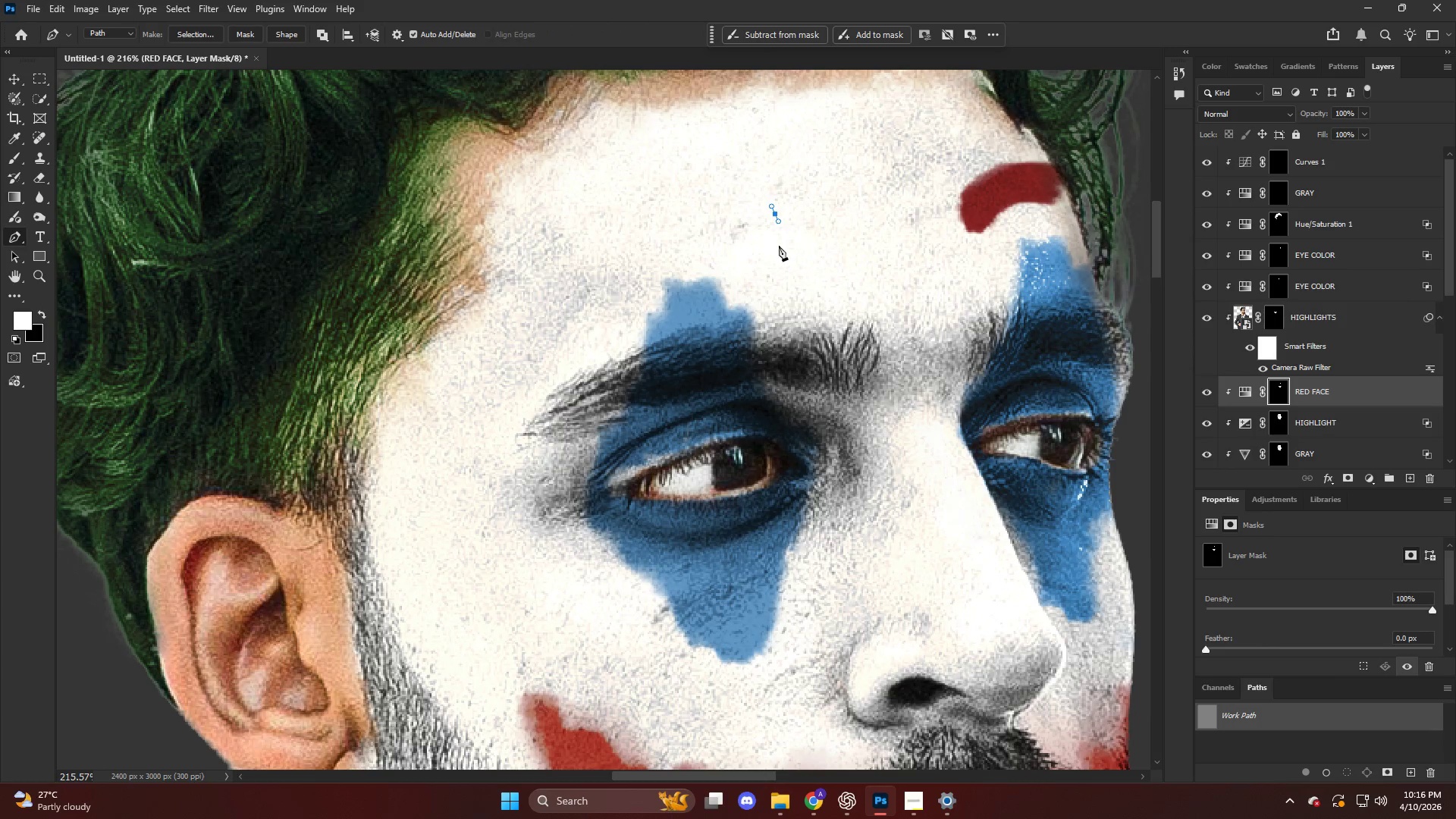 
left_click_drag(start_coordinate=[778, 252], to_coordinate=[774, 252])
 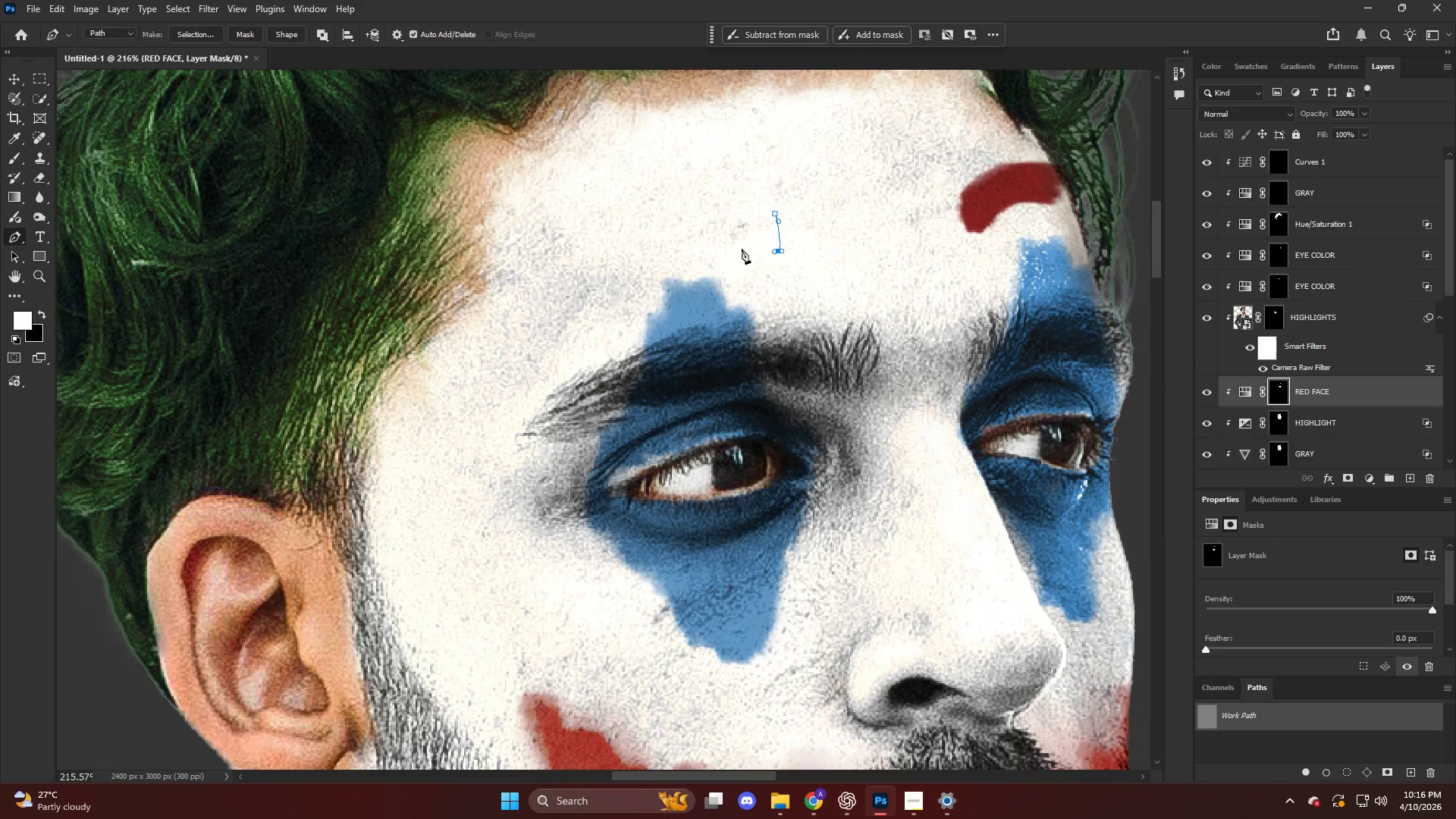 
left_click_drag(start_coordinate=[733, 244], to_coordinate=[717, 234])
 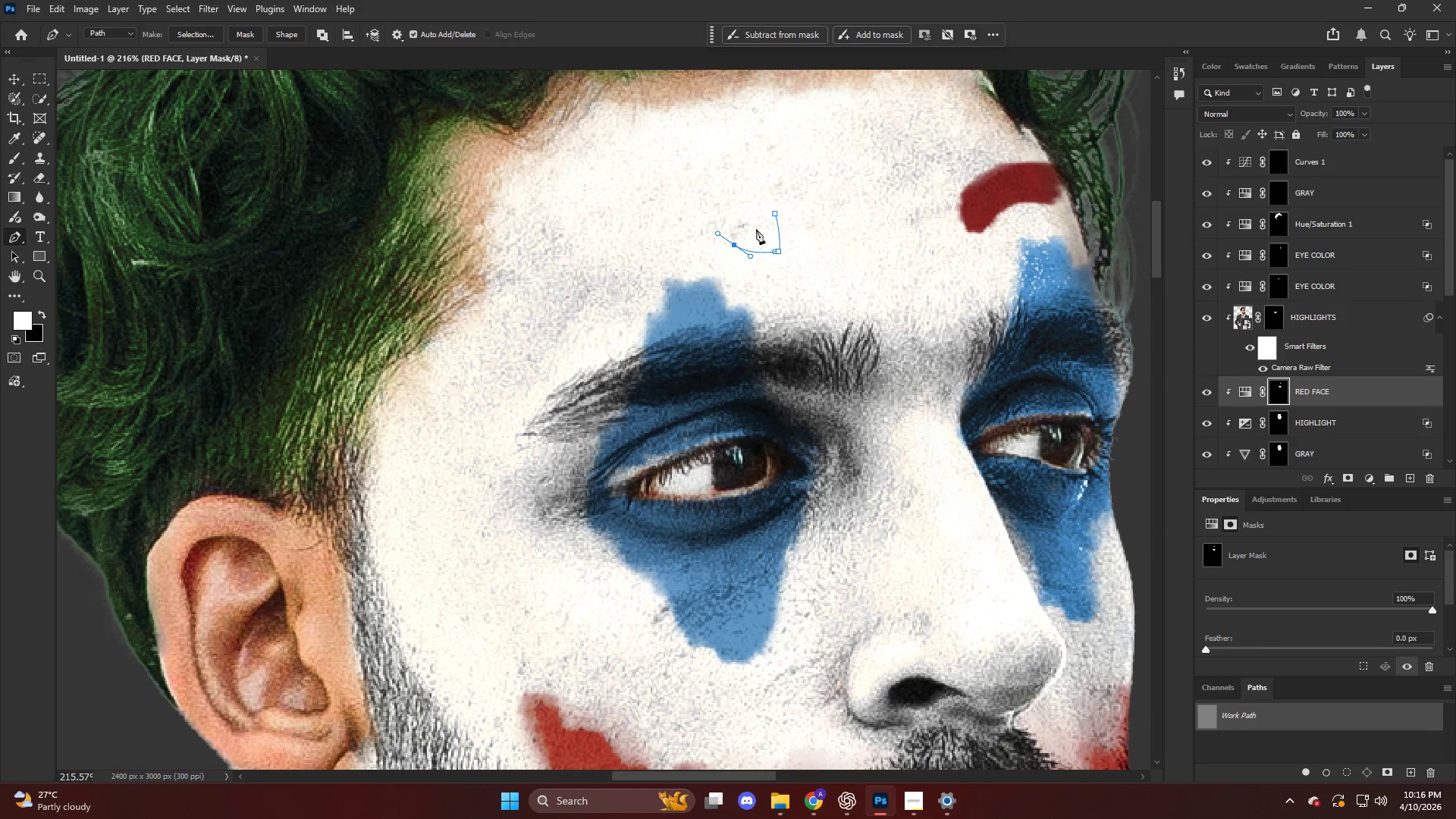 
key(Control+ControlLeft)
 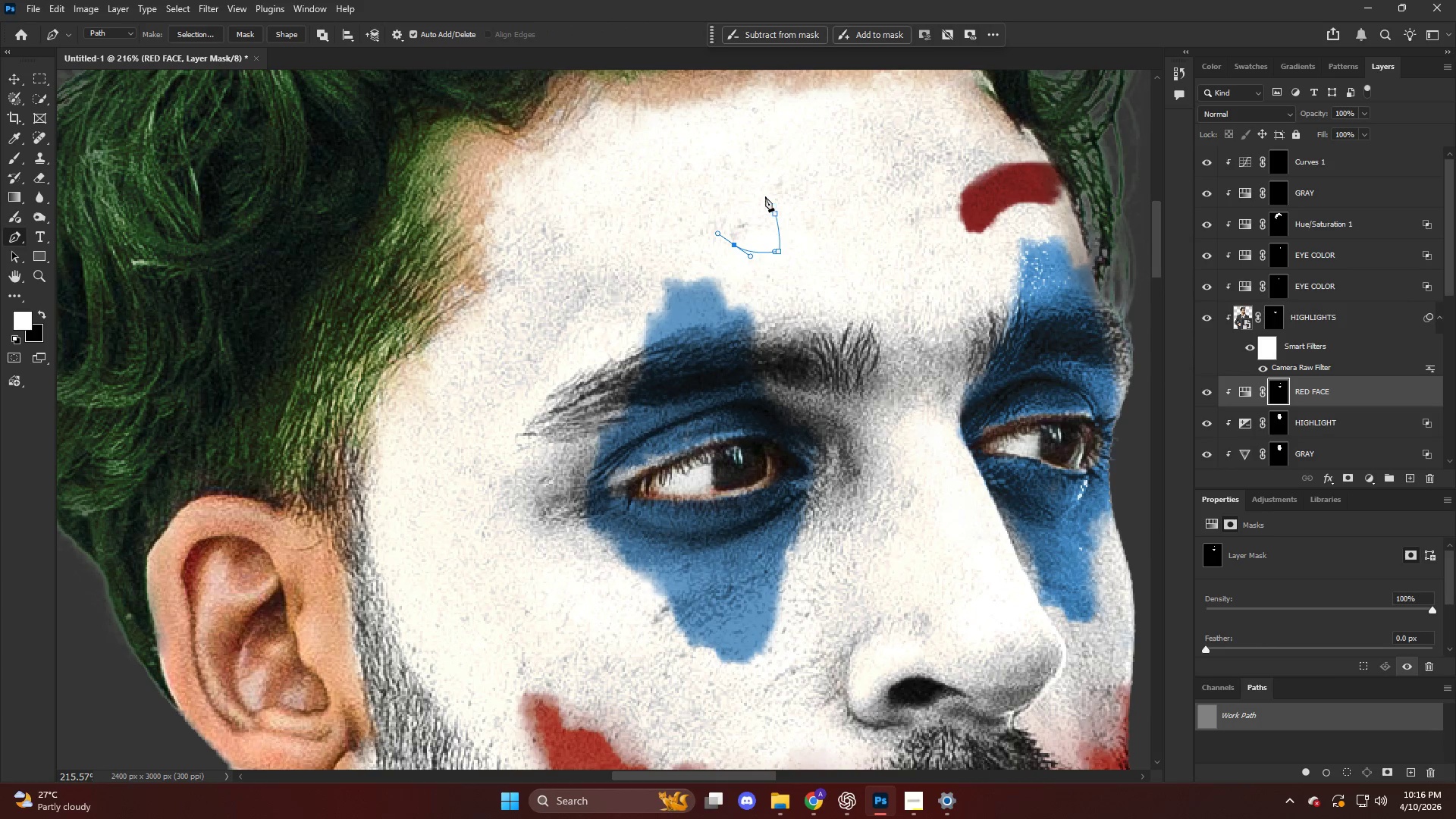 
left_click_drag(start_coordinate=[765, 196], to_coordinate=[759, 192])
 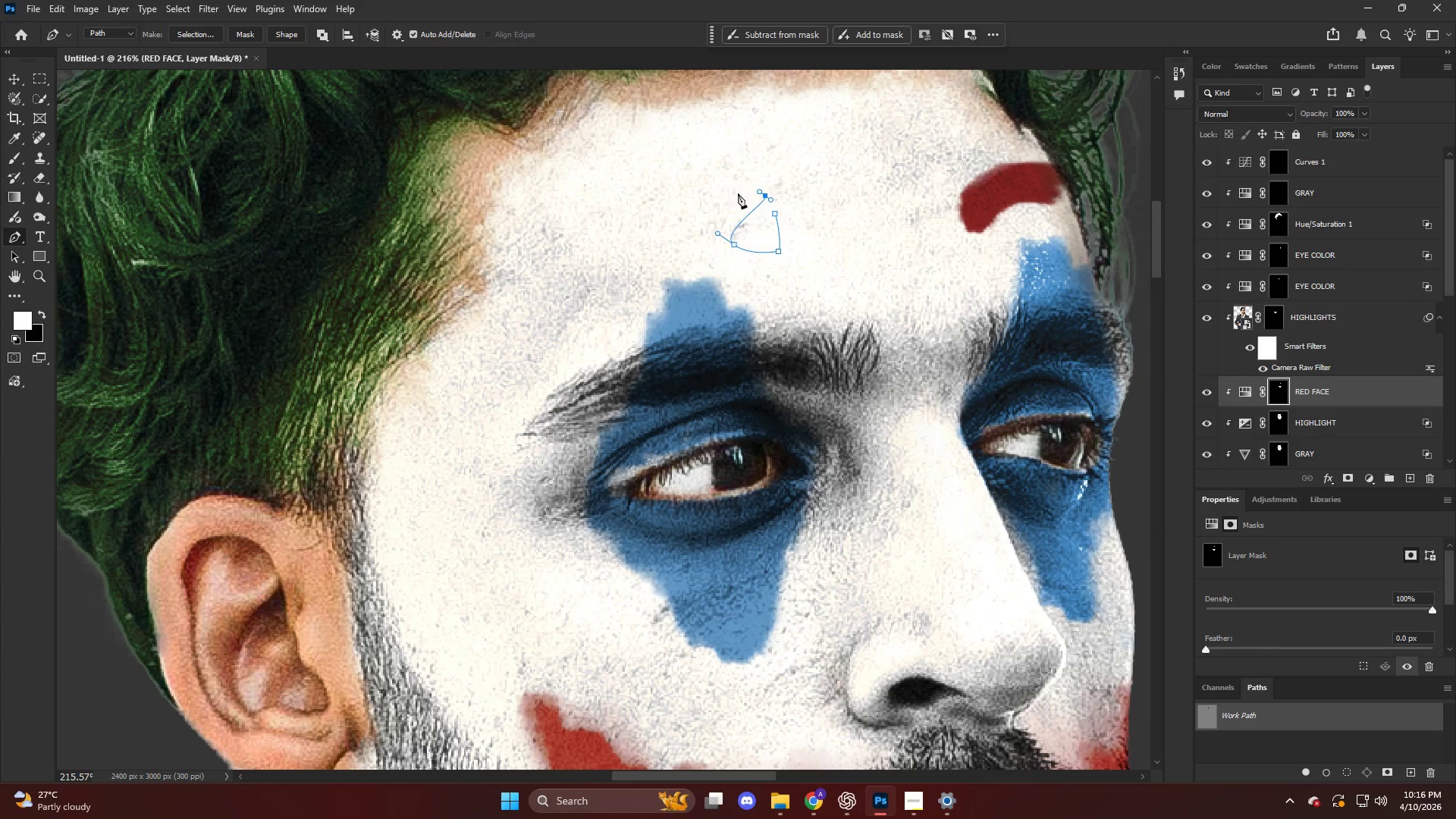 
key(Control+Z)
 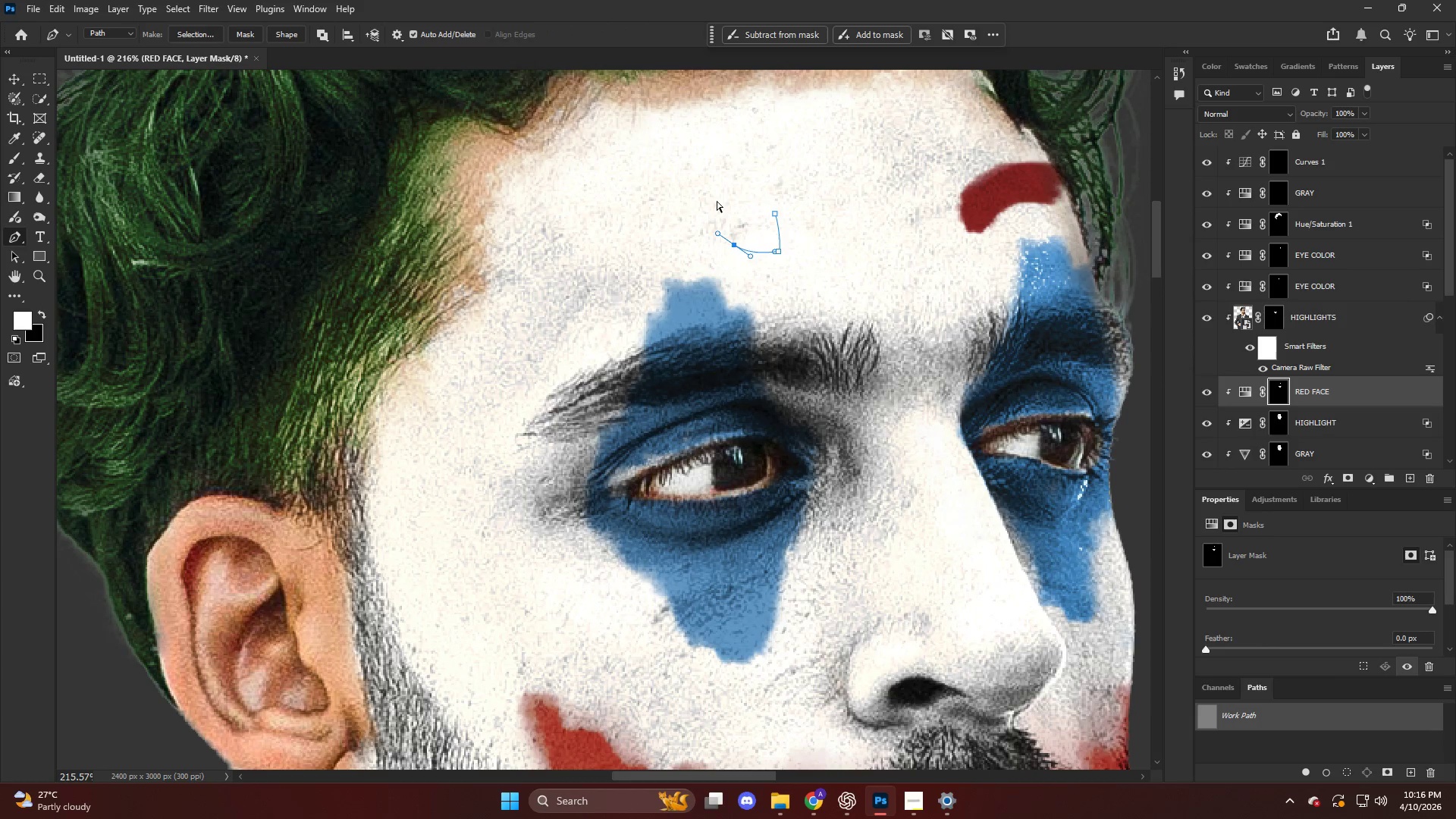 
key(Control+Z)
 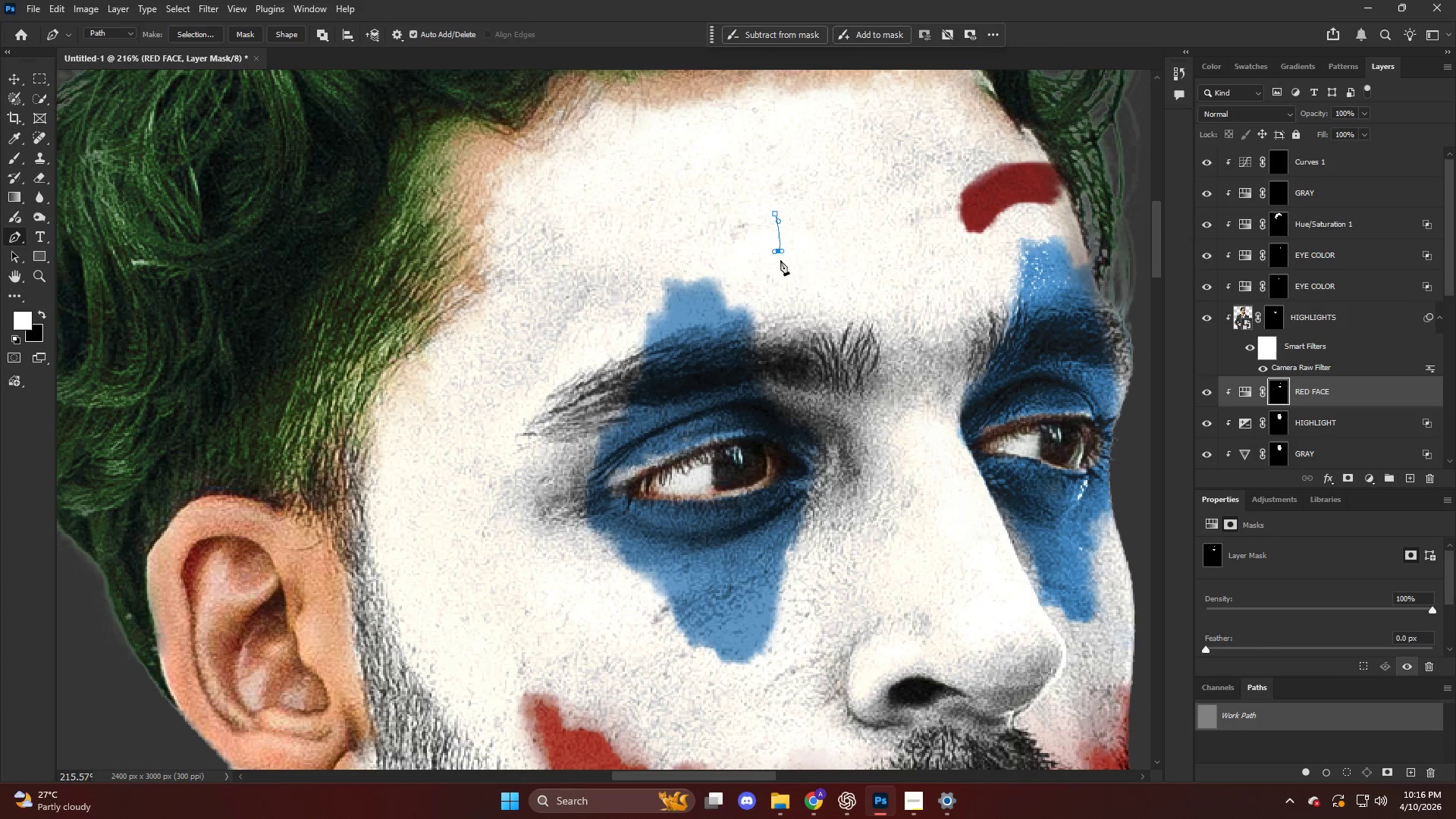 
left_click_drag(start_coordinate=[755, 268], to_coordinate=[741, 267])
 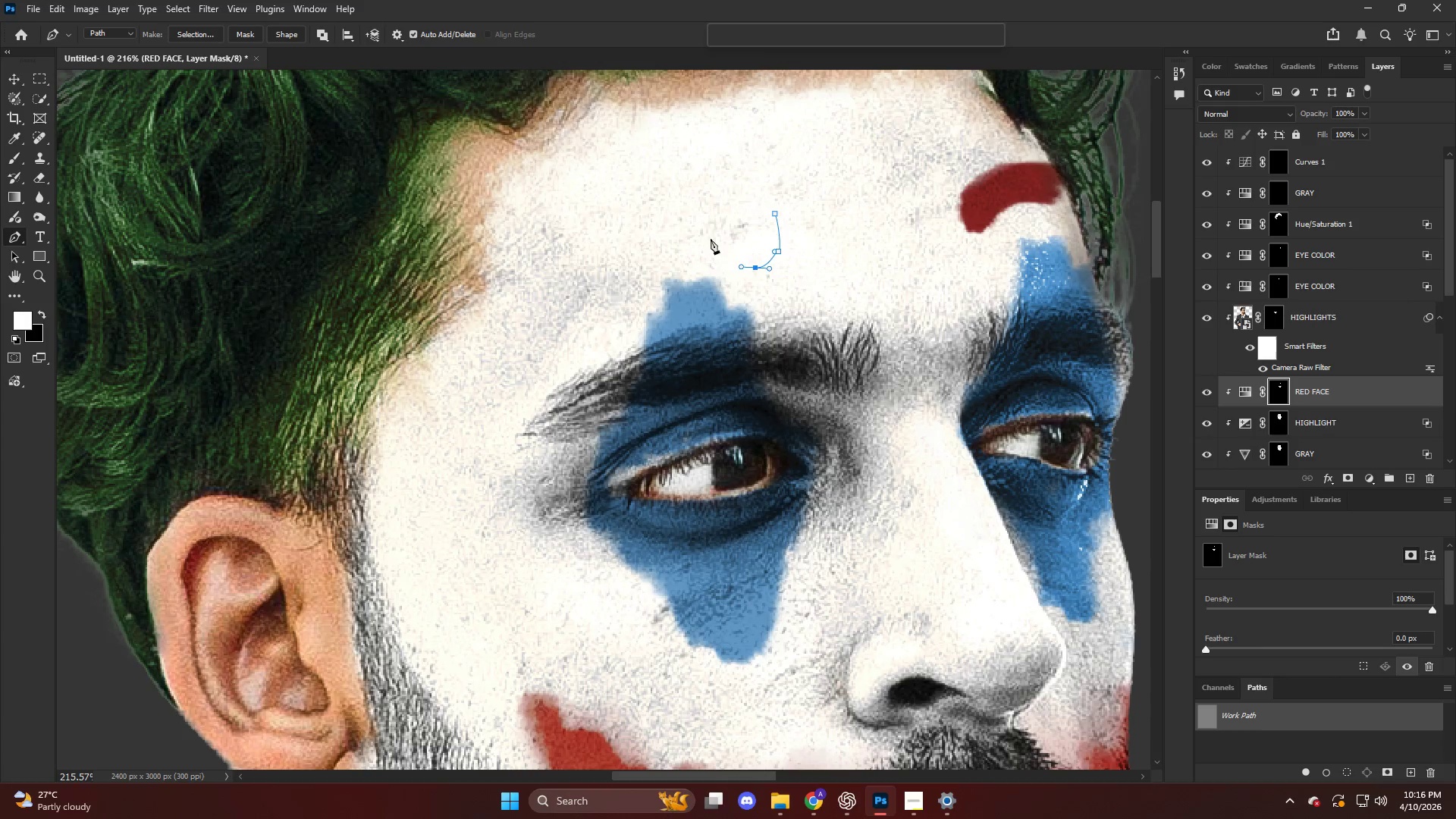 
left_click_drag(start_coordinate=[711, 240], to_coordinate=[706, 227])
 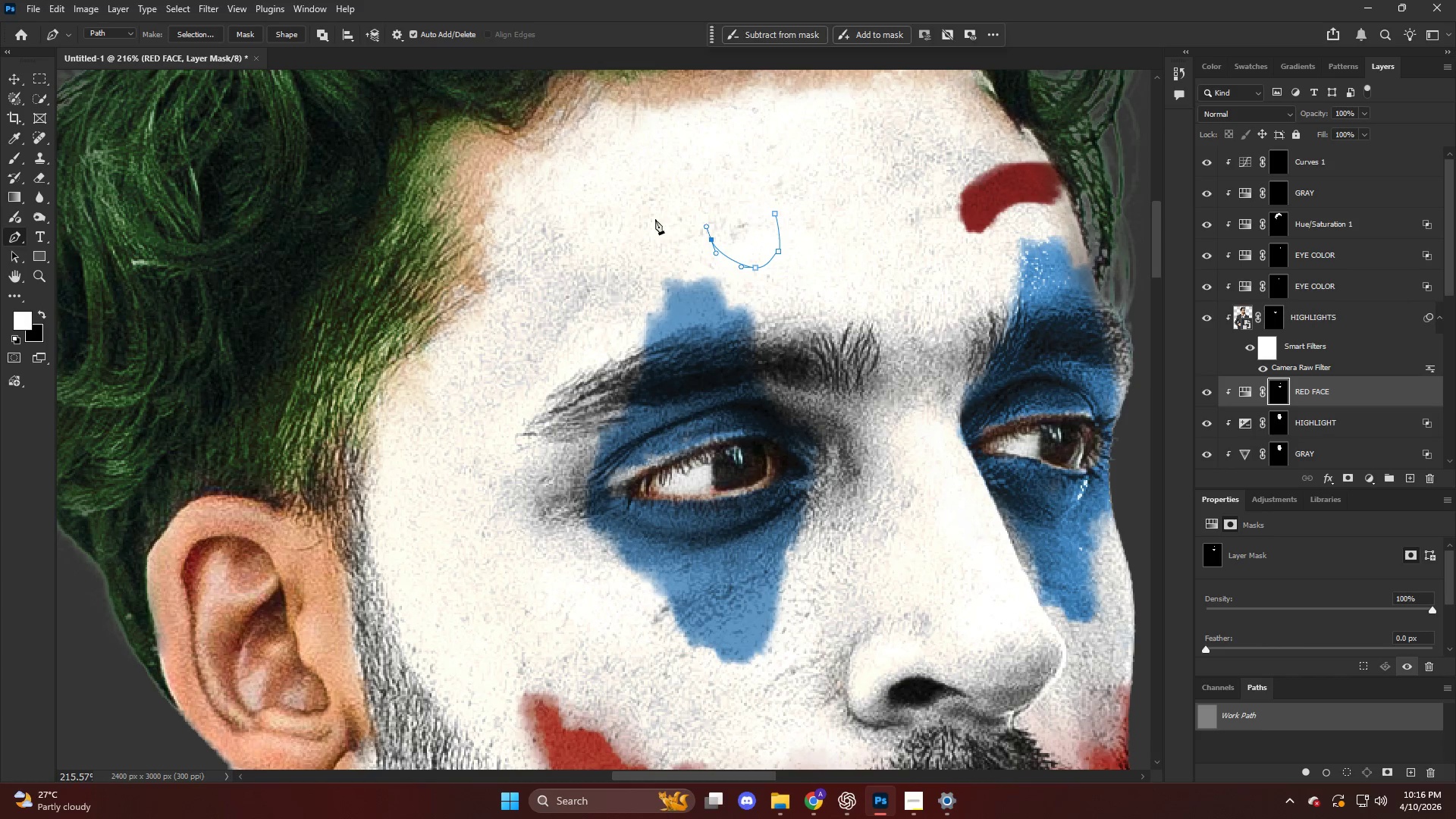 
left_click_drag(start_coordinate=[655, 218], to_coordinate=[645, 218])
 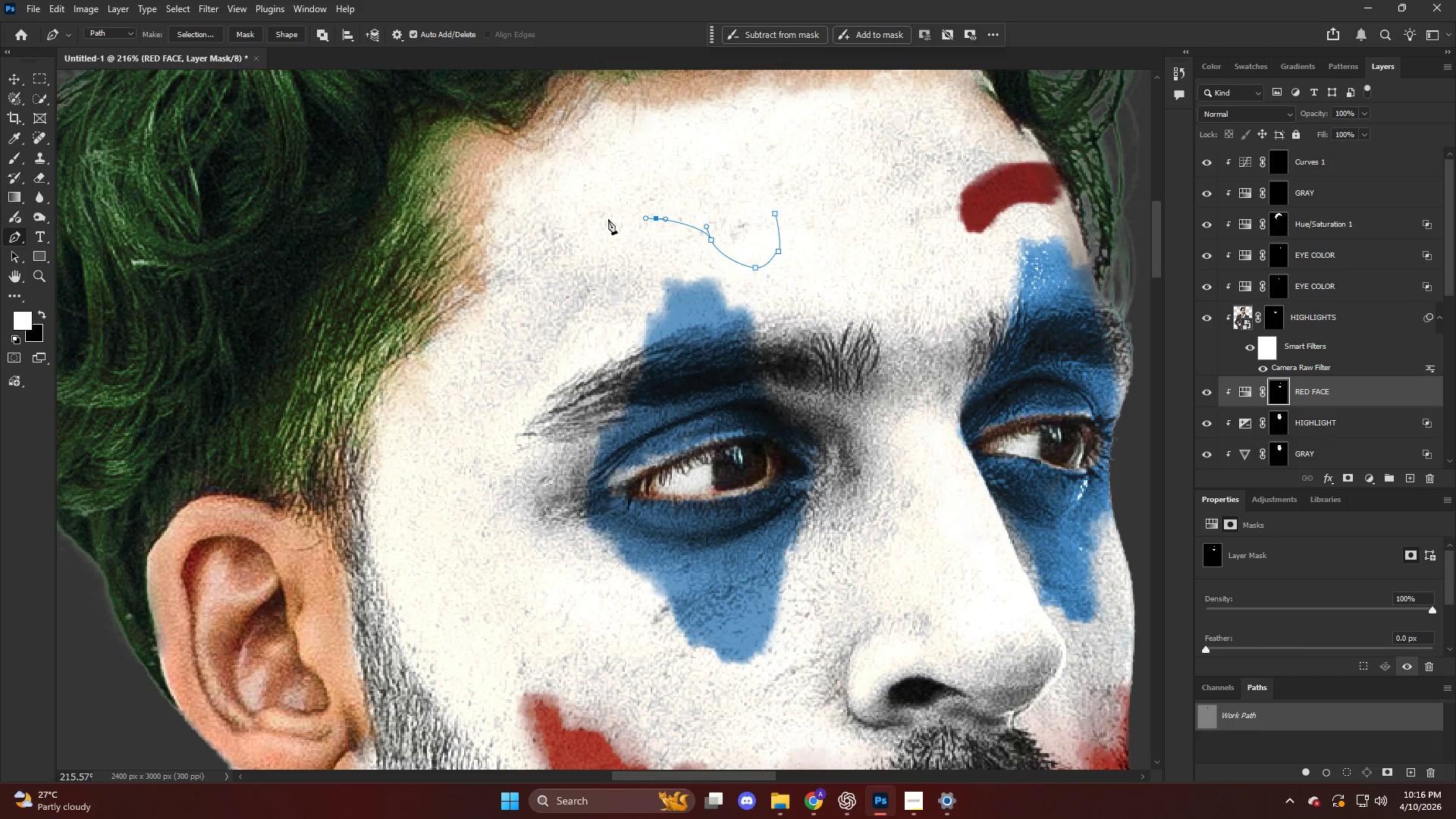 
left_click_drag(start_coordinate=[600, 219], to_coordinate=[595, 219])
 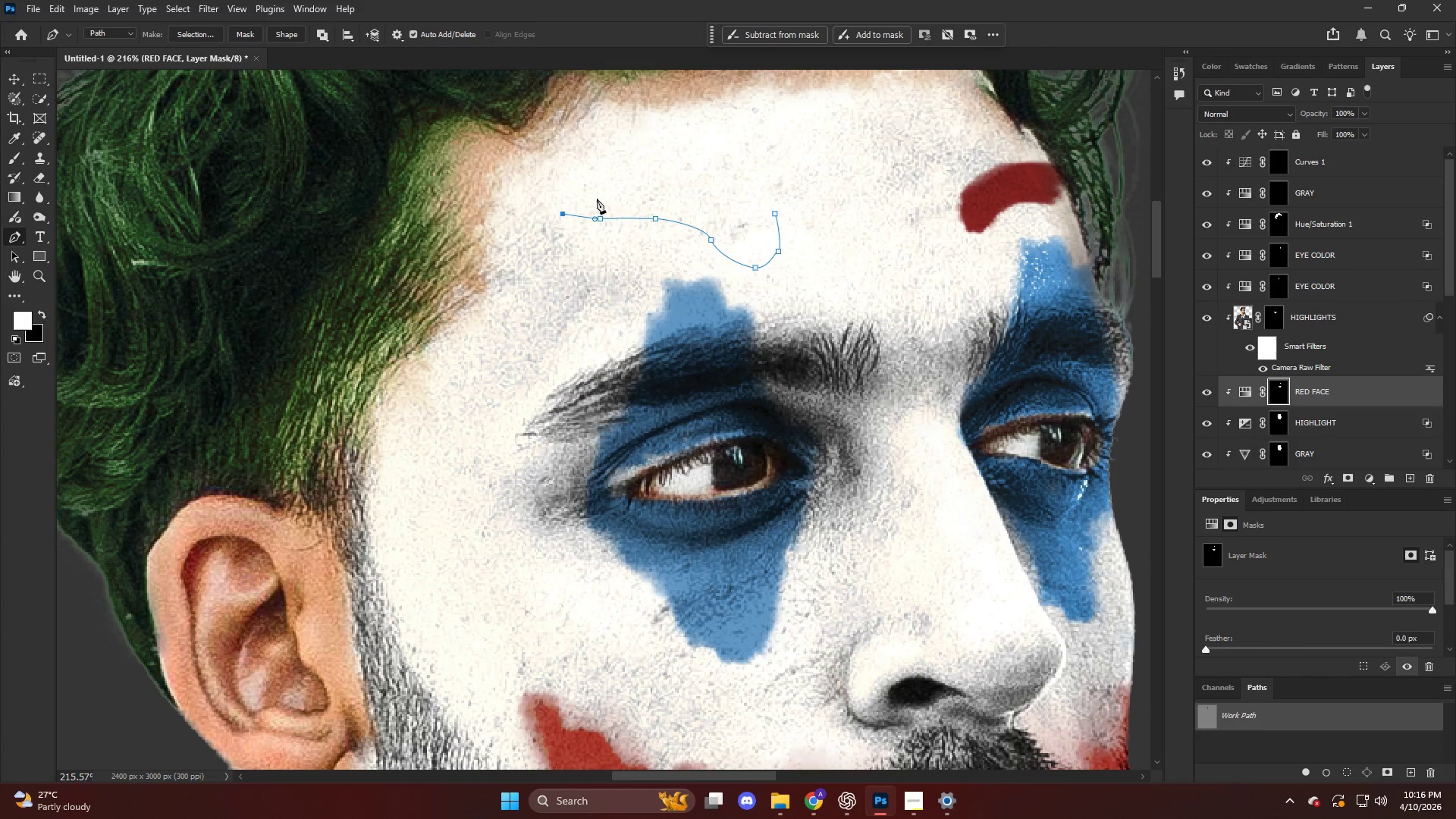 
left_click_drag(start_coordinate=[626, 191], to_coordinate=[641, 190])
 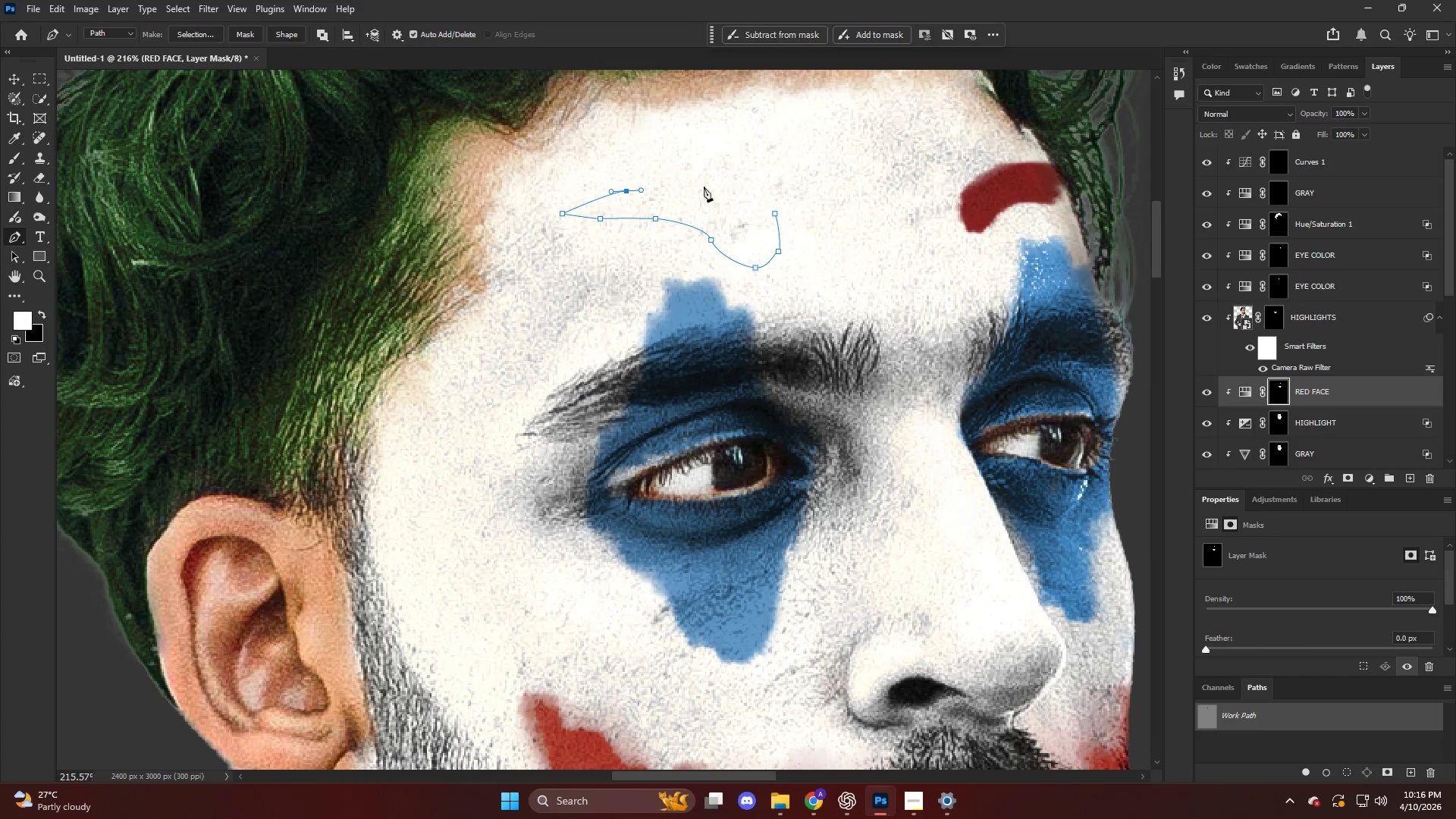 
left_click_drag(start_coordinate=[709, 187], to_coordinate=[741, 186])
 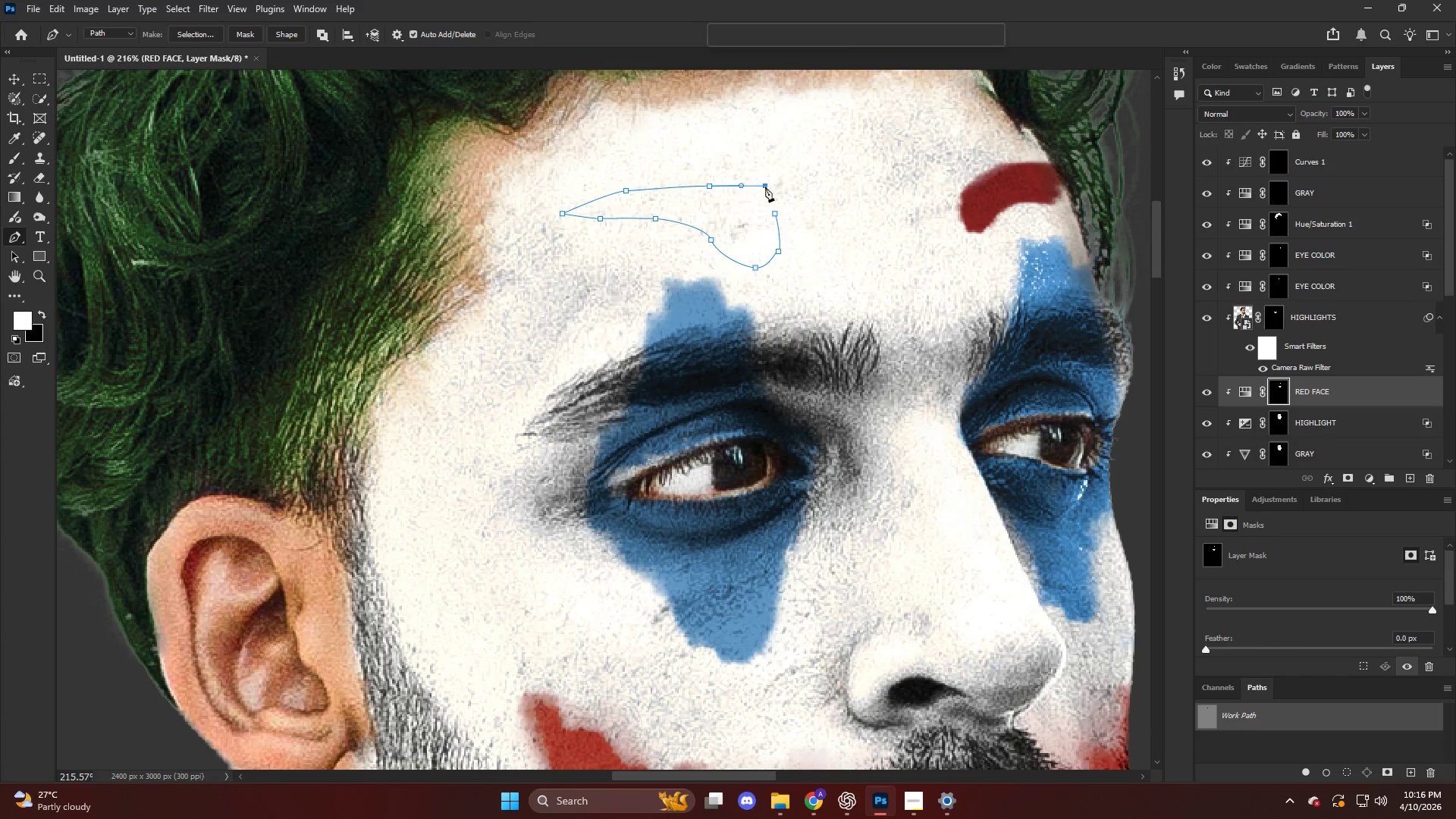 
left_click_drag(start_coordinate=[764, 186], to_coordinate=[766, 190])
 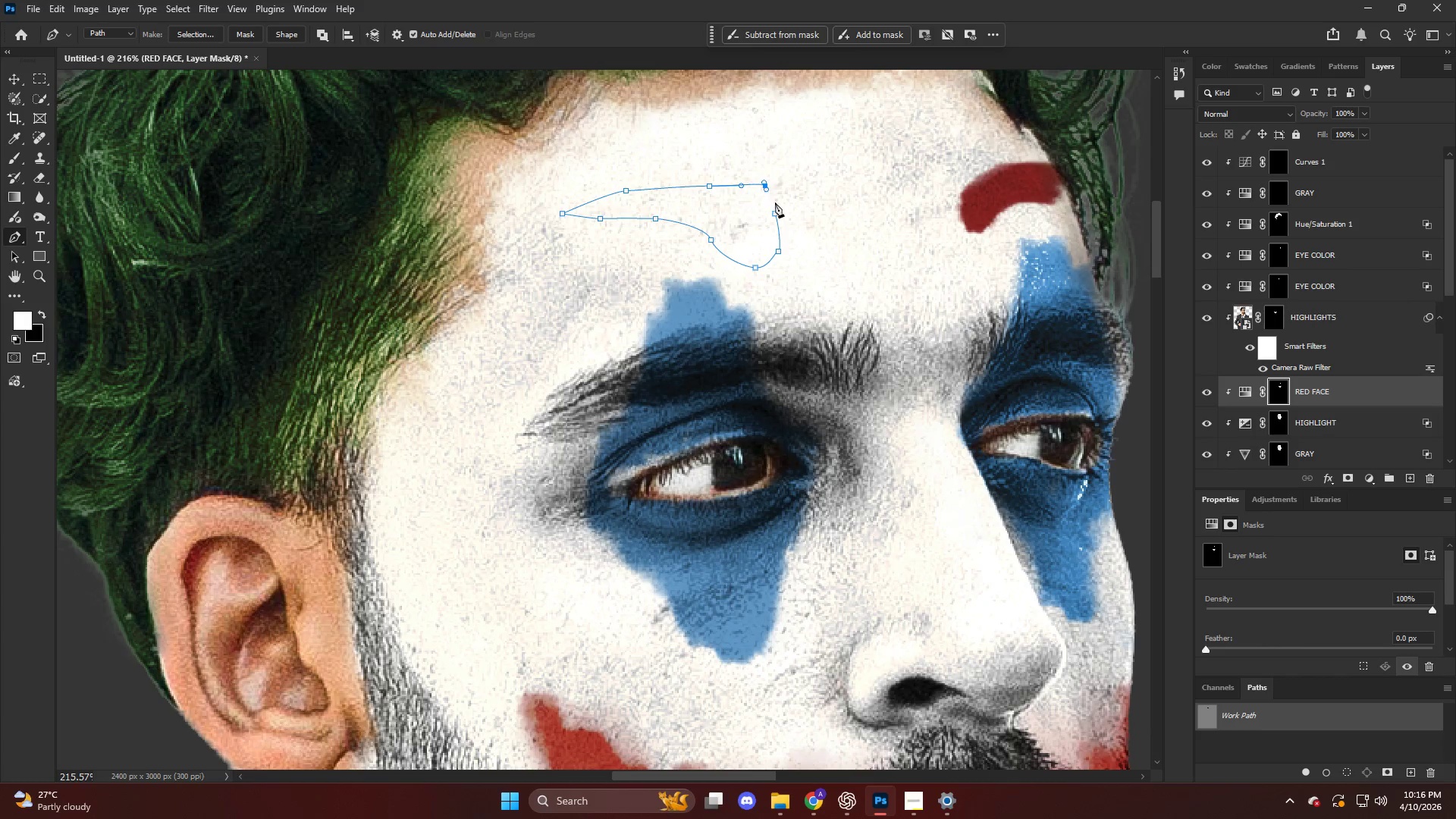 
triple_click([777, 205])
 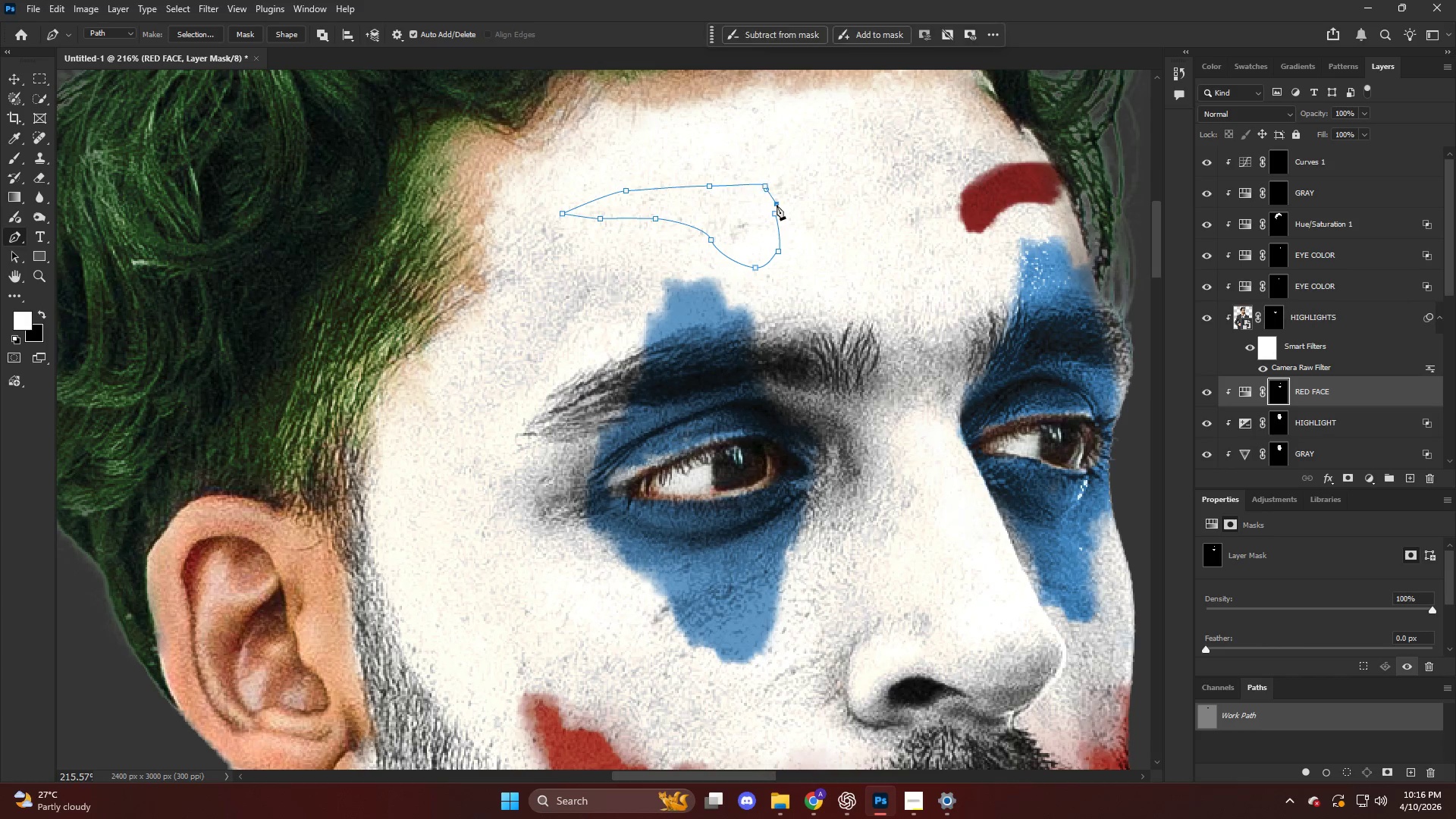 
key(Control+Shift+NumpadEnter)
 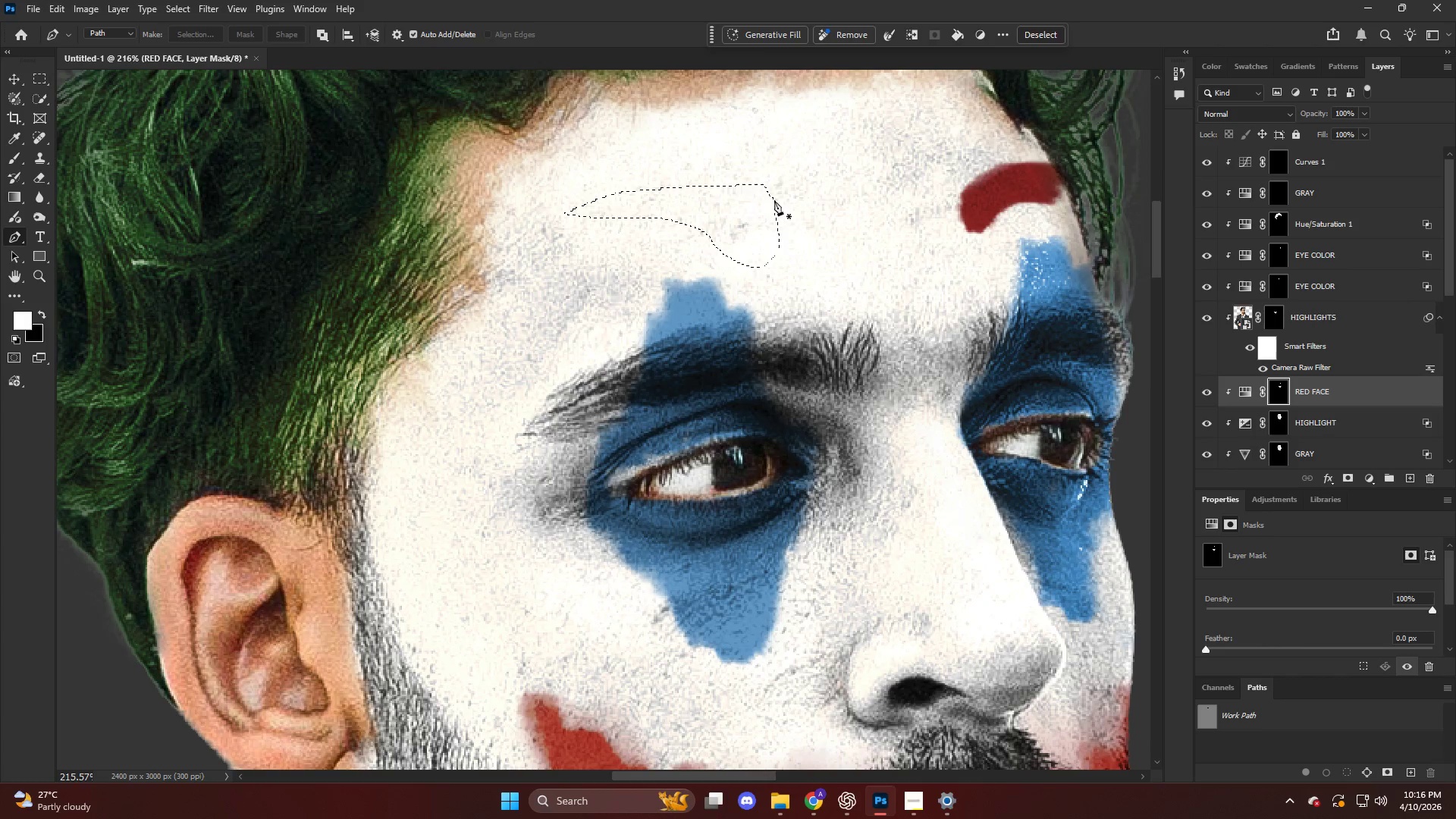 
key(B)
 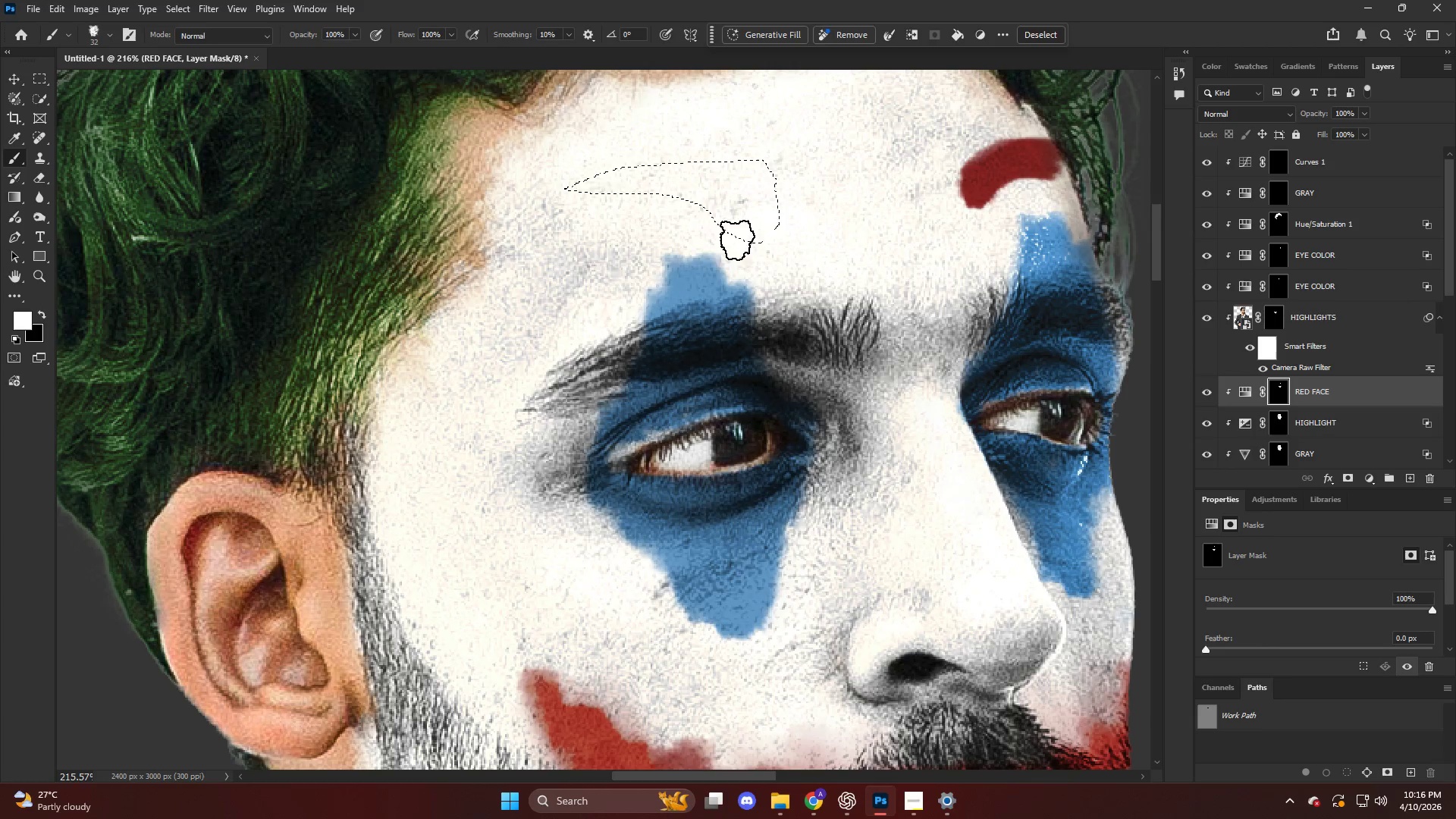 
key(Alt+AltLeft)
 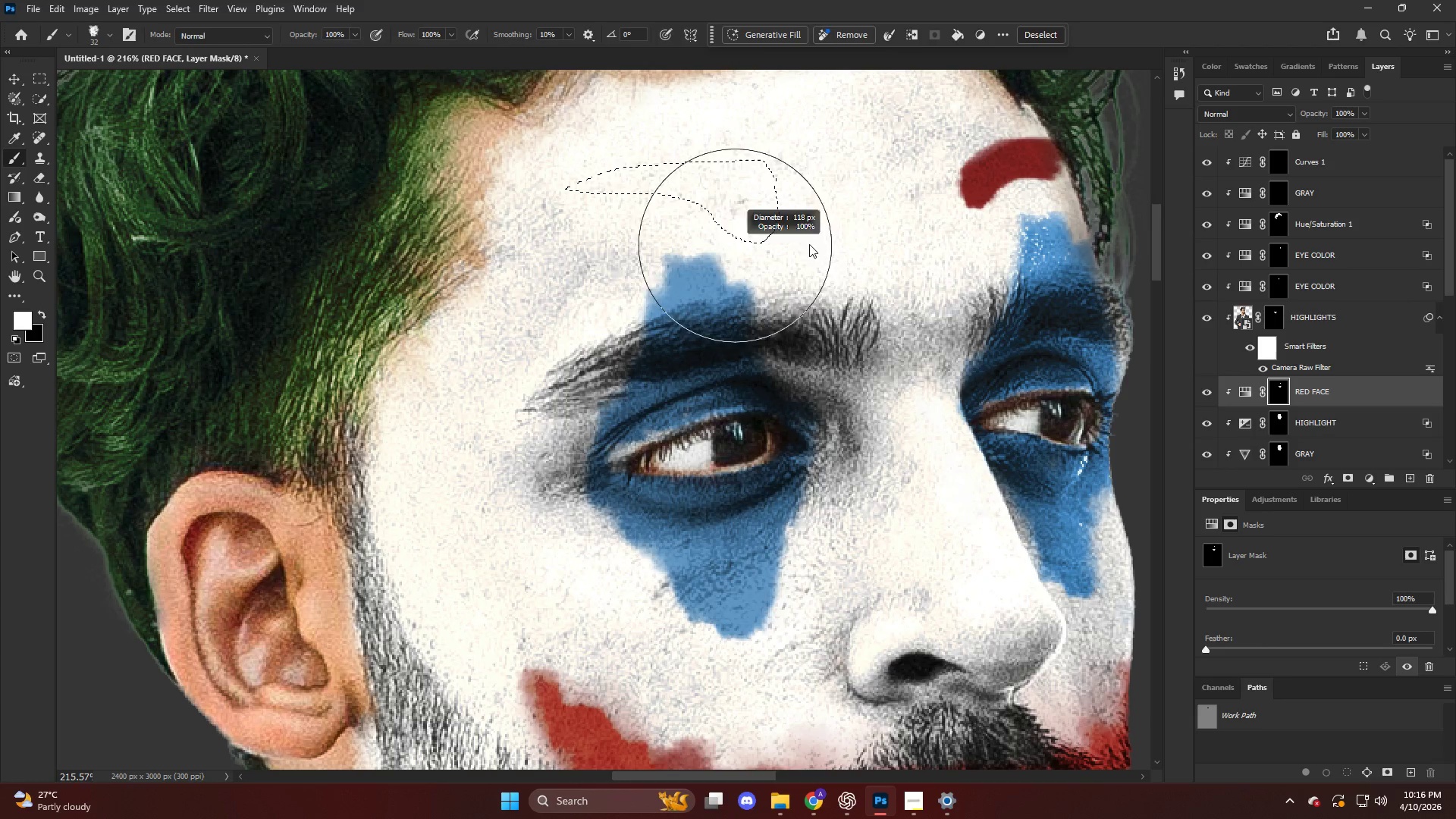 
scroll: coordinate [774, 204], scroll_direction: down, amount: 2.0
 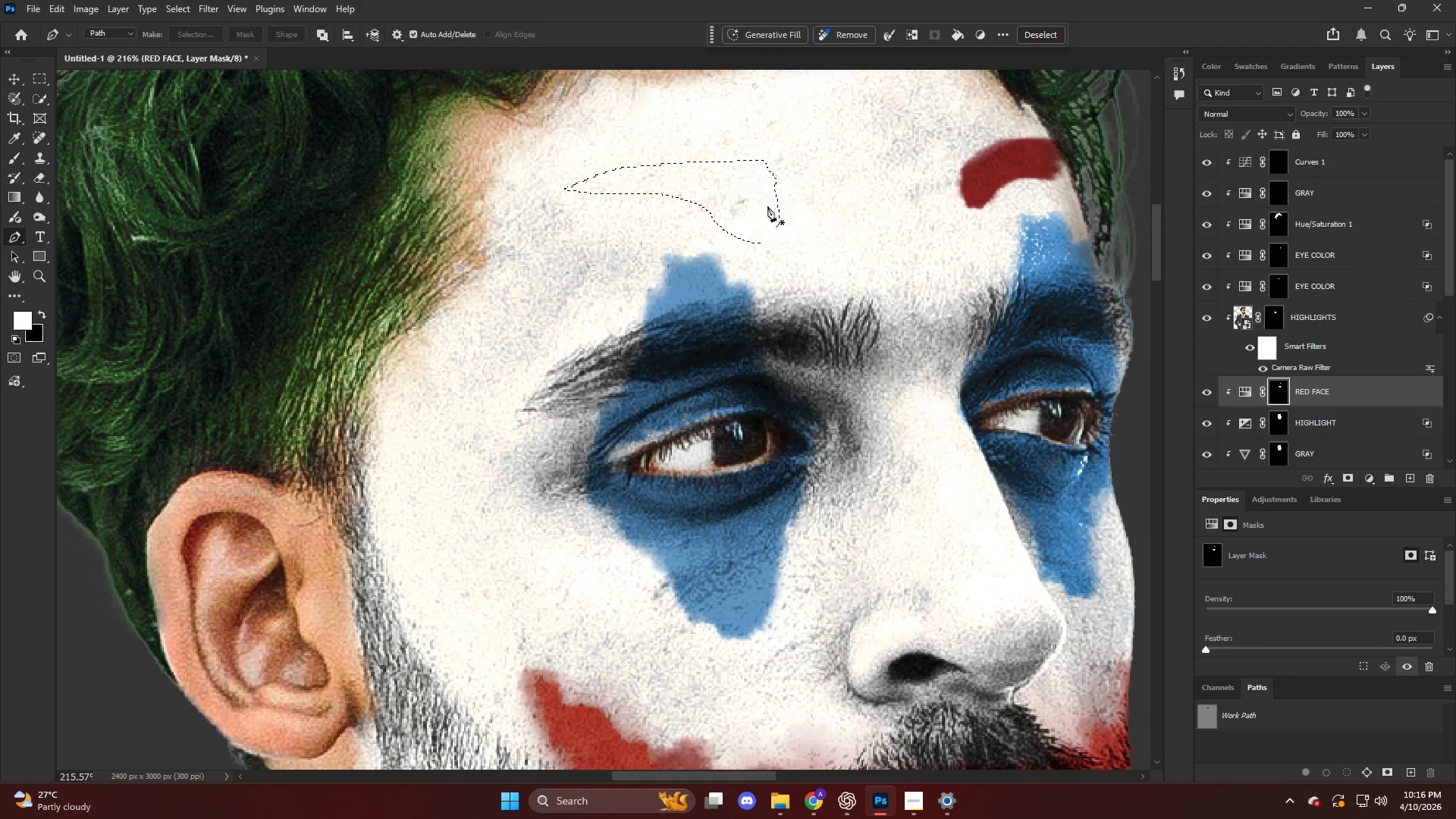 
left_click_drag(start_coordinate=[774, 212], to_coordinate=[509, 191])
 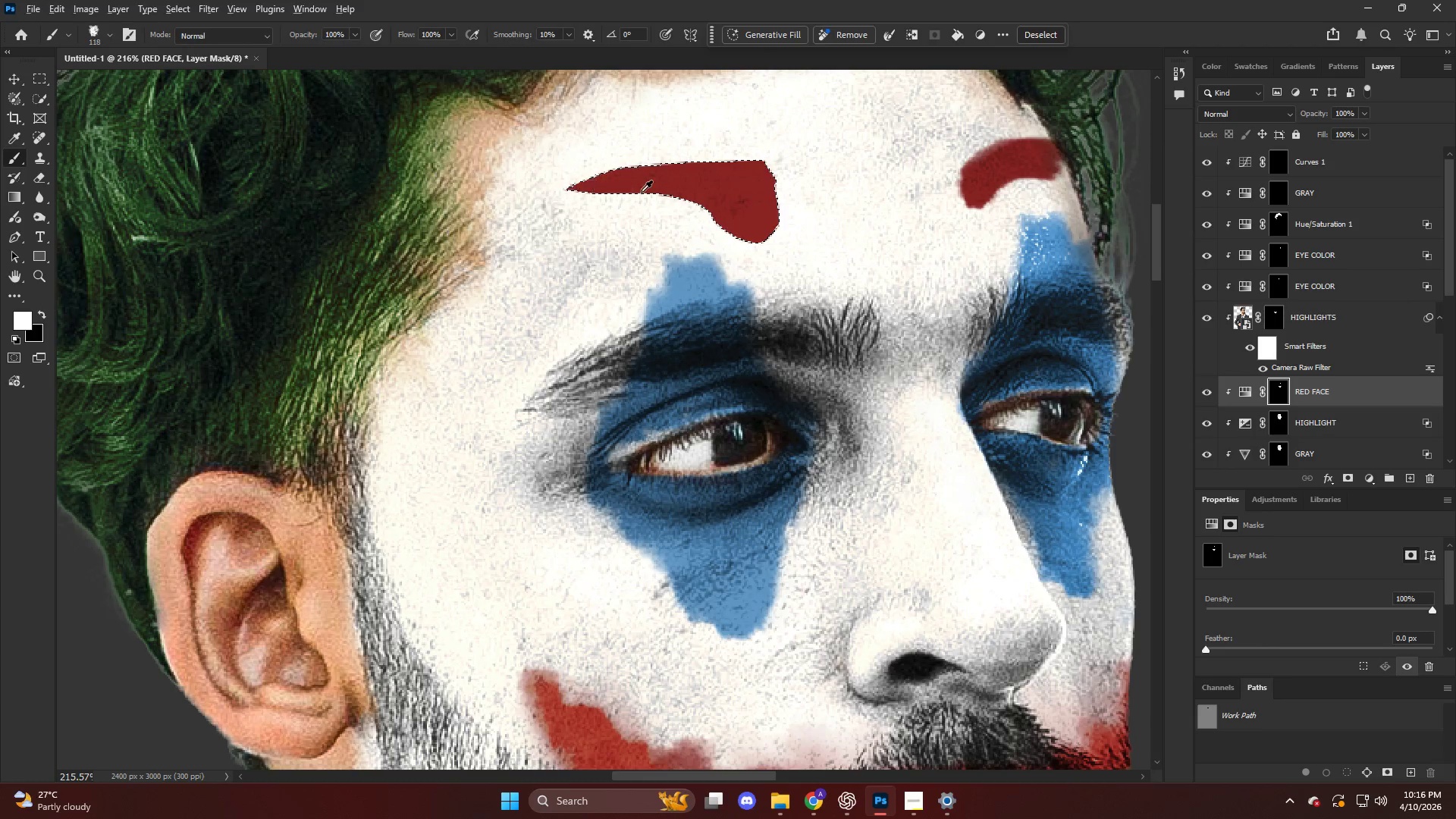 
key(Alt+AltLeft)
 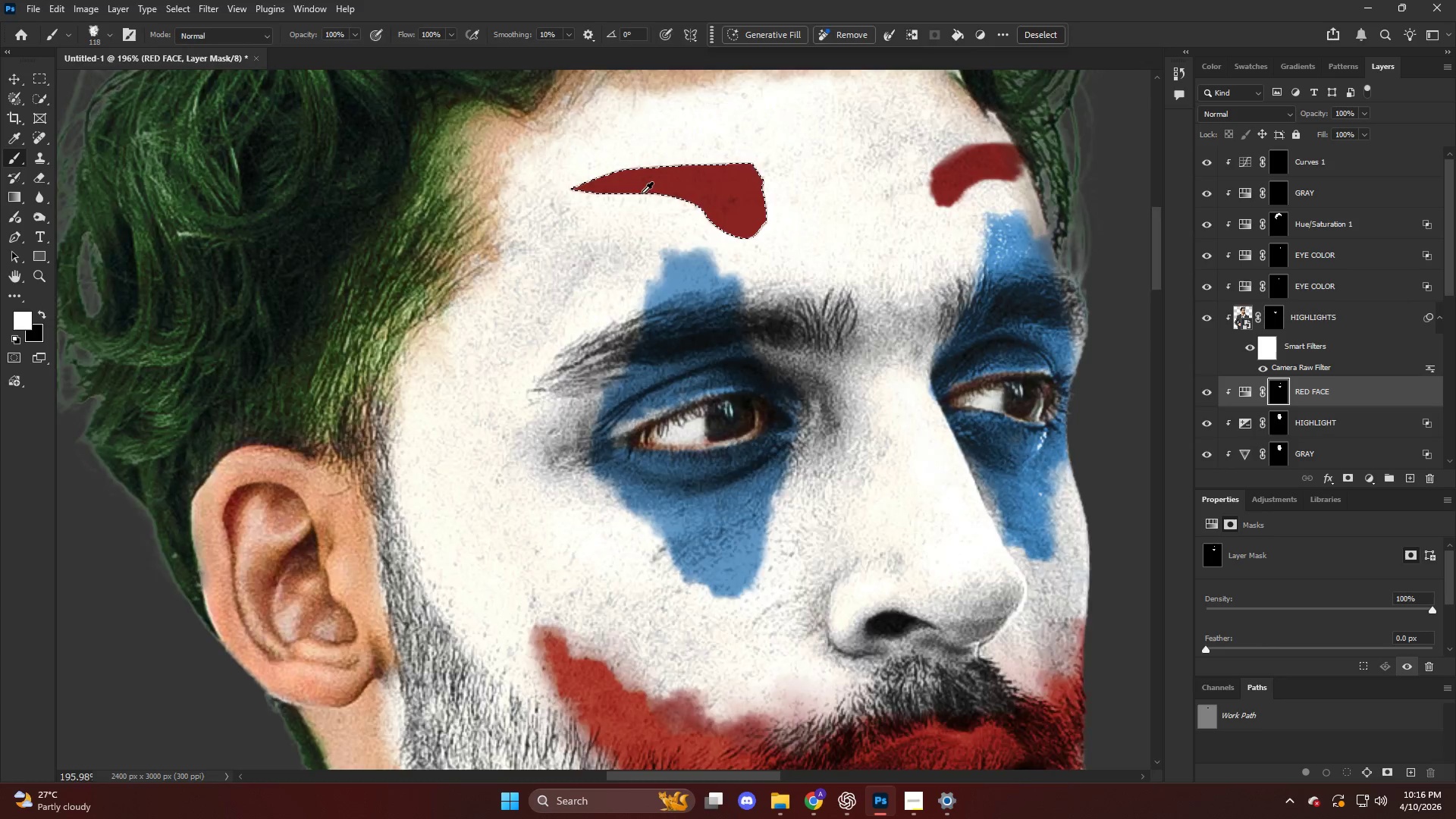 
scroll: coordinate [642, 194], scroll_direction: down, amount: 6.0
 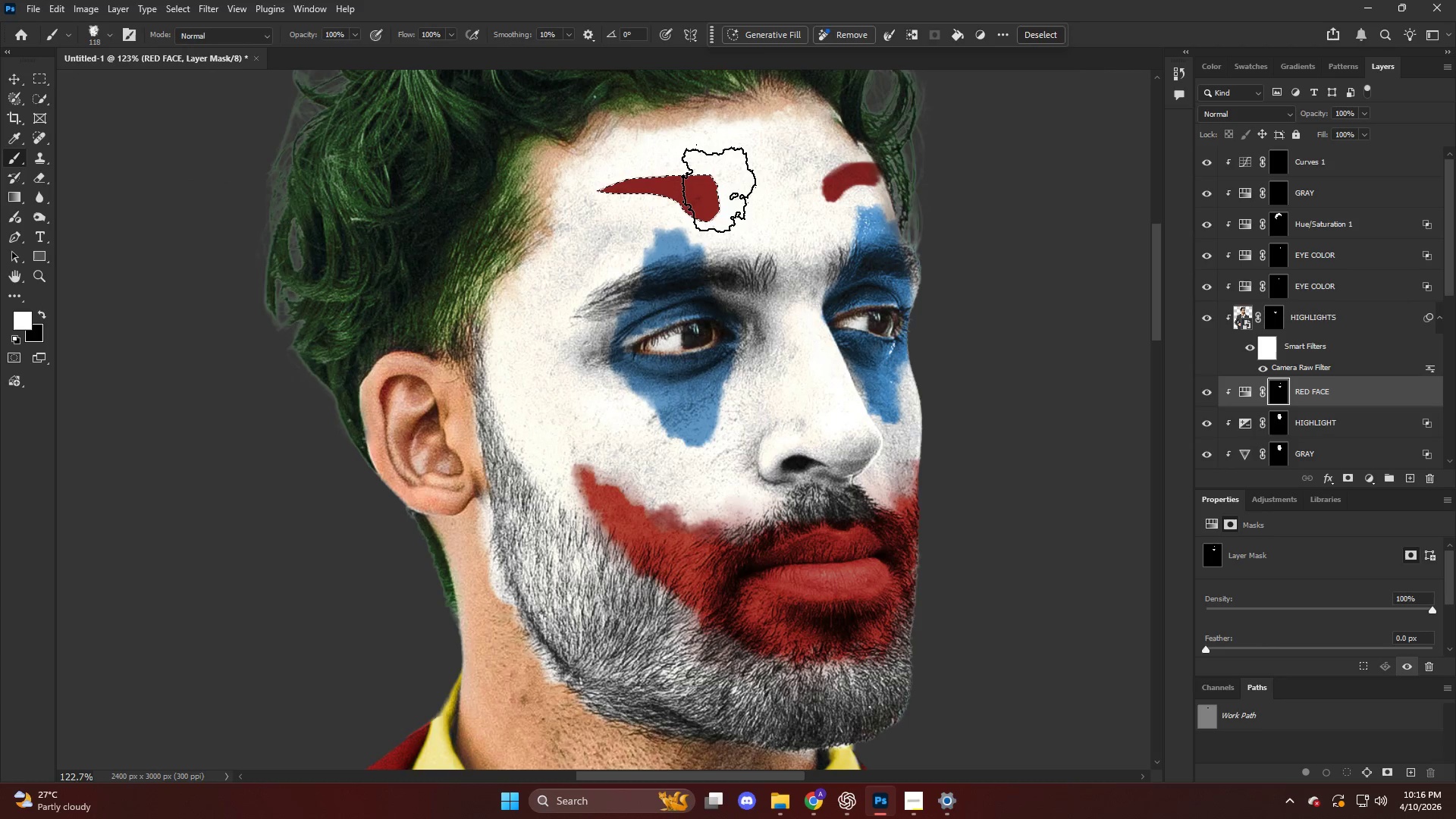 
key(Alt+AltLeft)
 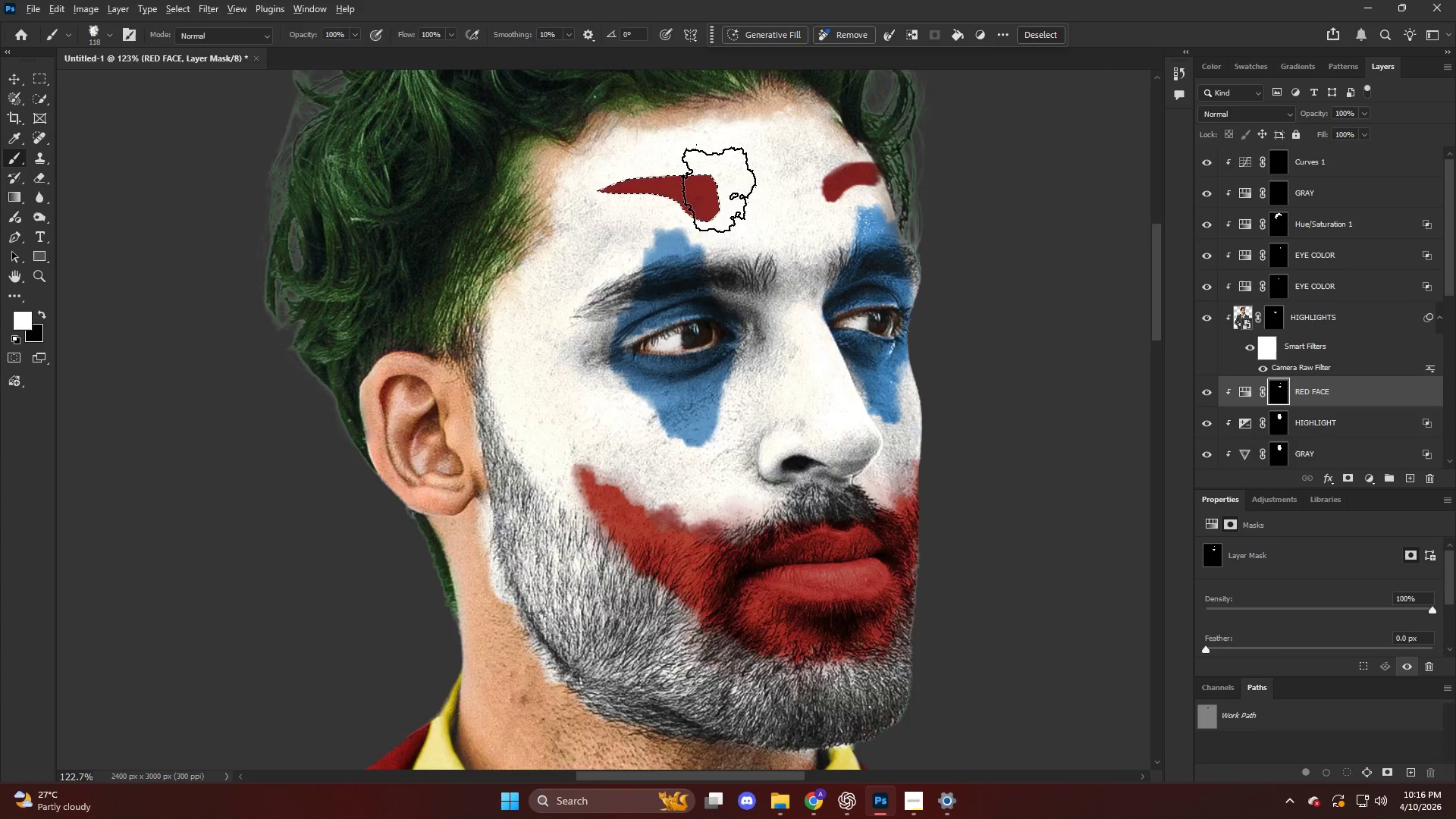 
scroll: coordinate [720, 190], scroll_direction: down, amount: 6.0
 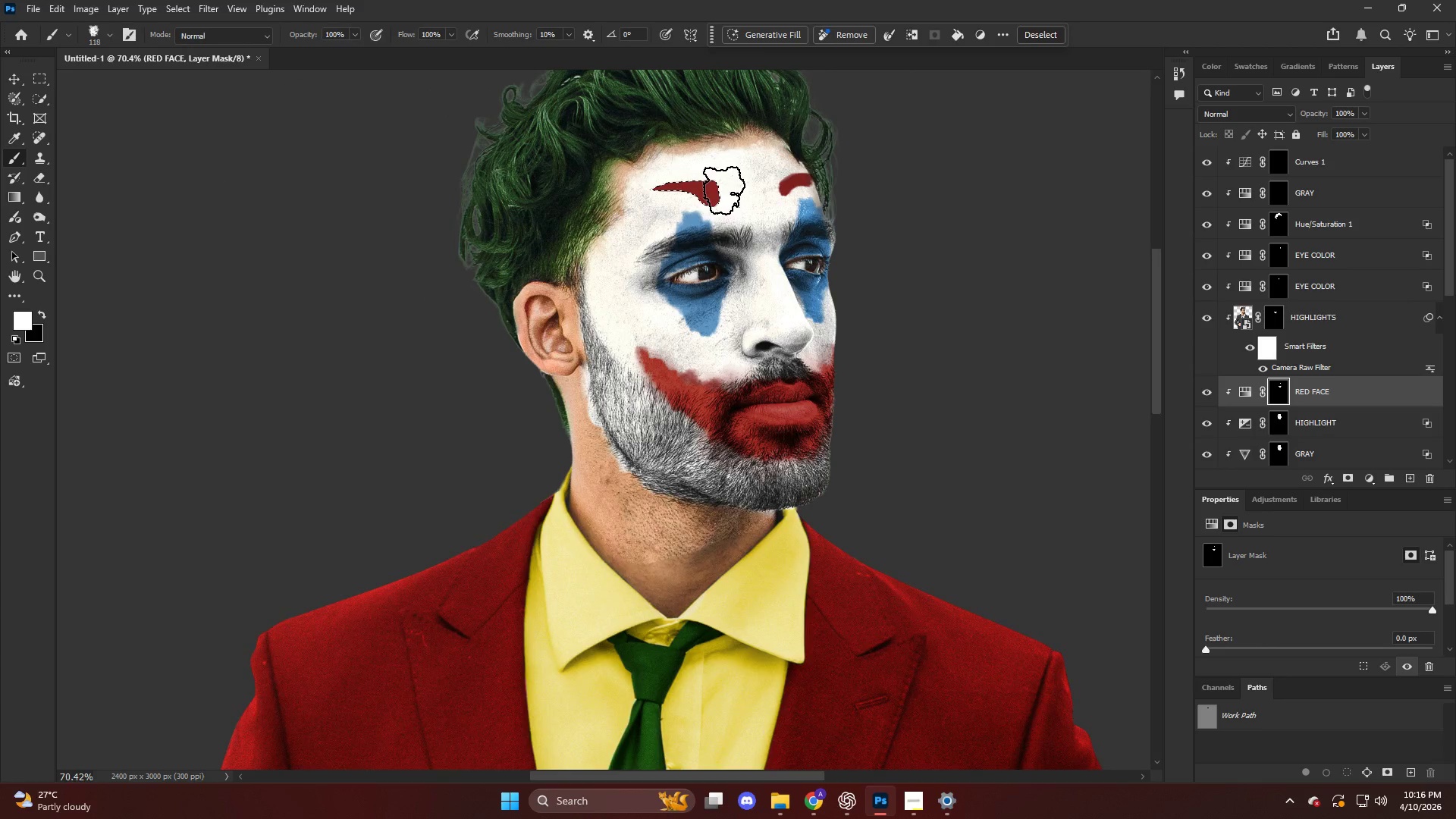 
hold_key(key=AltLeft, duration=0.55)
scroll: coordinate [712, 186], scroll_direction: up, amount: 9.0
 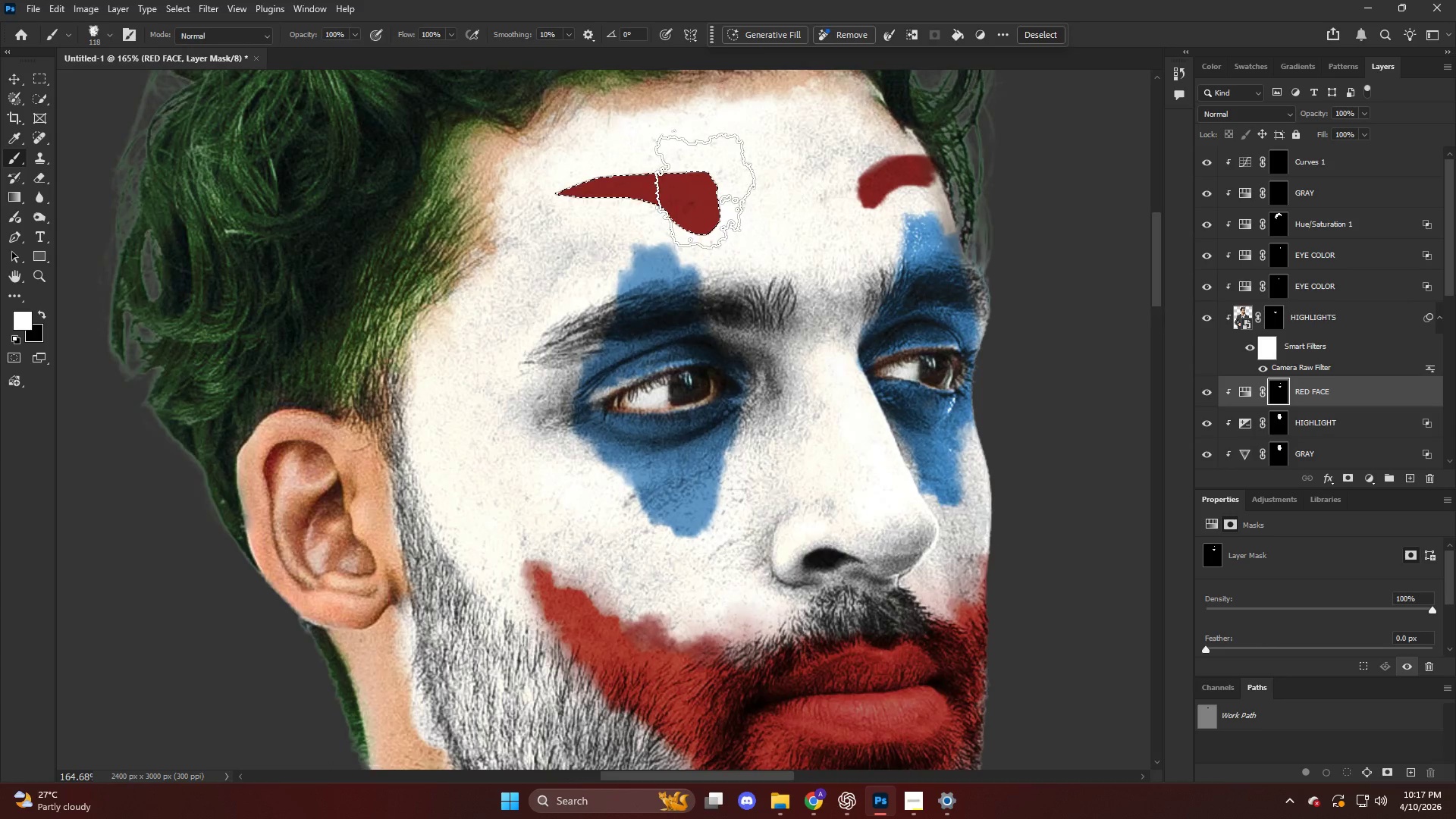 
key(Control+D)
 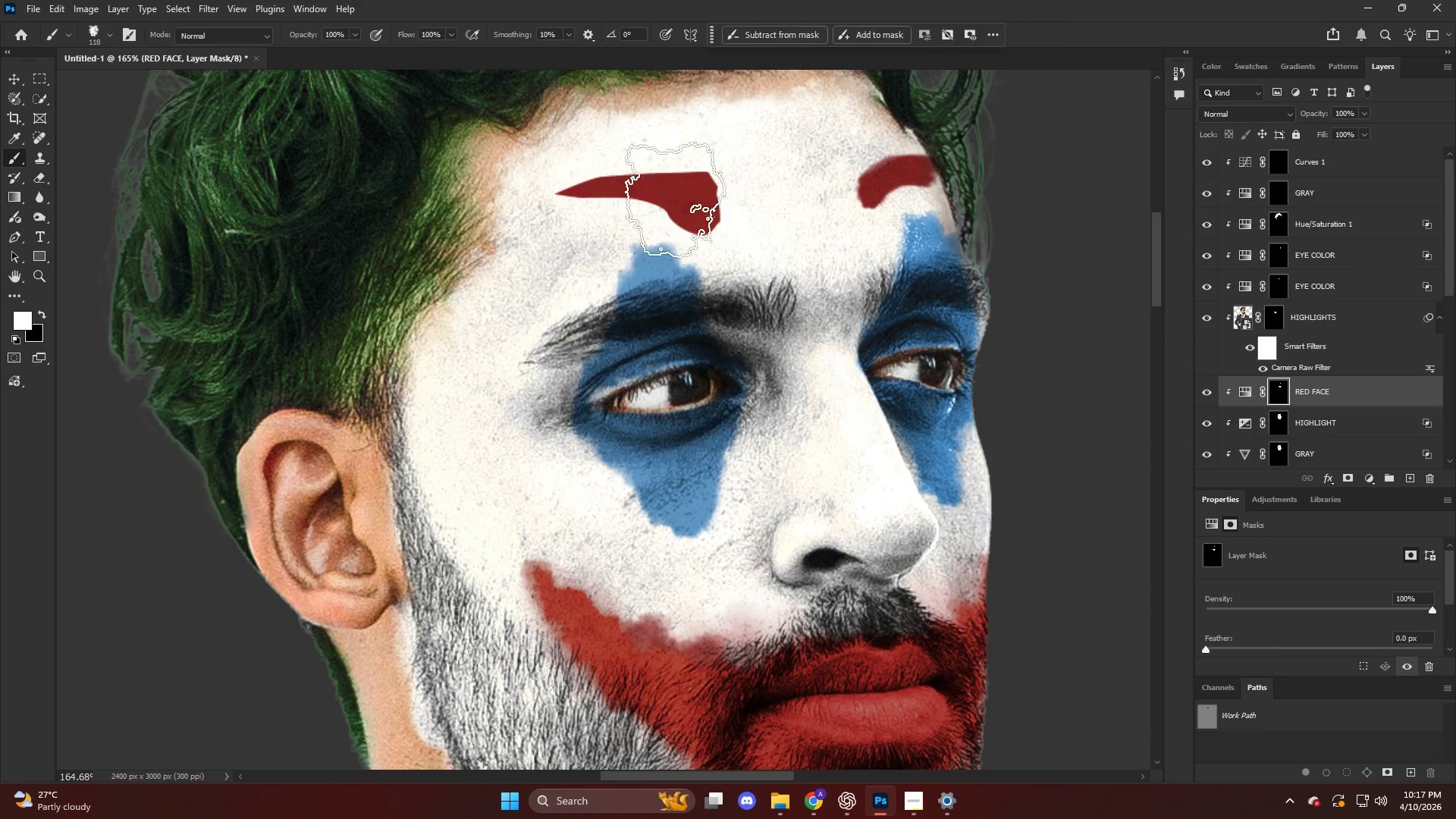 
hold_key(key=AltLeft, duration=0.89)
scroll: coordinate [679, 196], scroll_direction: up, amount: 4.0
 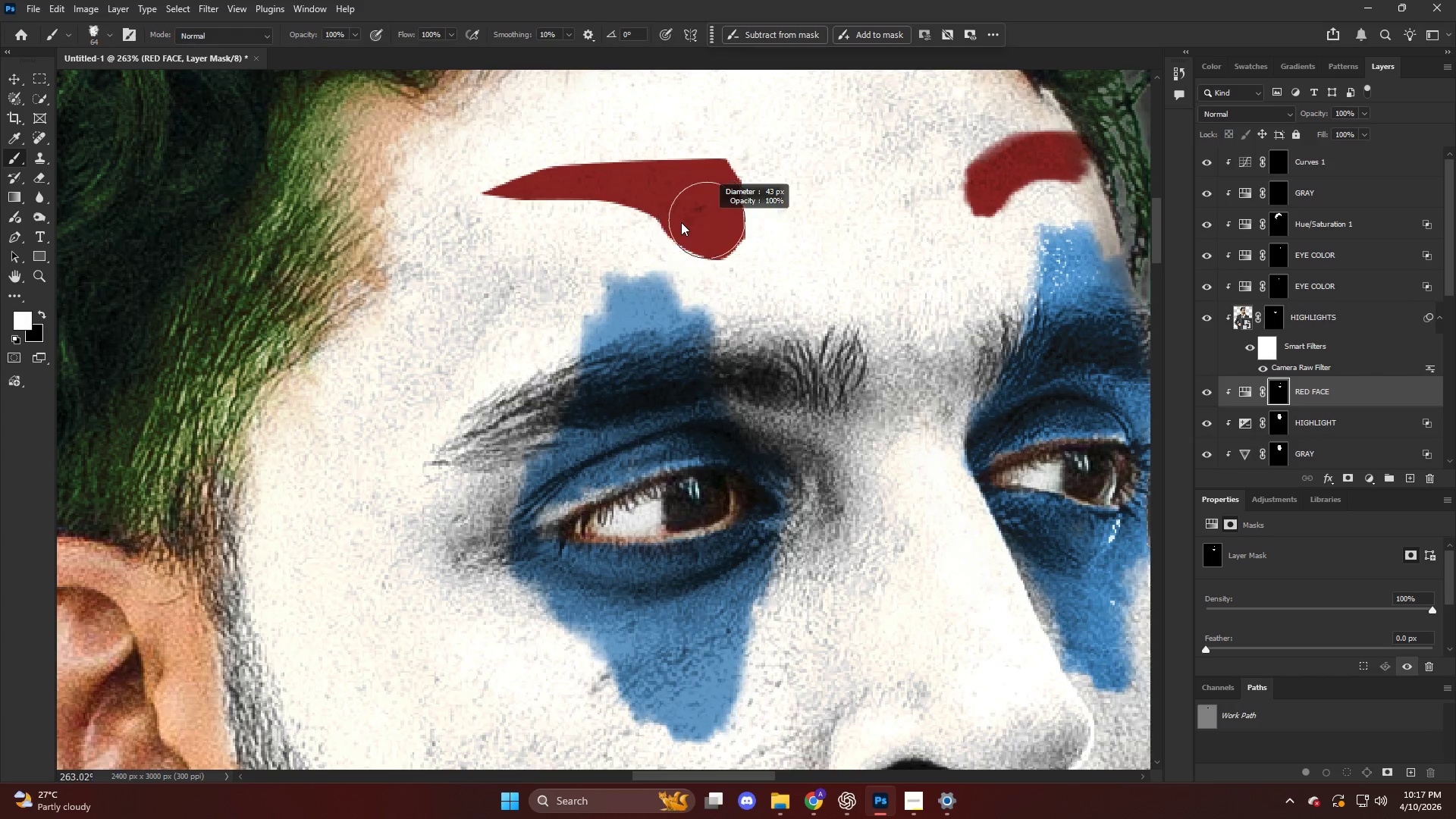 
left_click_drag(start_coordinate=[701, 230], to_coordinate=[676, 180])
 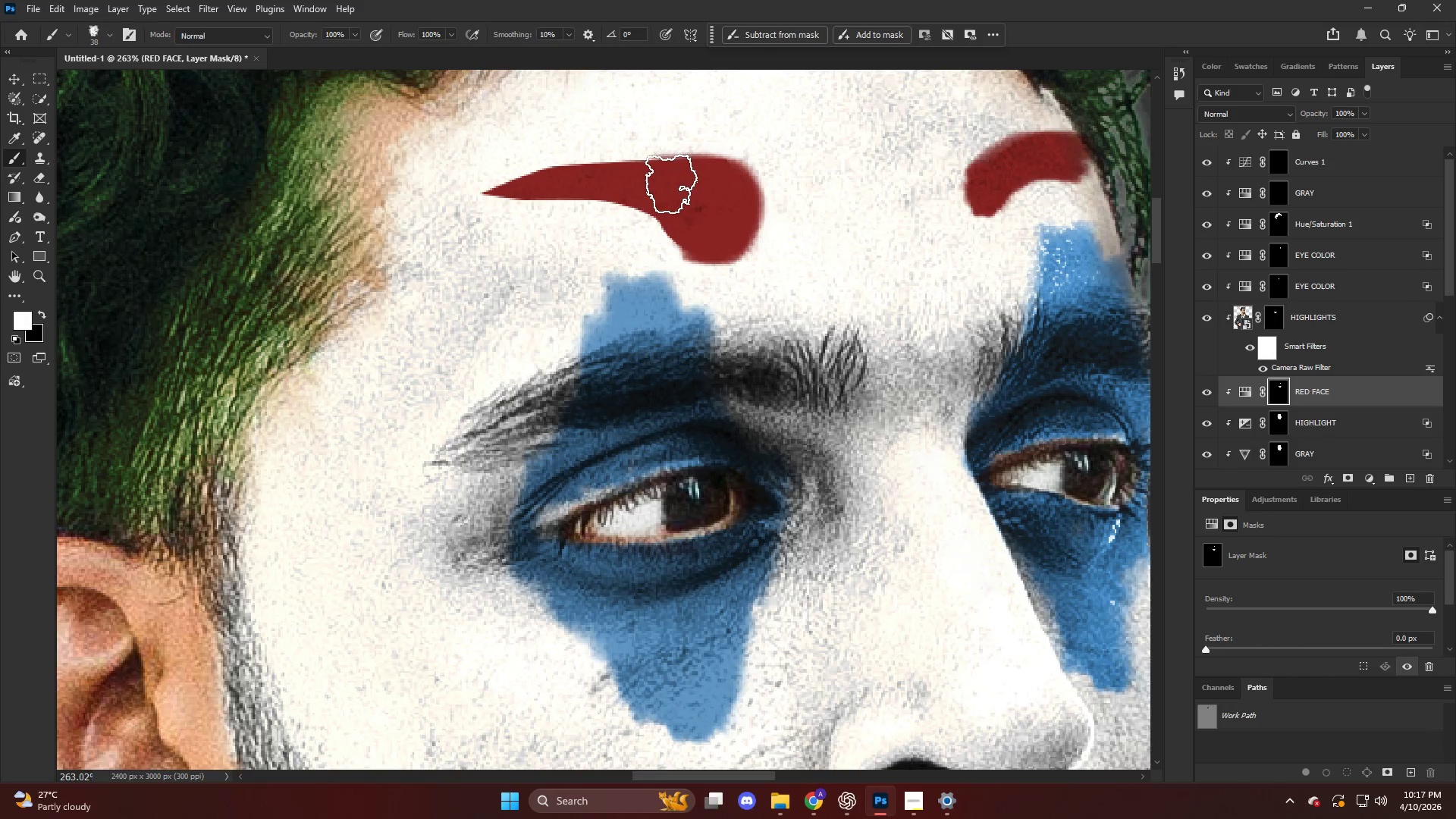 
key(Alt+AltLeft)
 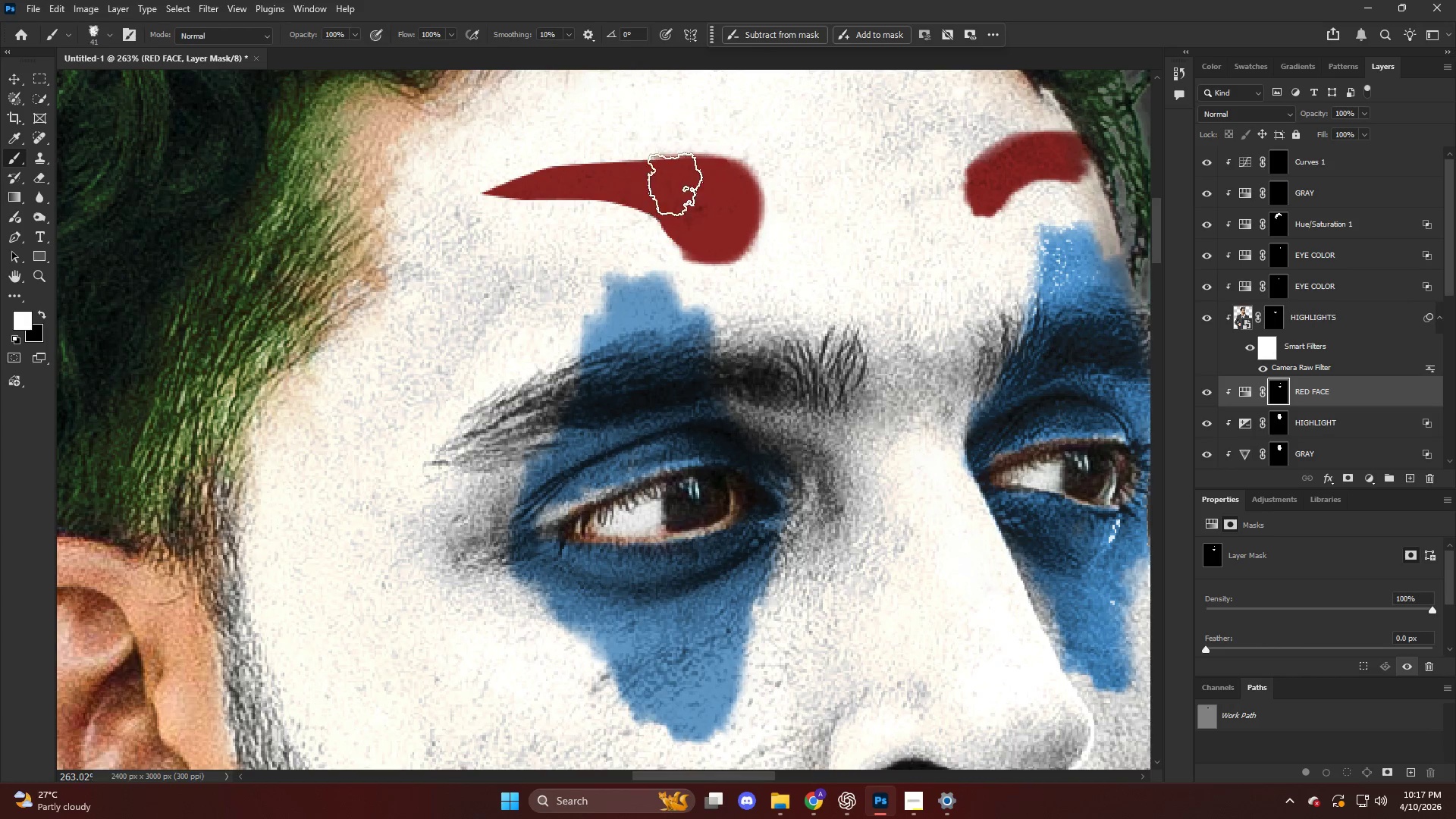 
left_click_drag(start_coordinate=[656, 180], to_coordinate=[493, 190])
 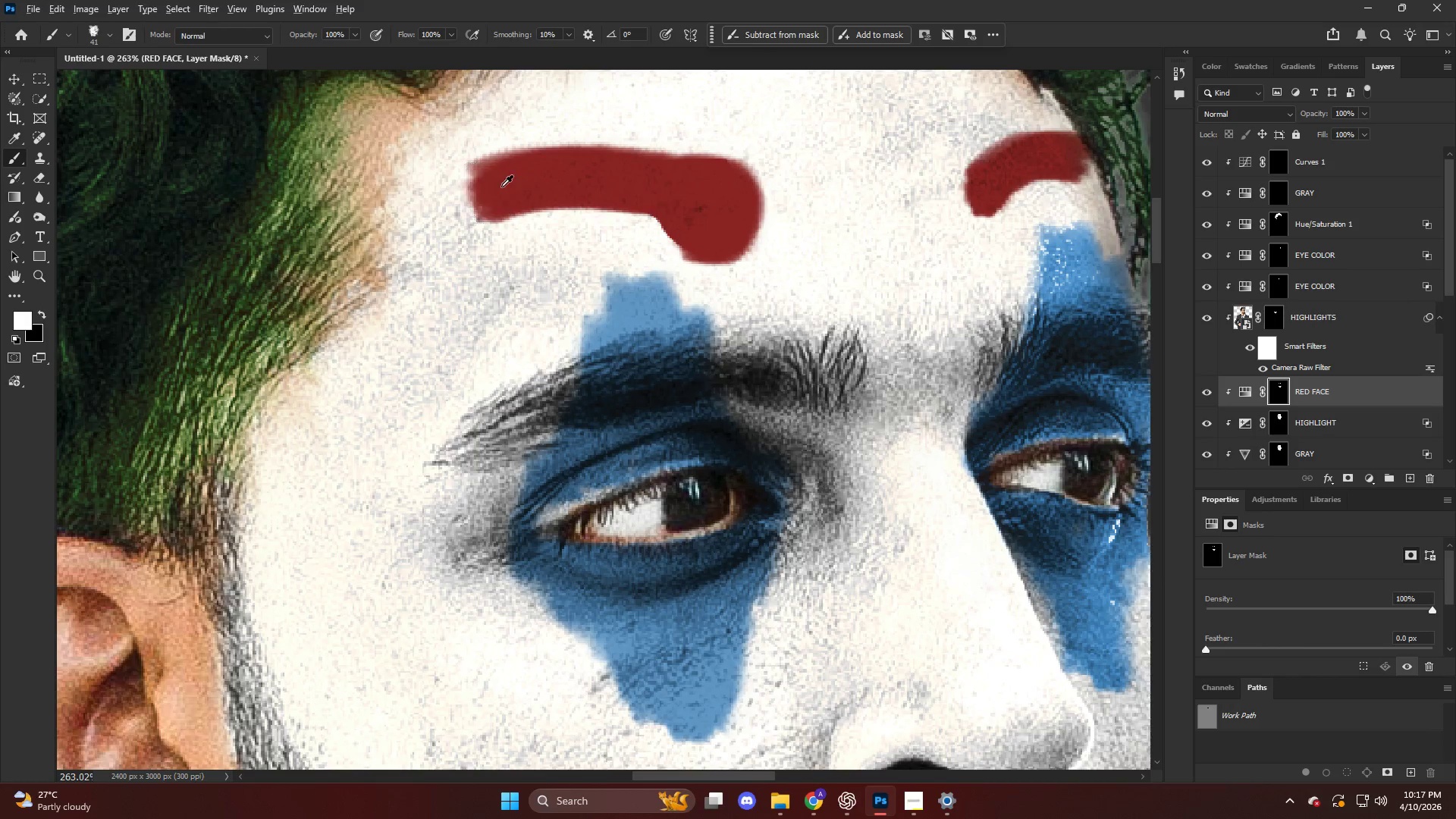 
key(Alt+AltLeft)
 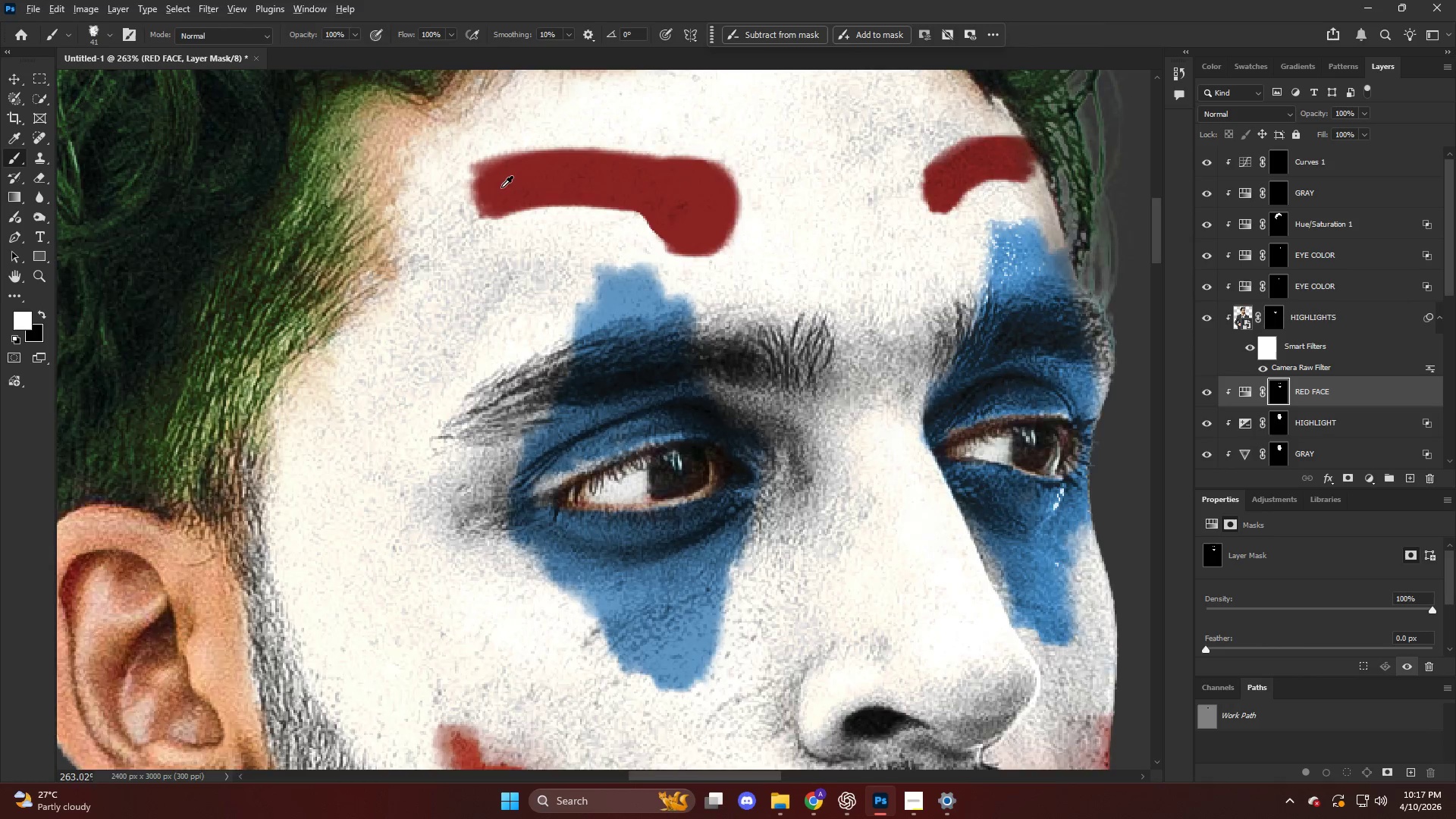 
hold_key(key=AltLeft, duration=0.34)
 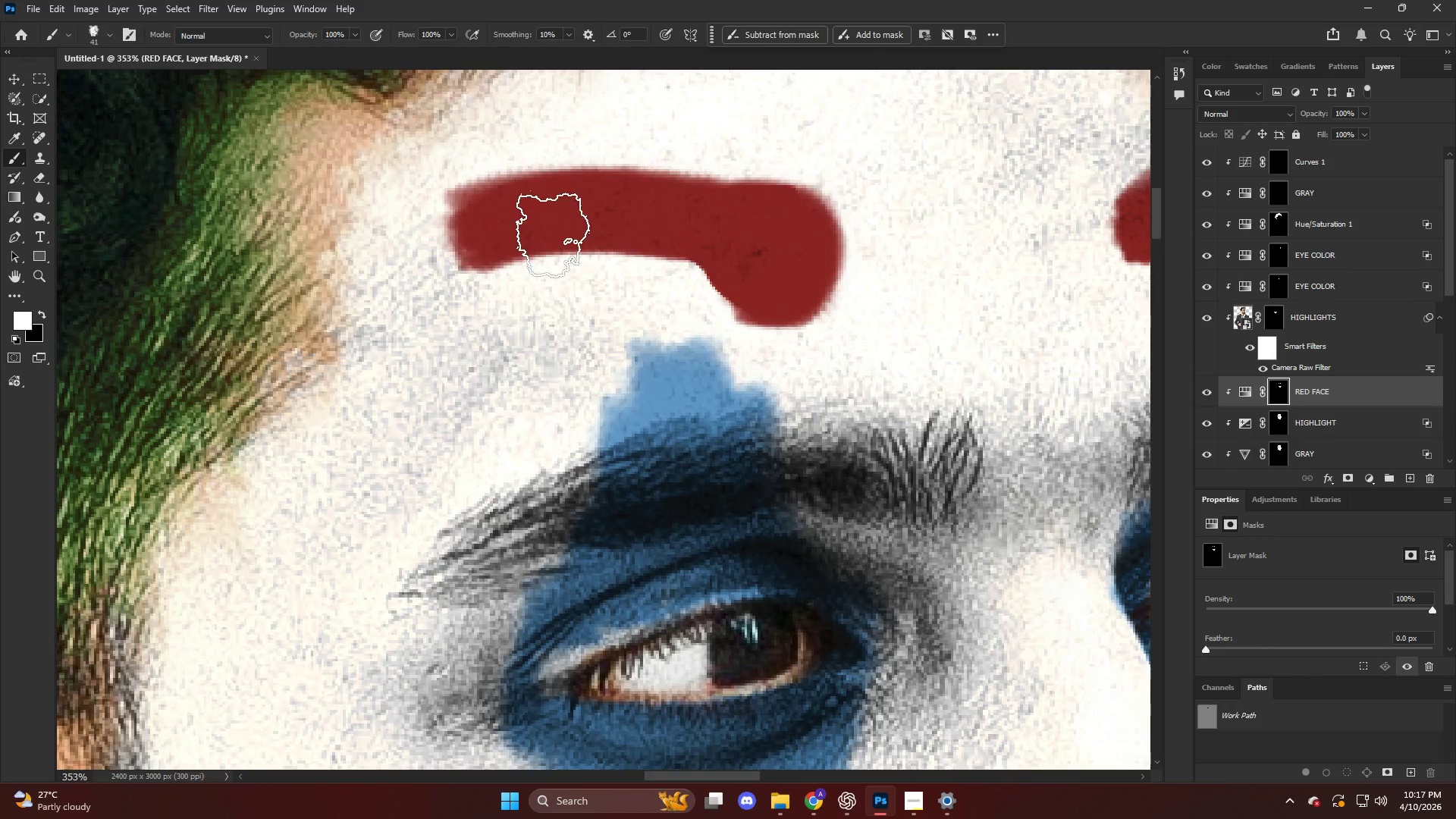 
key(Alt+AltLeft)
 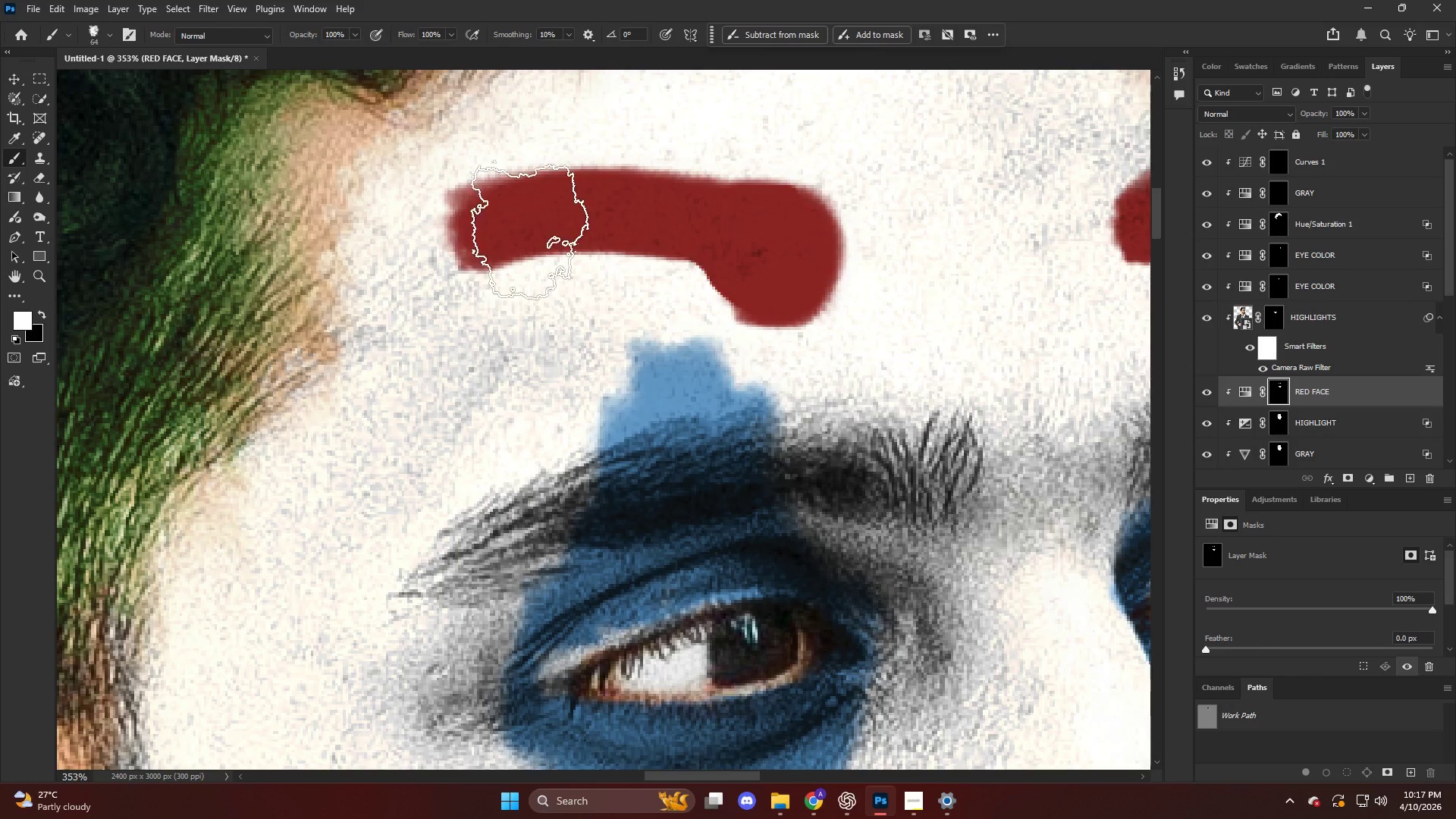 
scroll: coordinate [528, 188], scroll_direction: up, amount: 5.0
 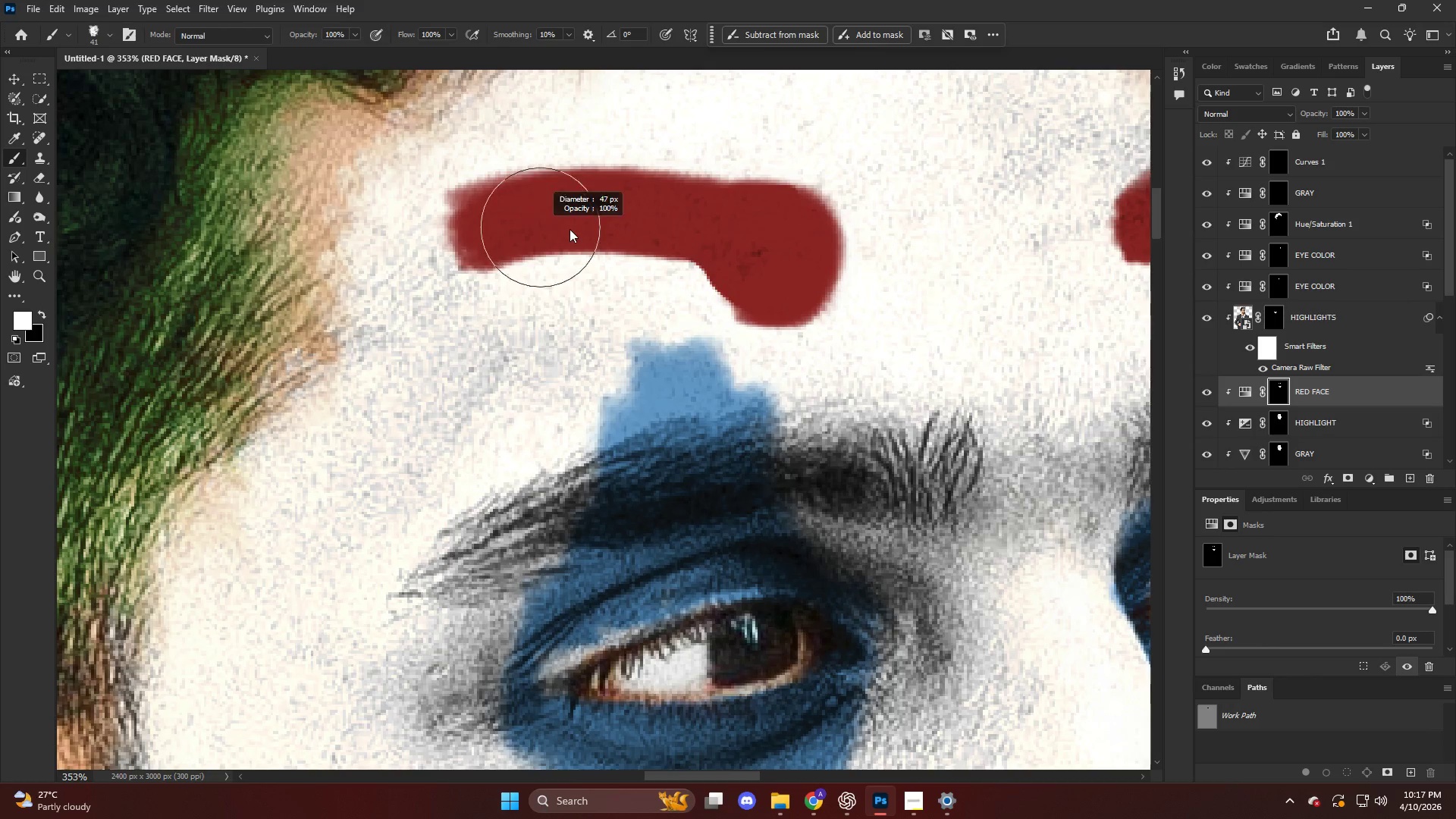 
left_click_drag(start_coordinate=[524, 225], to_coordinate=[727, 247])
 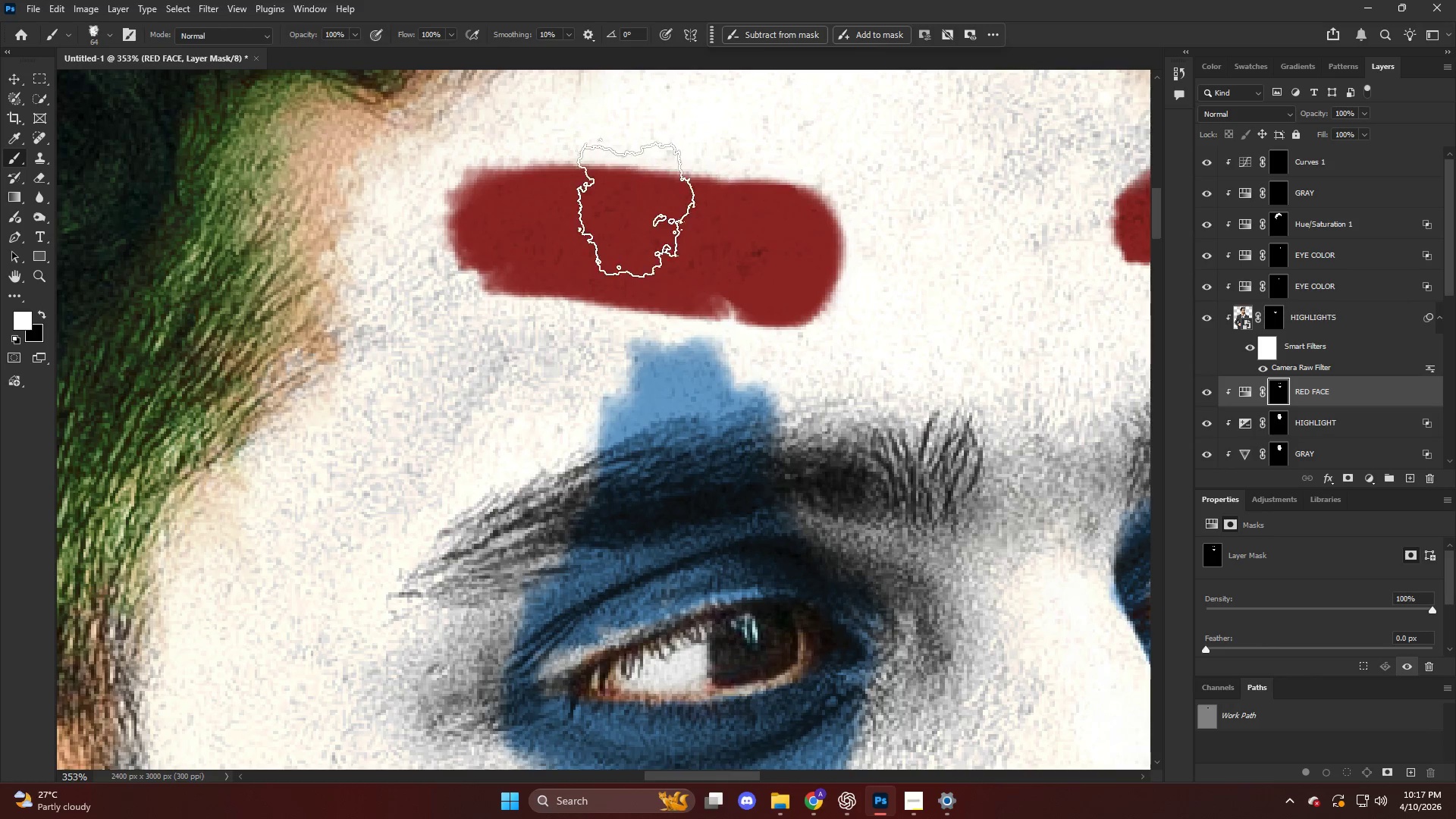 
key(Alt+AltLeft)
 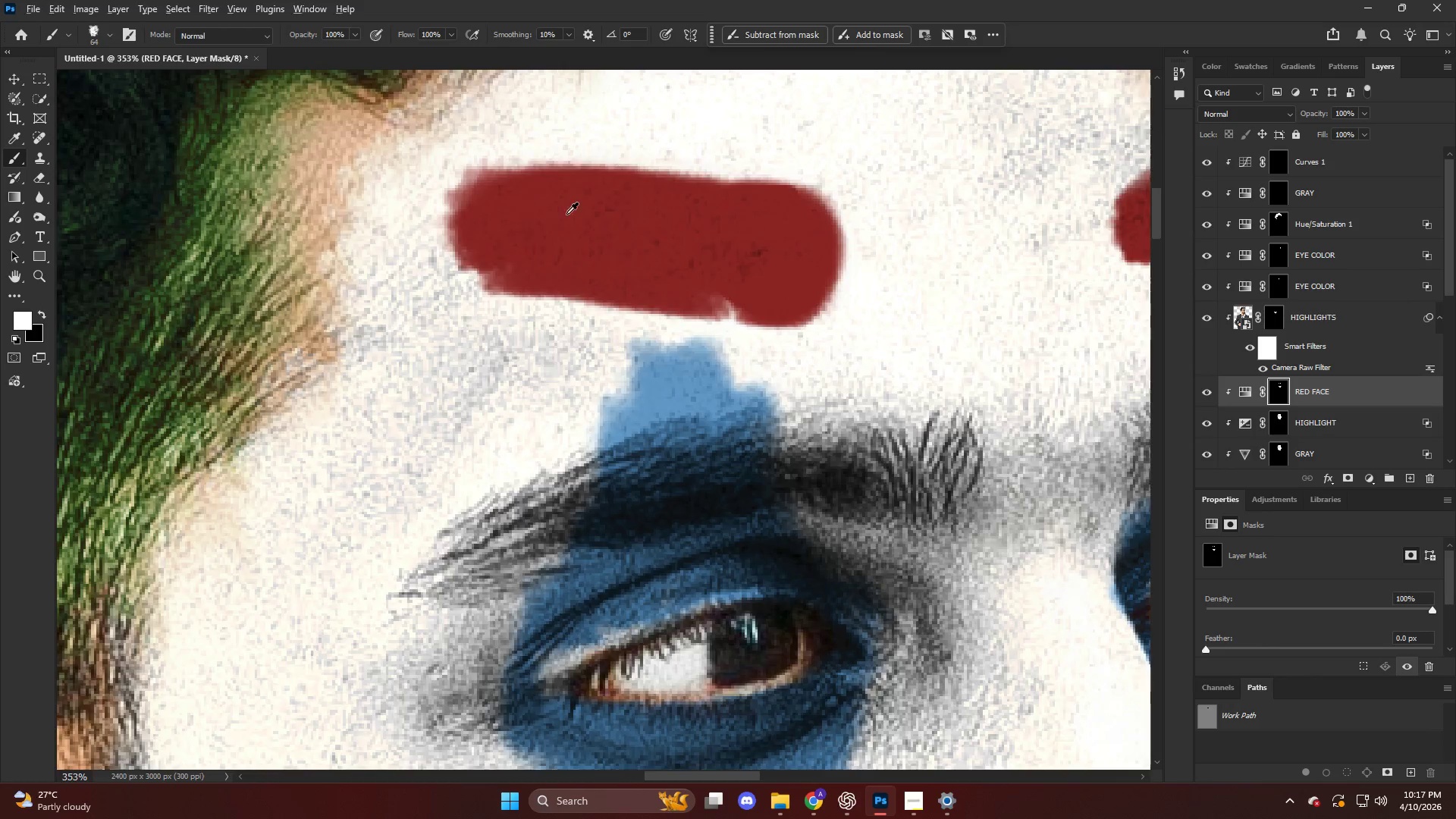 
key(Alt+AltLeft)
 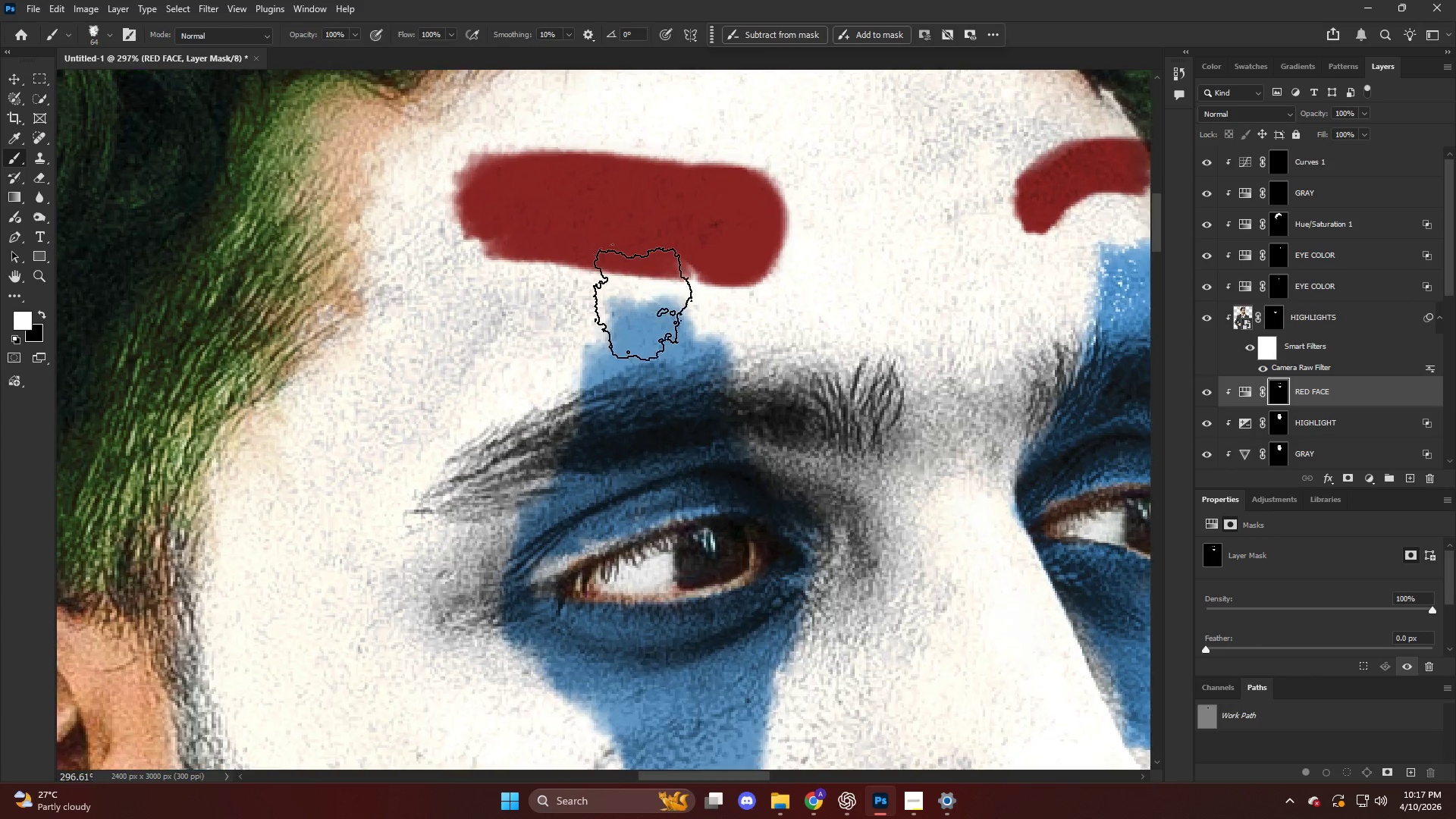 
key(X)
 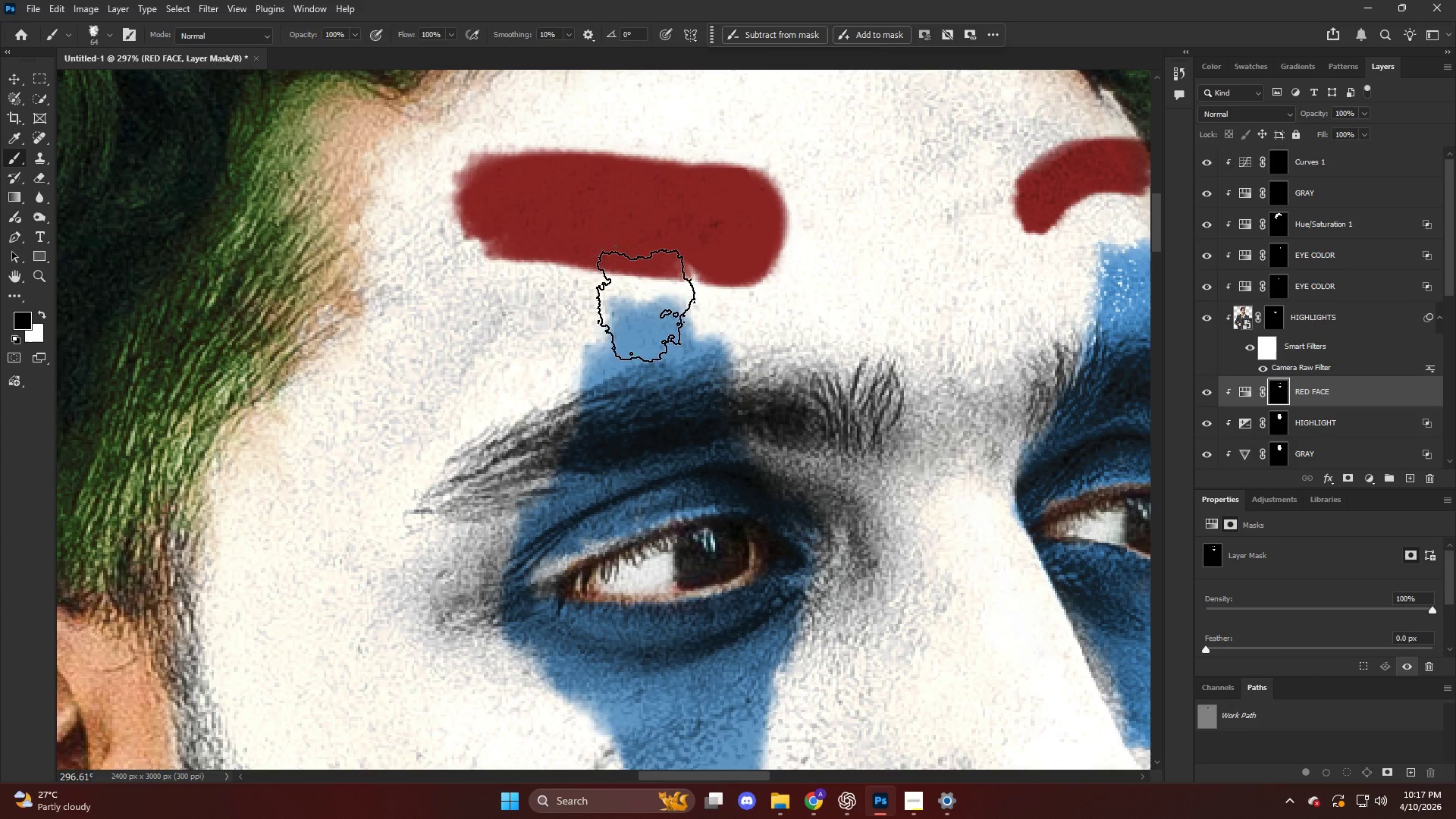 
left_click_drag(start_coordinate=[648, 297], to_coordinate=[488, 268])
 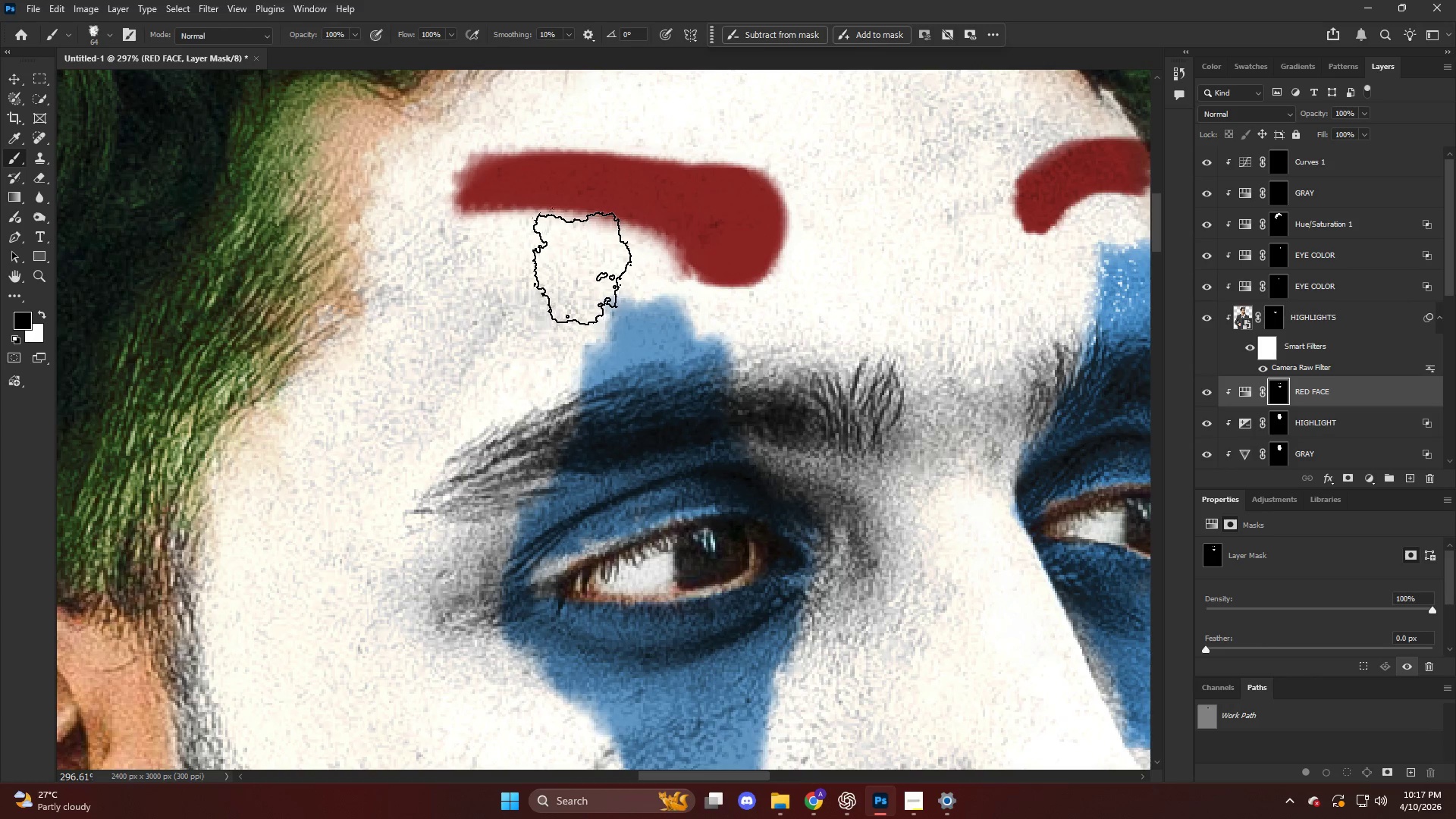 
scroll: coordinate [602, 297], scroll_direction: down, amount: 2.0
 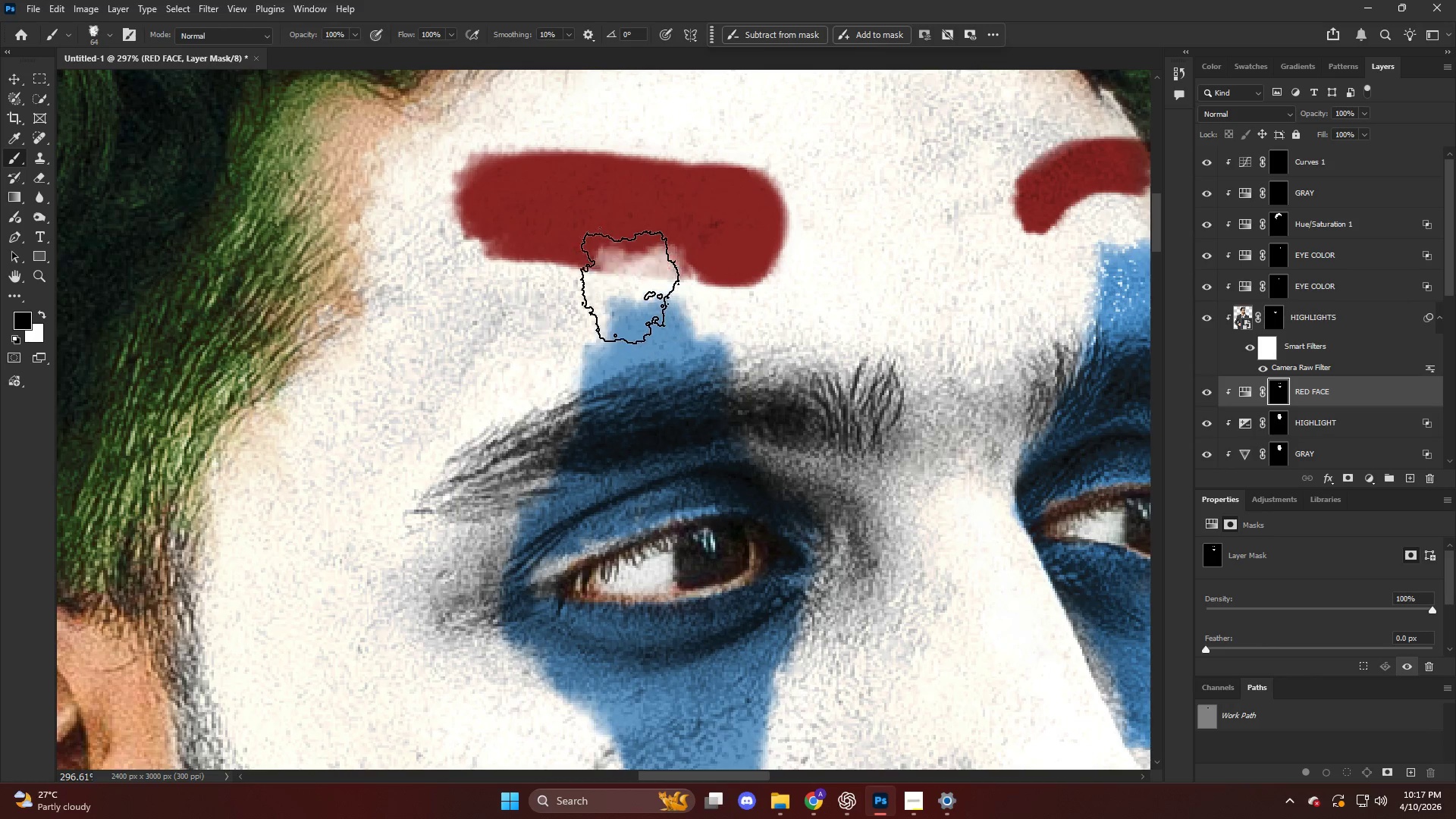 
left_click_drag(start_coordinate=[585, 262], to_coordinate=[387, 242])
 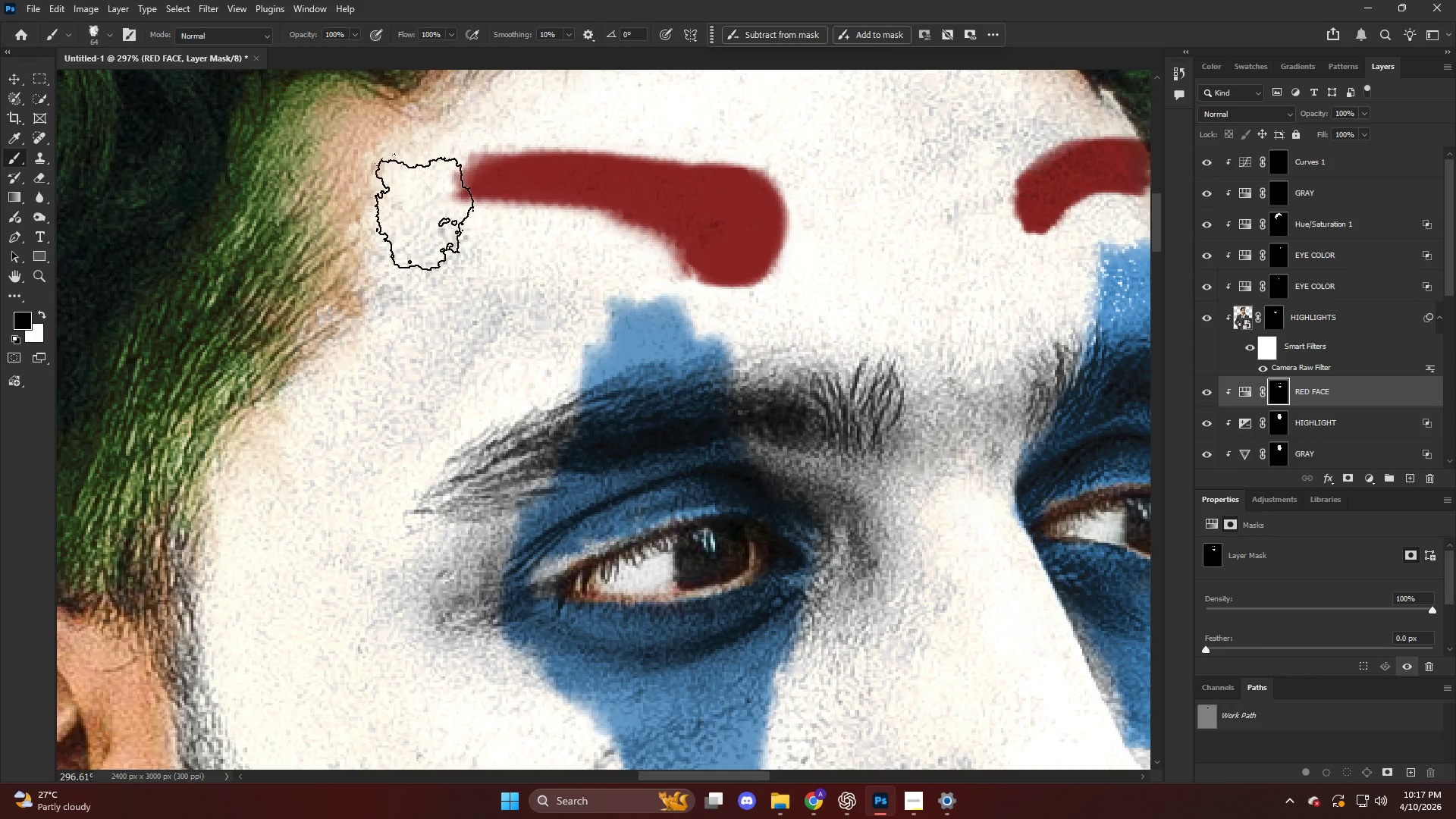 
left_click_drag(start_coordinate=[497, 133], to_coordinate=[472, 149])
 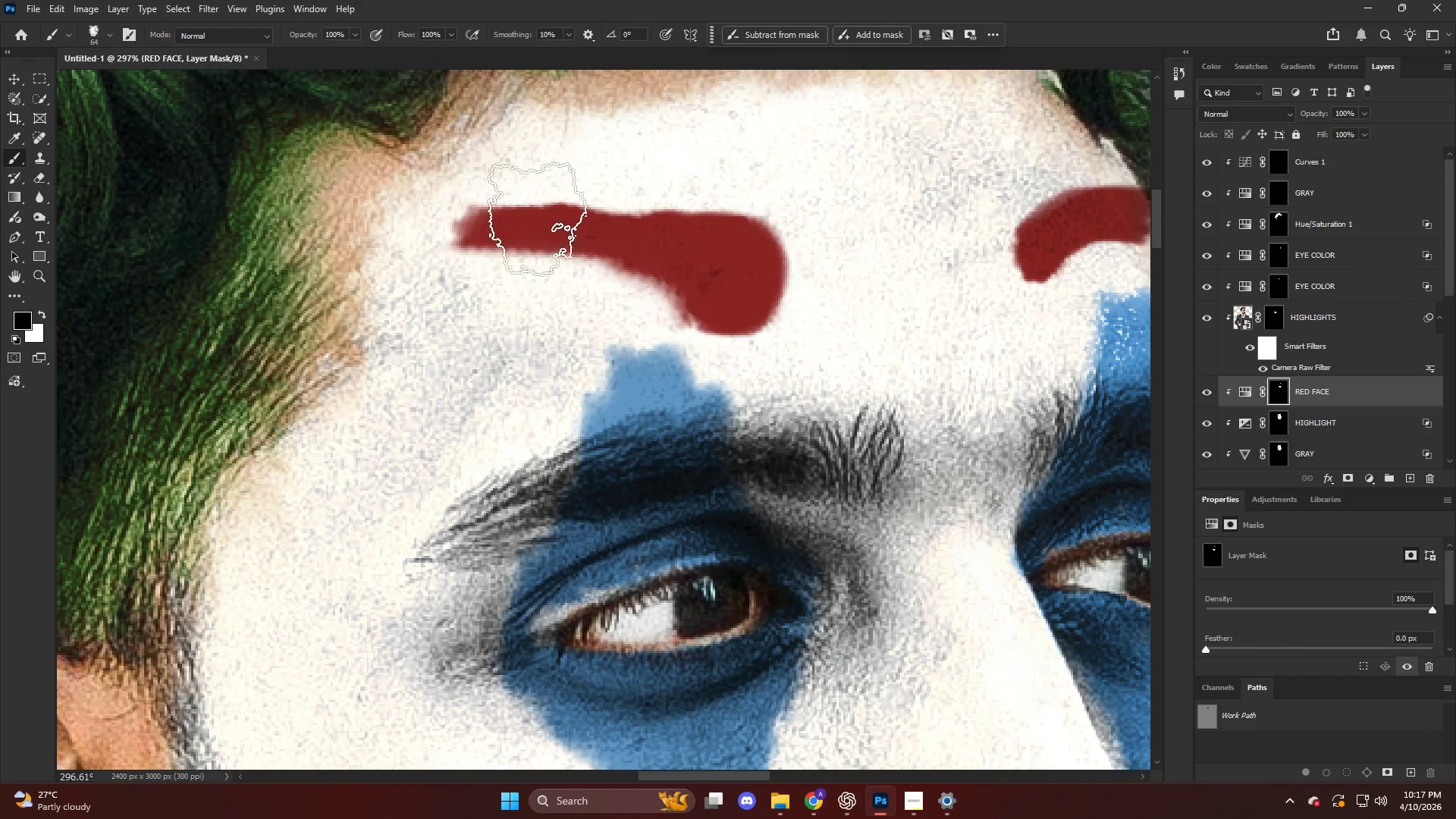 
scroll: coordinate [460, 196], scroll_direction: up, amount: 4.0
 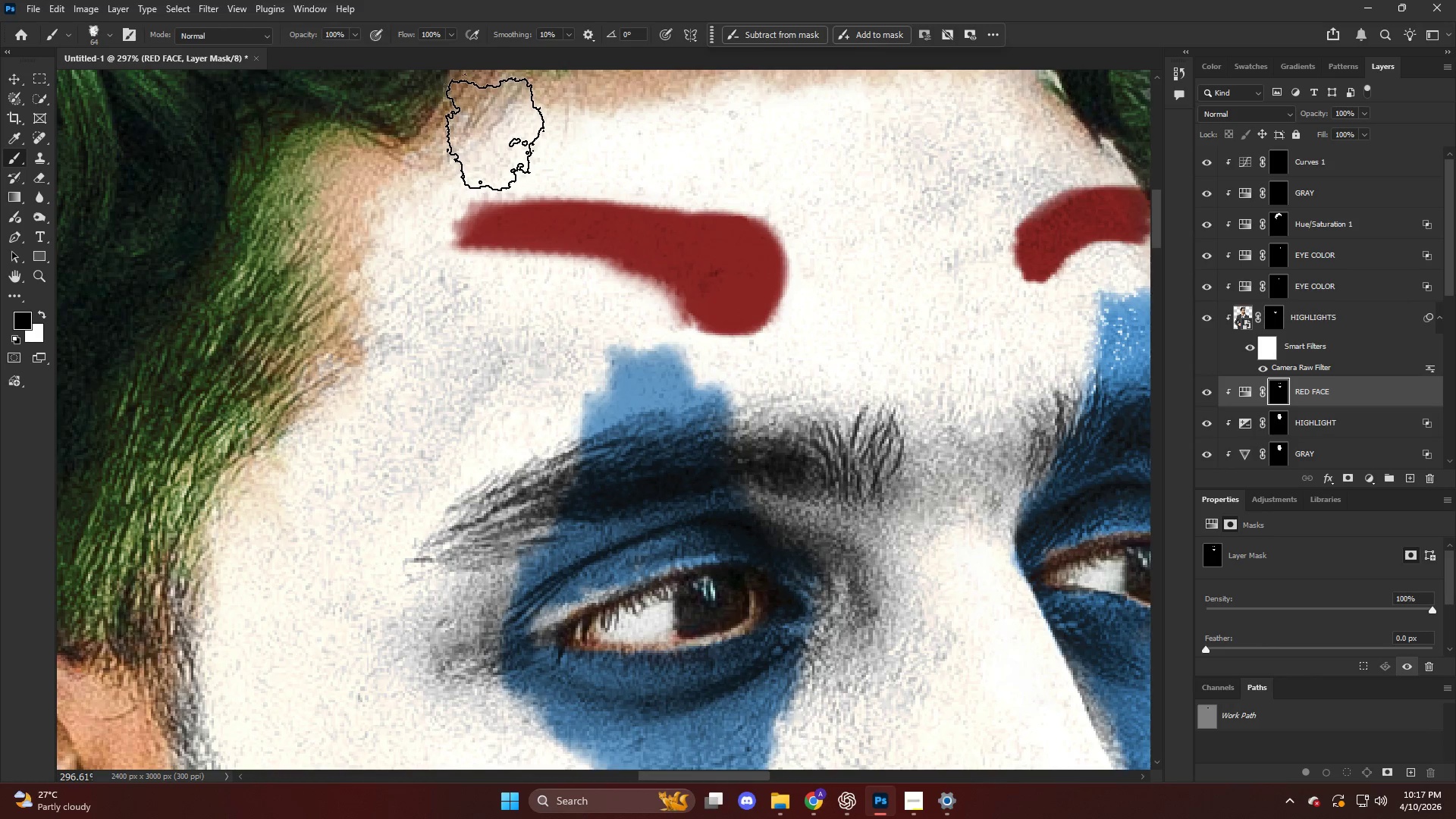 
hold_key(key=AltLeft, duration=0.72)
 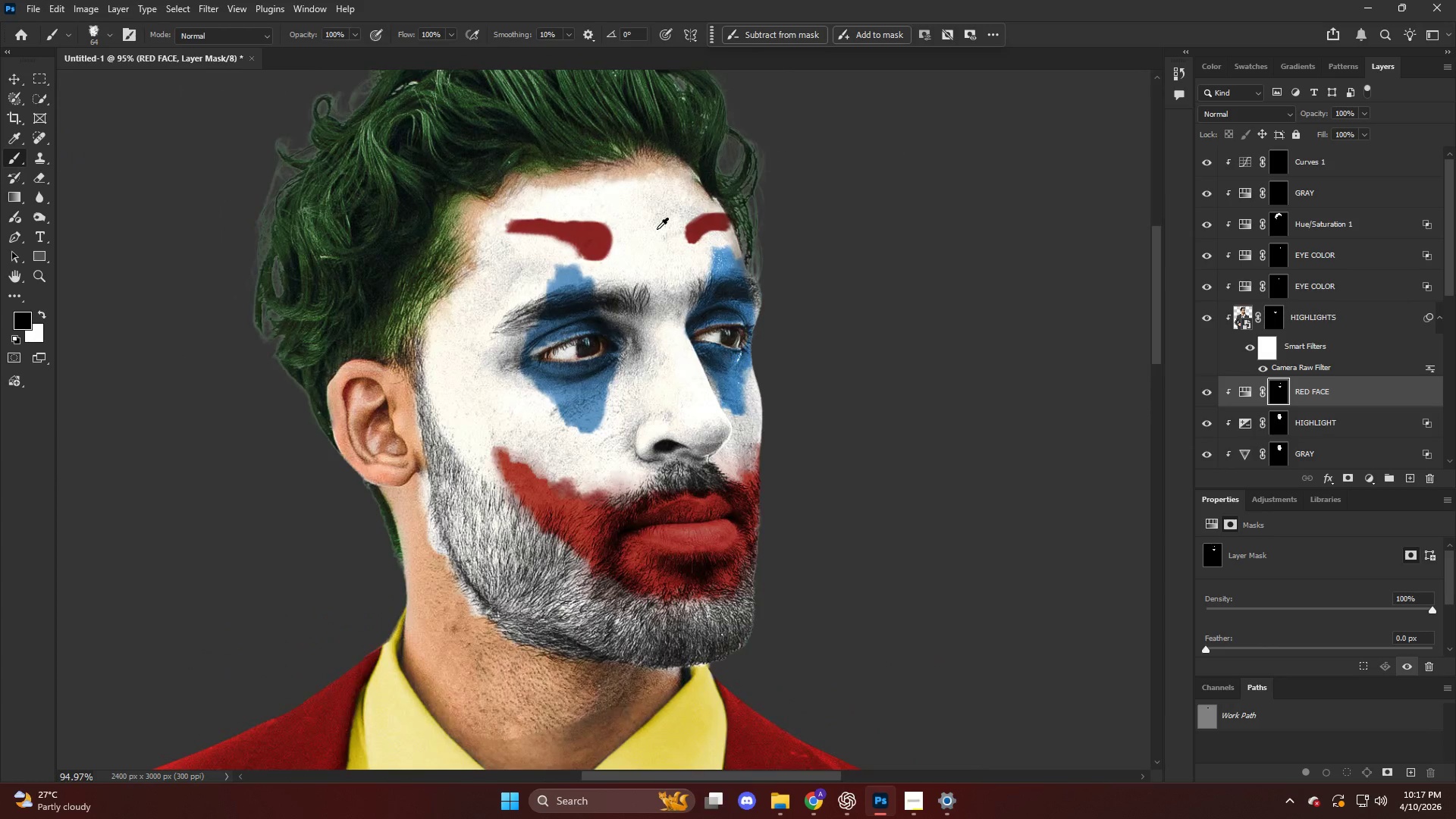 
hold_key(key=AltLeft, duration=0.42)
 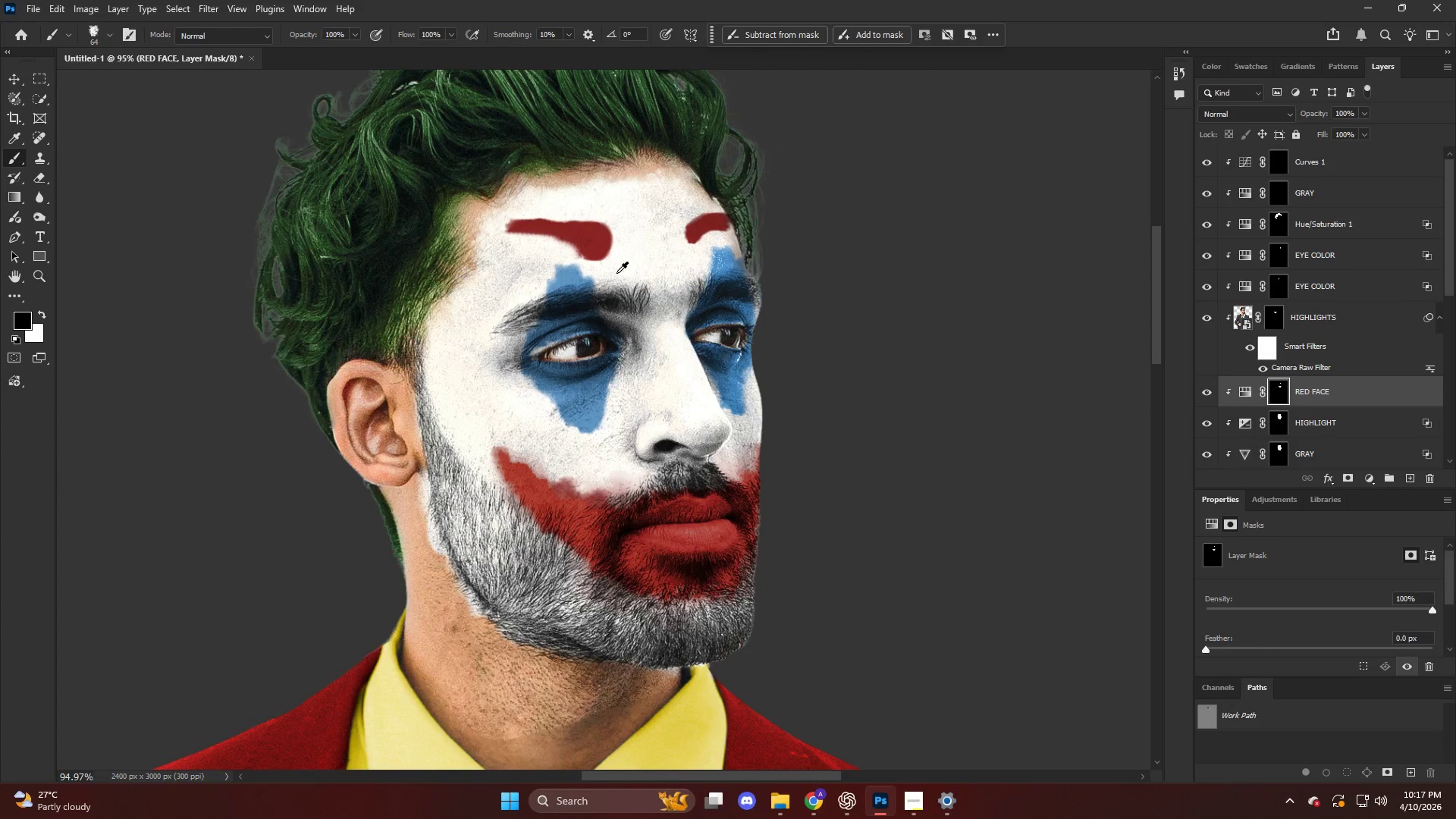 
hold_key(key=AltLeft, duration=0.64)
 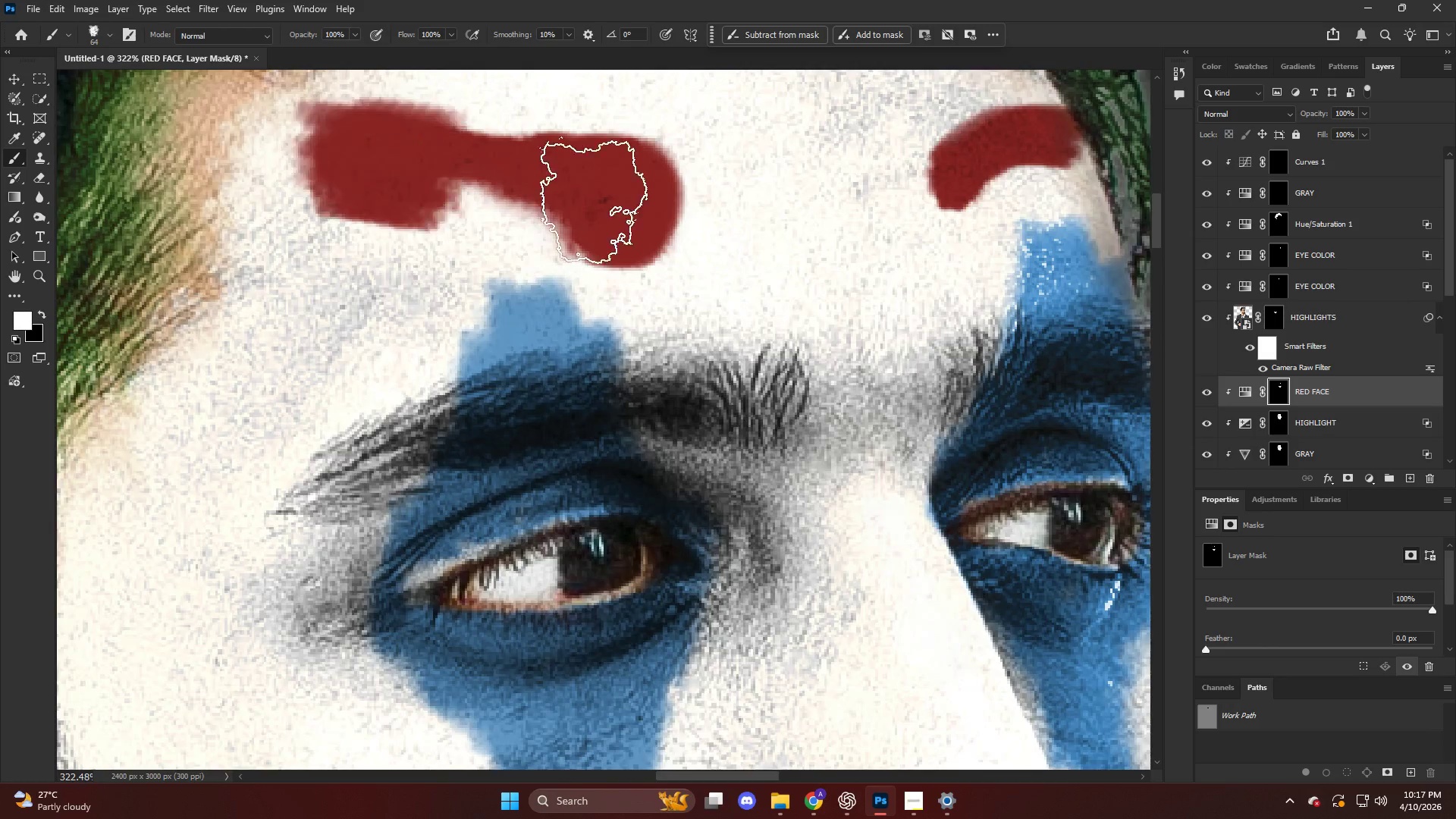 
scroll: coordinate [657, 230], scroll_direction: down, amount: 13.0
 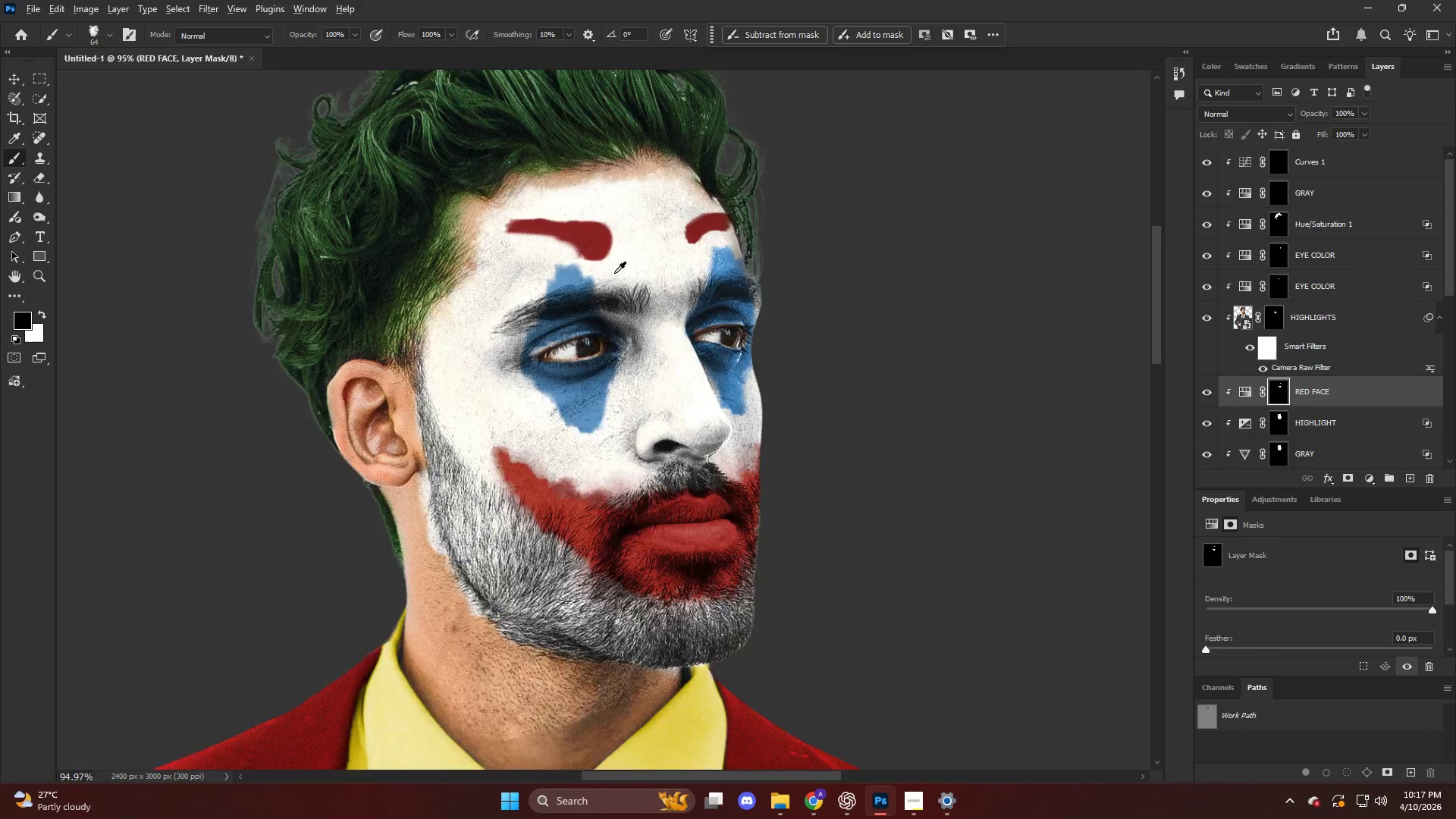 
key(X)
 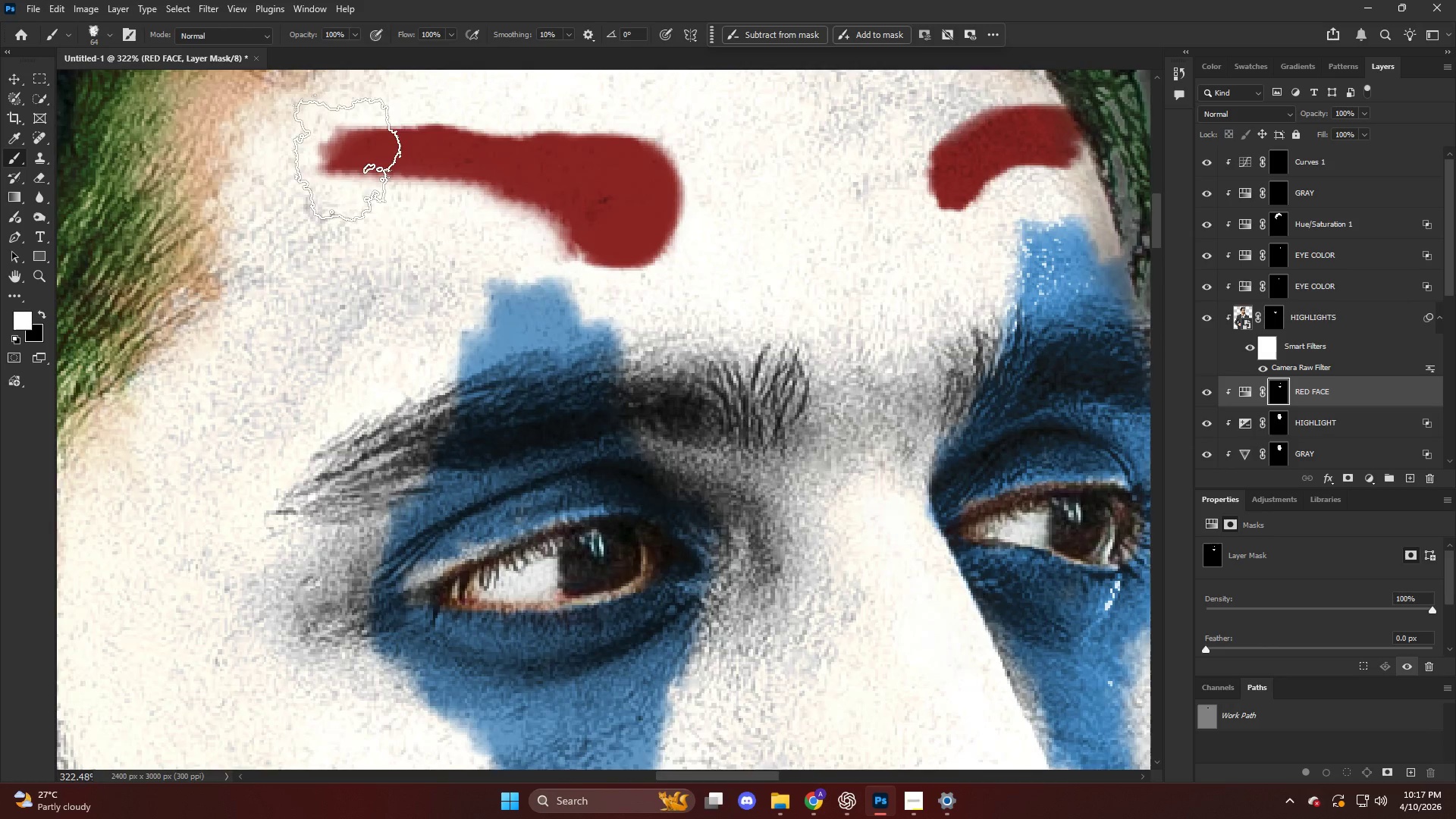 
left_click_drag(start_coordinate=[353, 154], to_coordinate=[629, 202])
 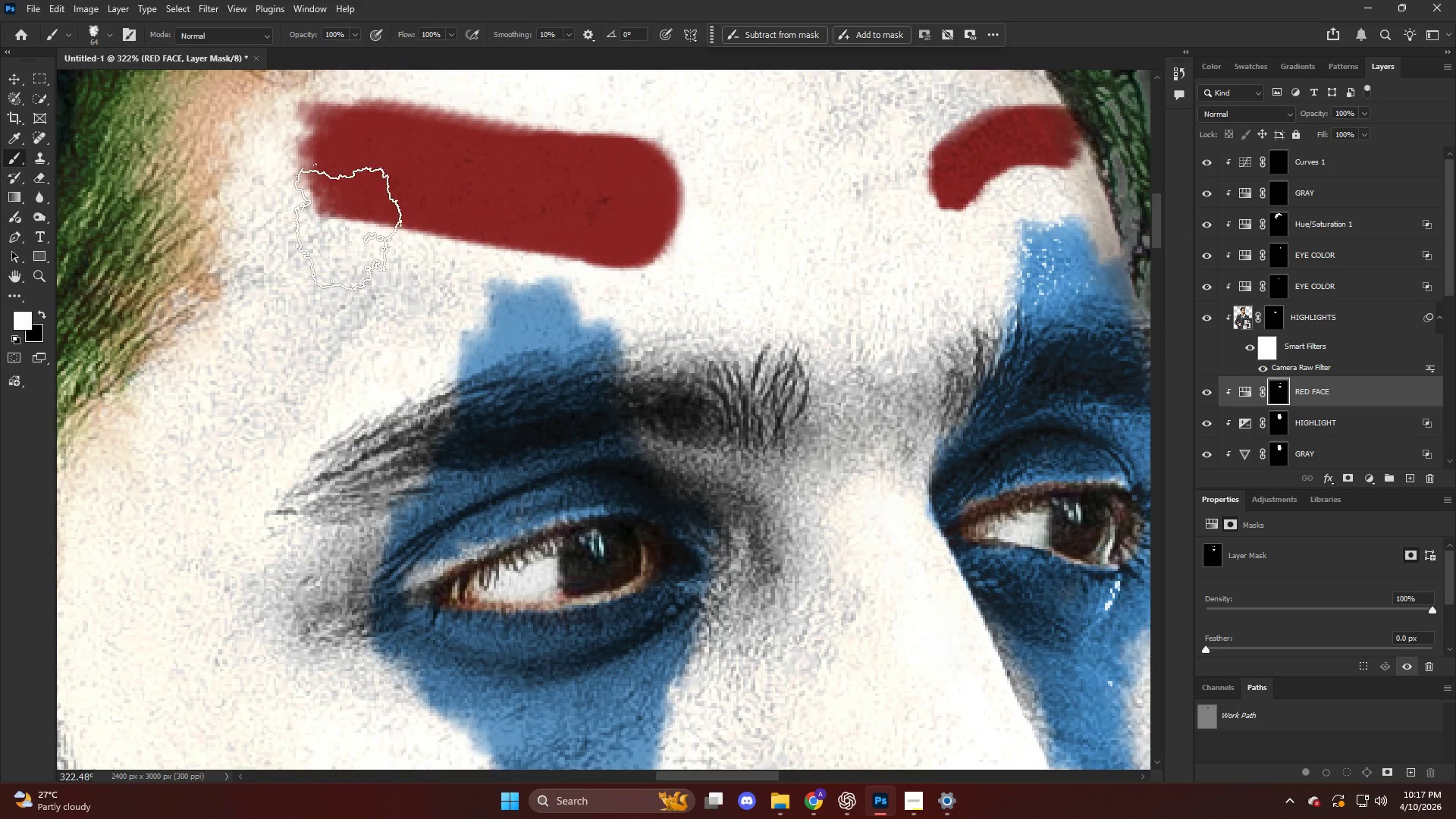 
scroll: coordinate [527, 222], scroll_direction: up, amount: 13.0
 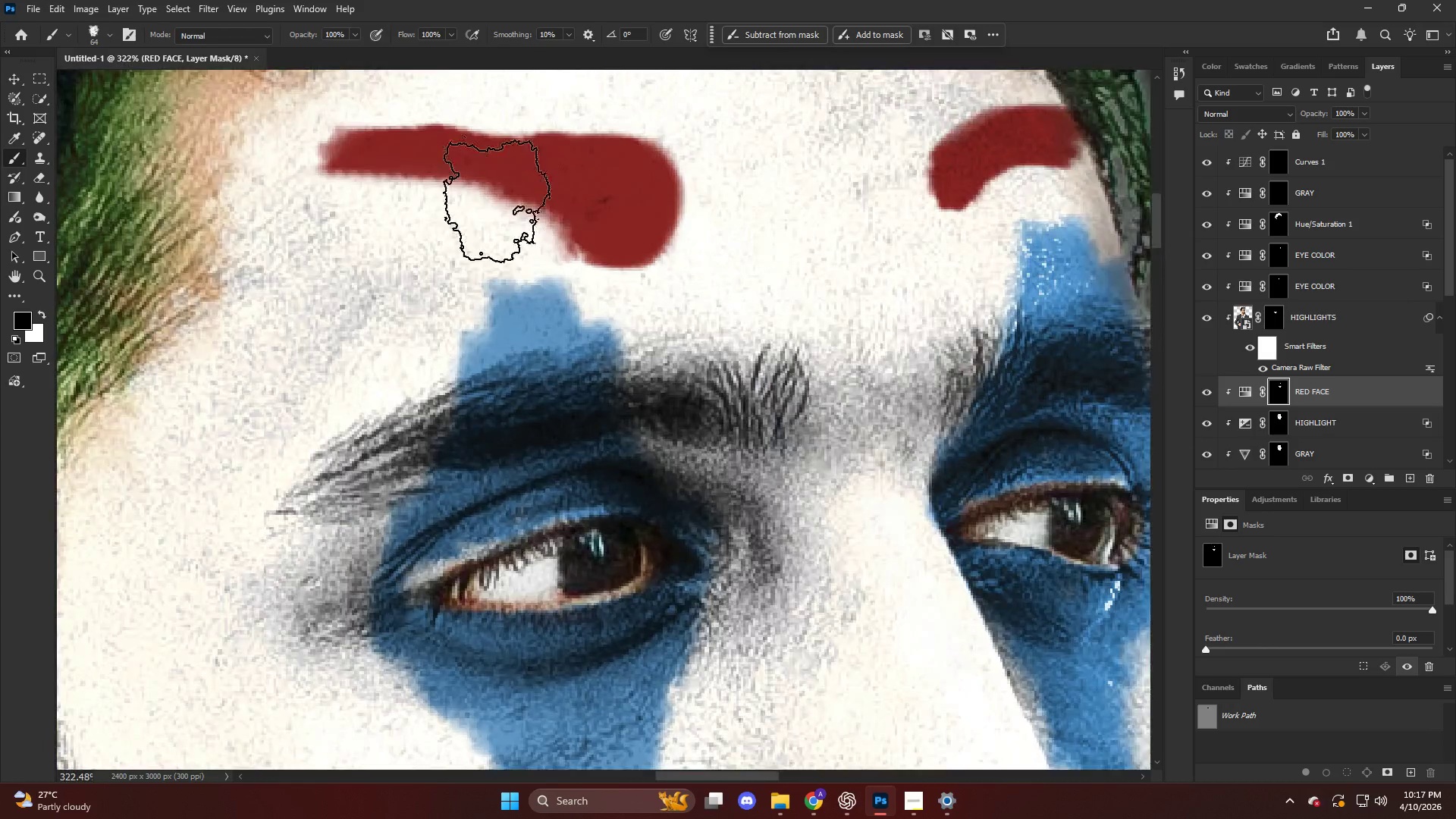 
key(X)
 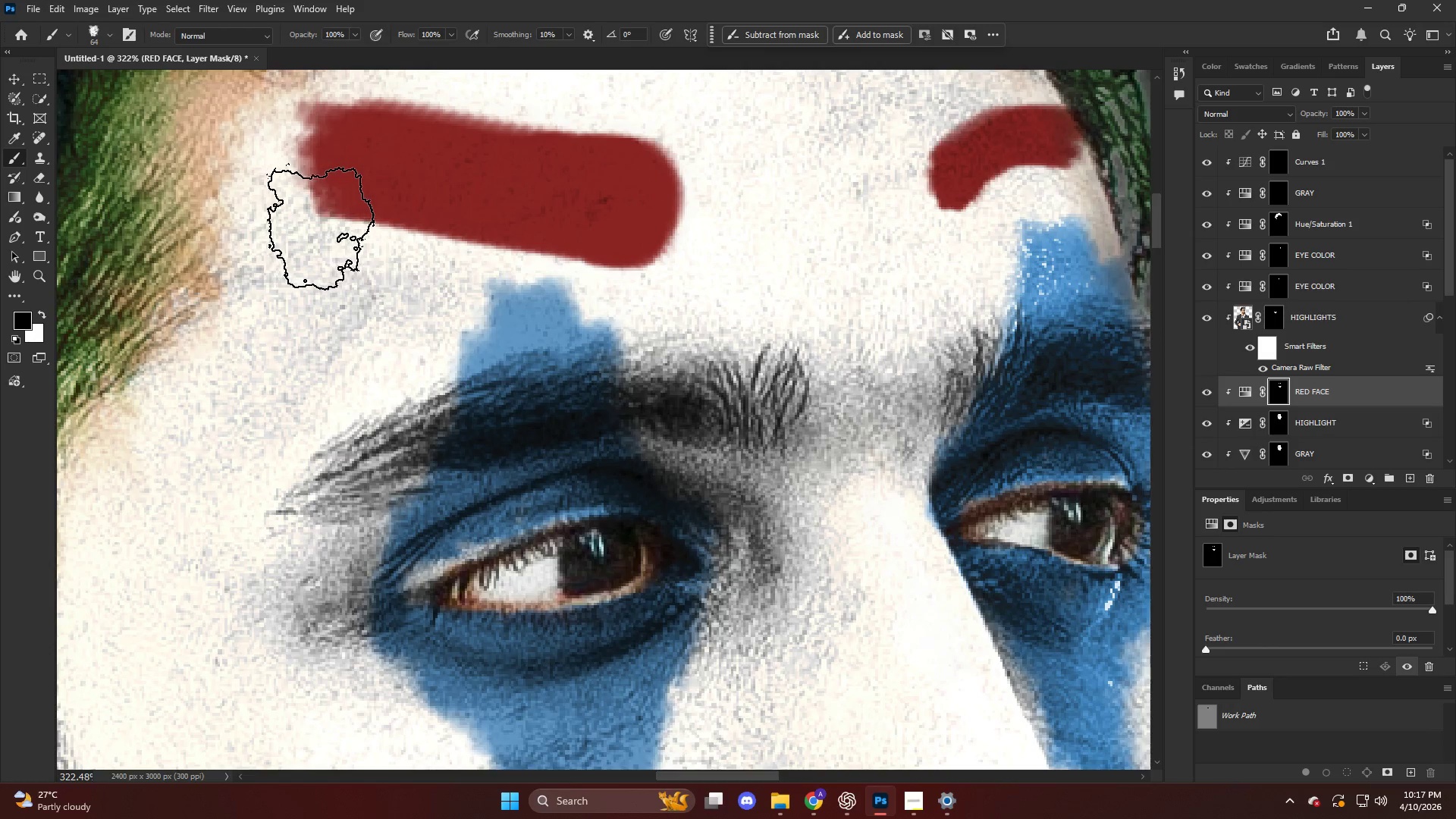 
left_click_drag(start_coordinate=[326, 223], to_coordinate=[538, 310])
 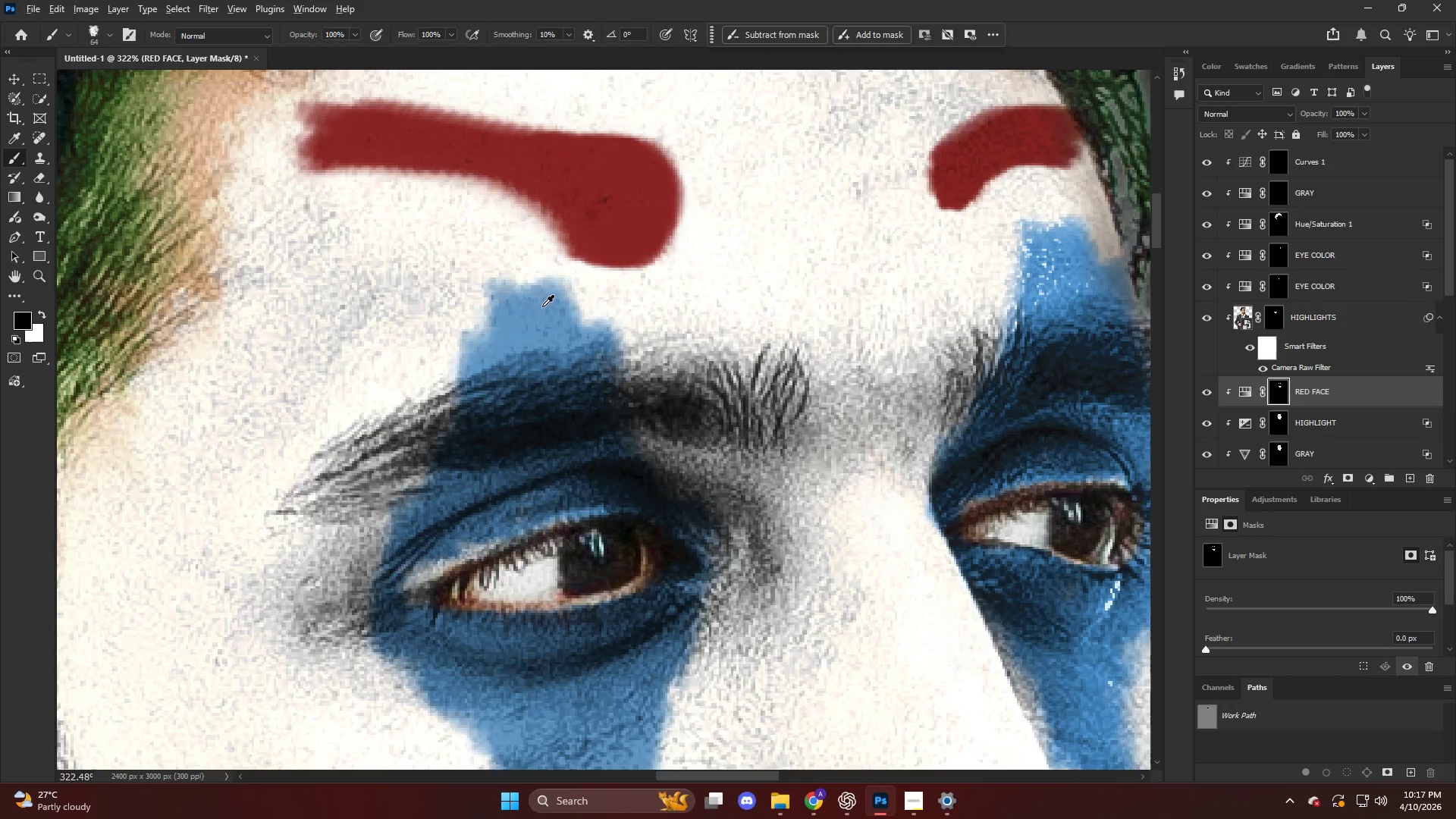 
key(Alt+AltLeft)
 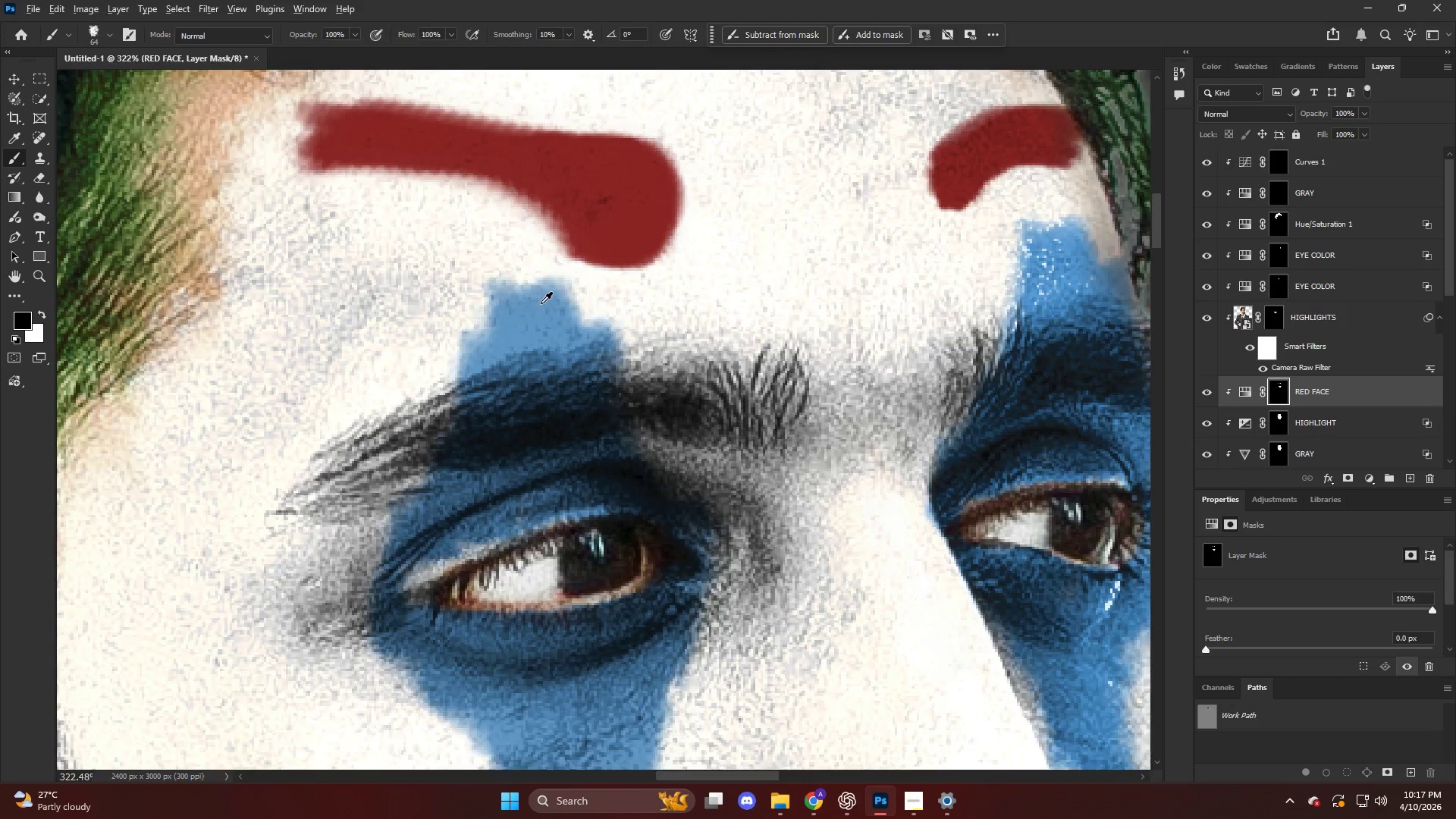 
scroll: coordinate [539, 303], scroll_direction: down, amount: 5.0
 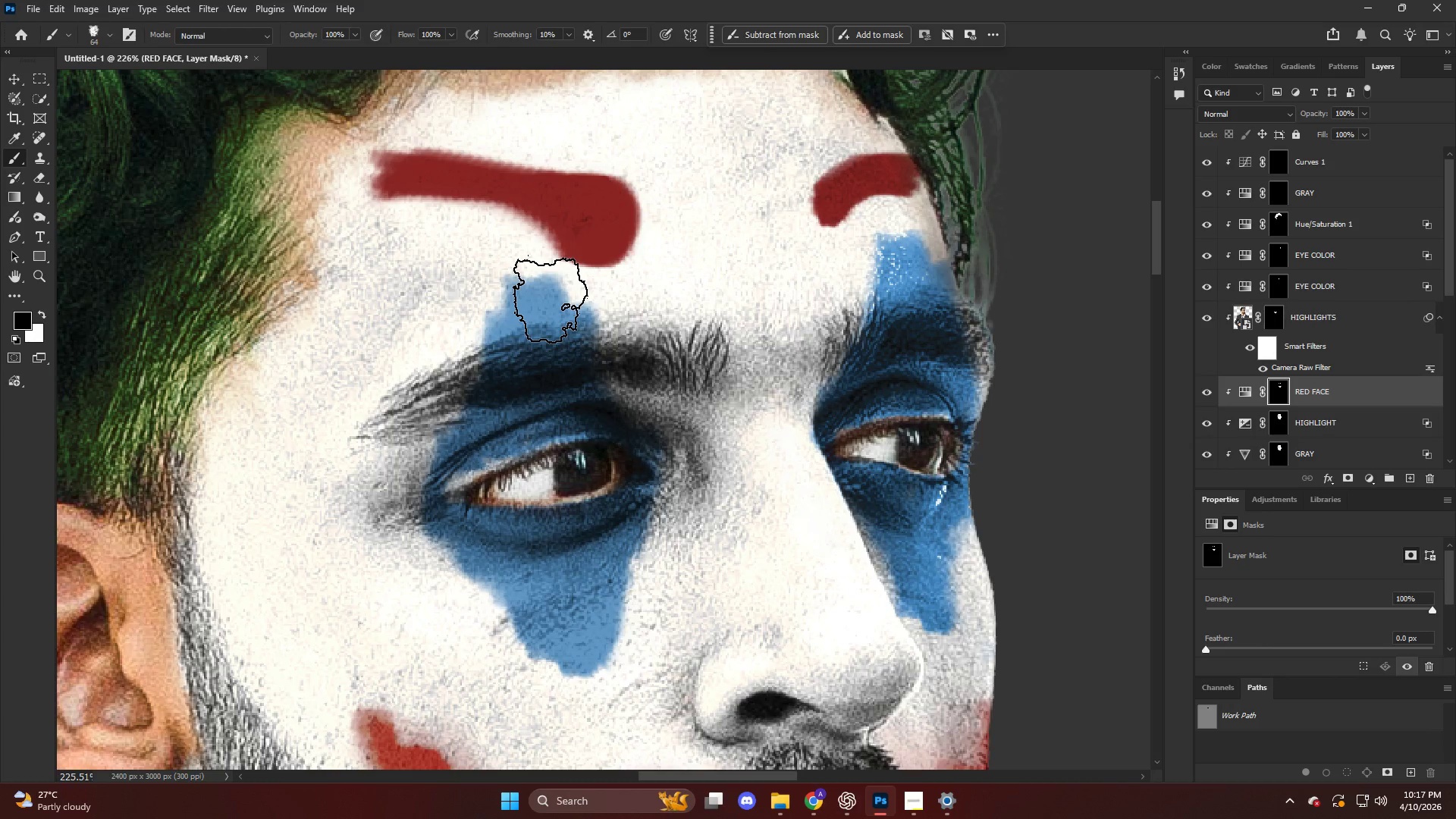 
wait(16.91)
 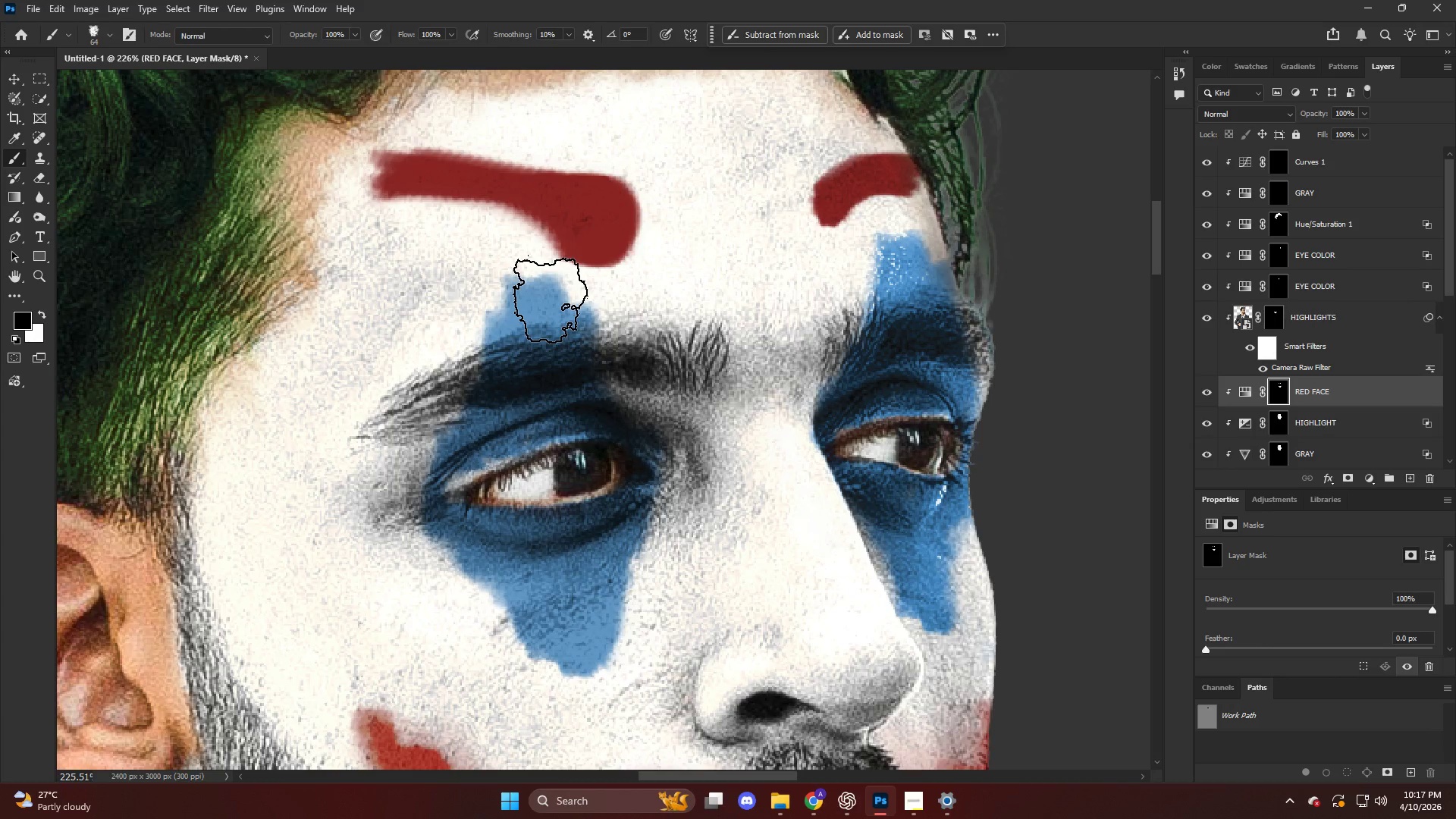 
hold_key(key=AltLeft, duration=0.66)
 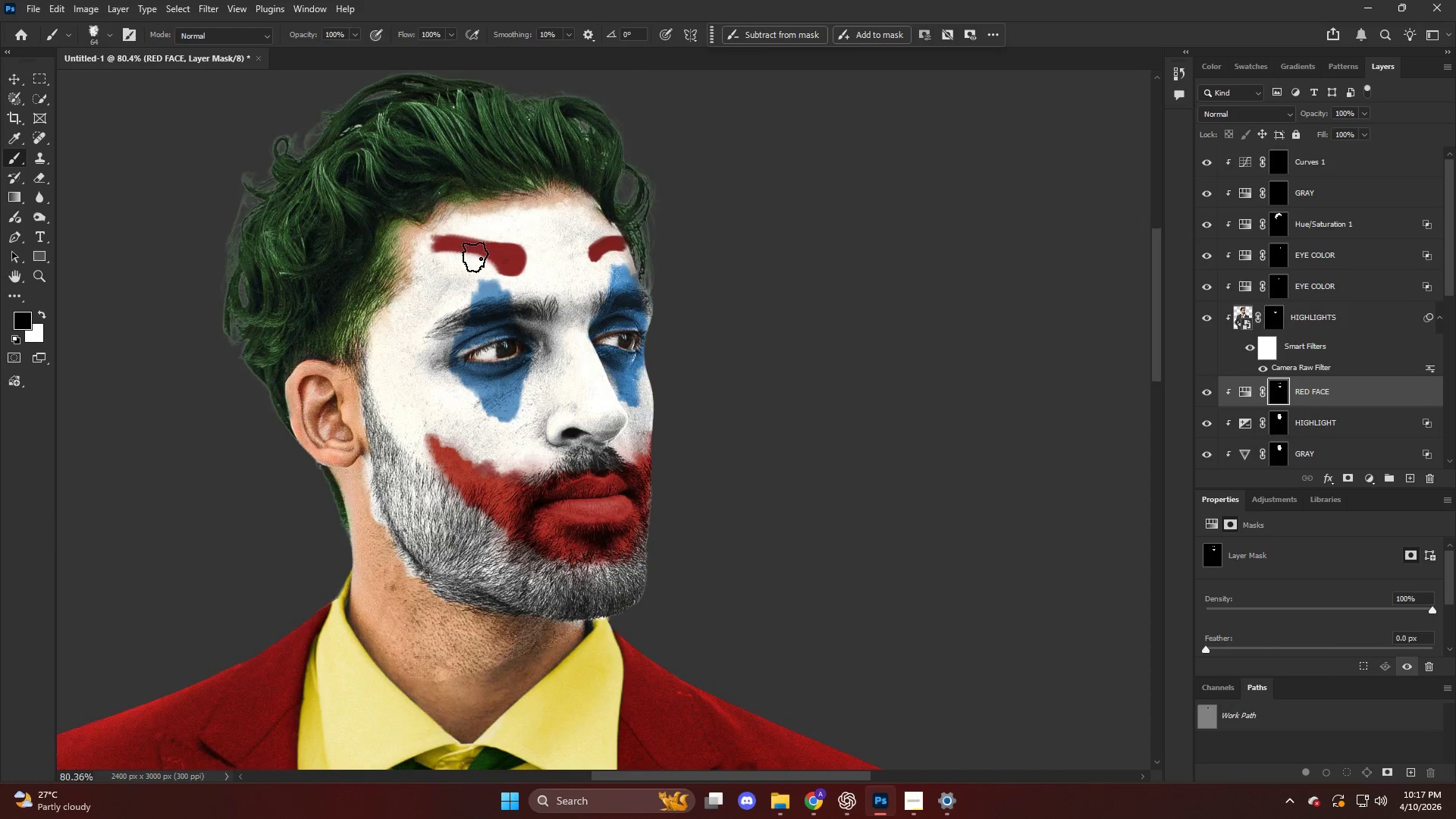 
hold_key(key=AltLeft, duration=0.67)
 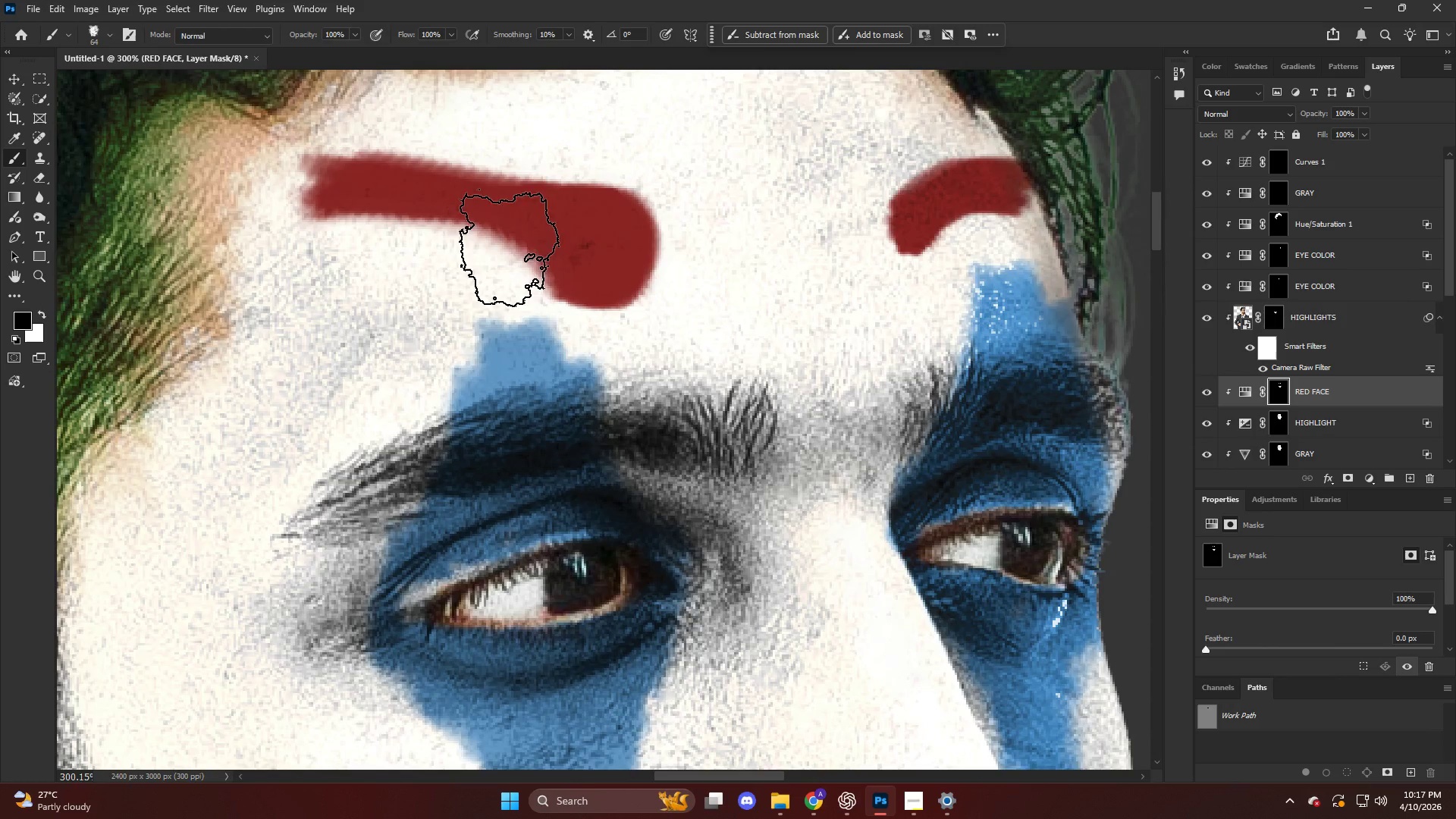 
key(X)
 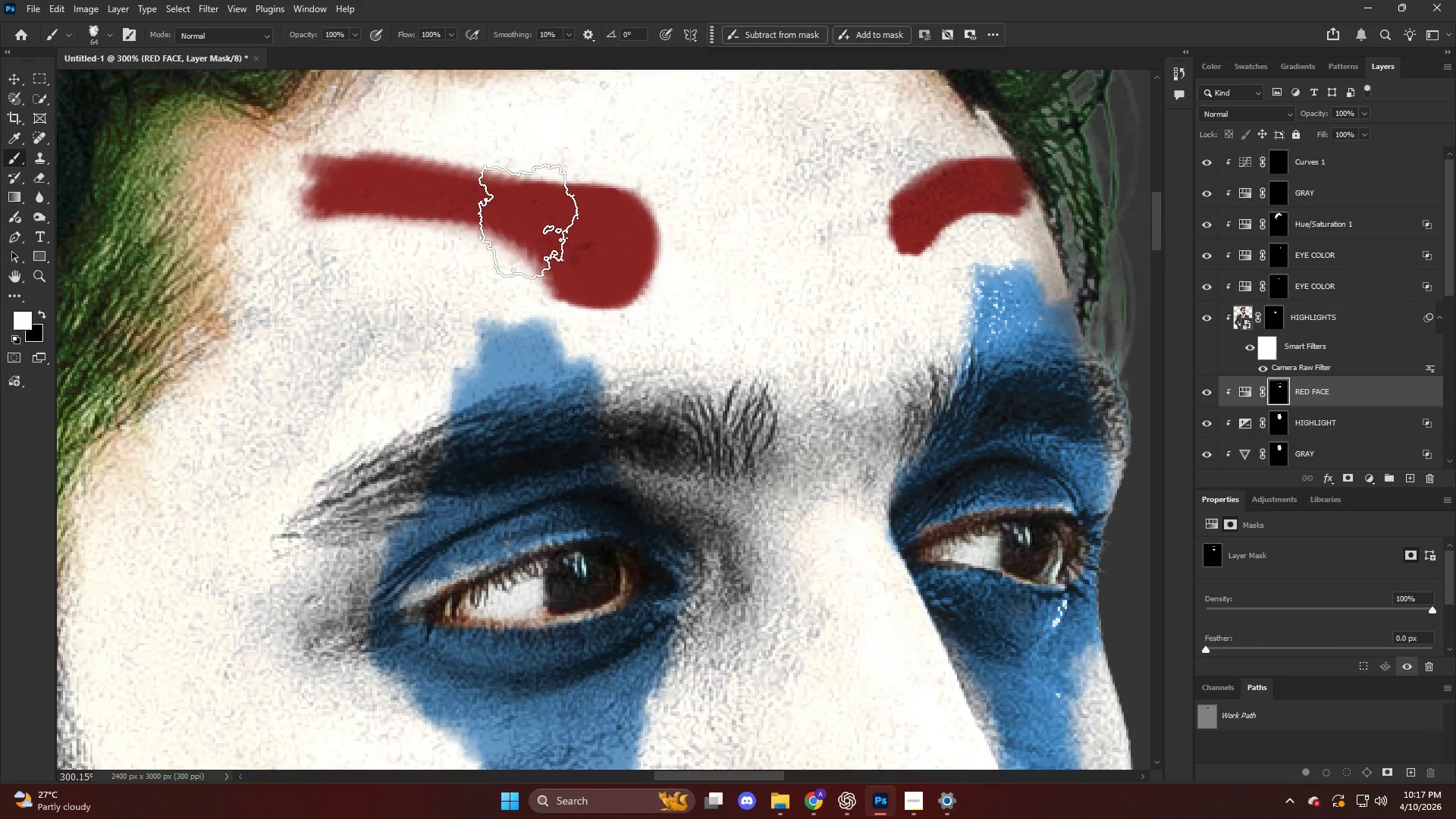 
scroll: coordinate [491, 258], scroll_direction: up, amount: 3.0
 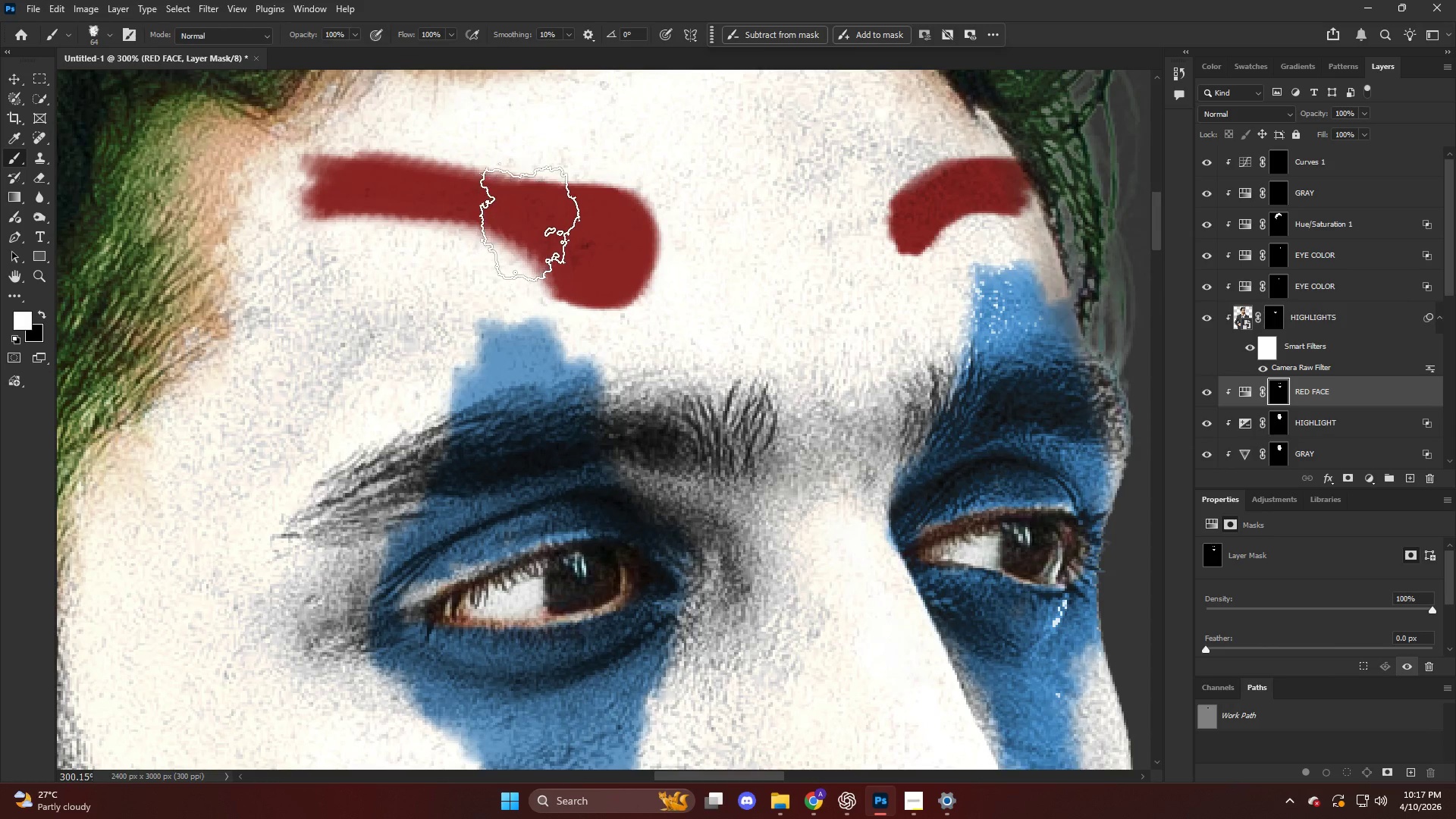 
left_click_drag(start_coordinate=[532, 216], to_coordinate=[555, 231])
 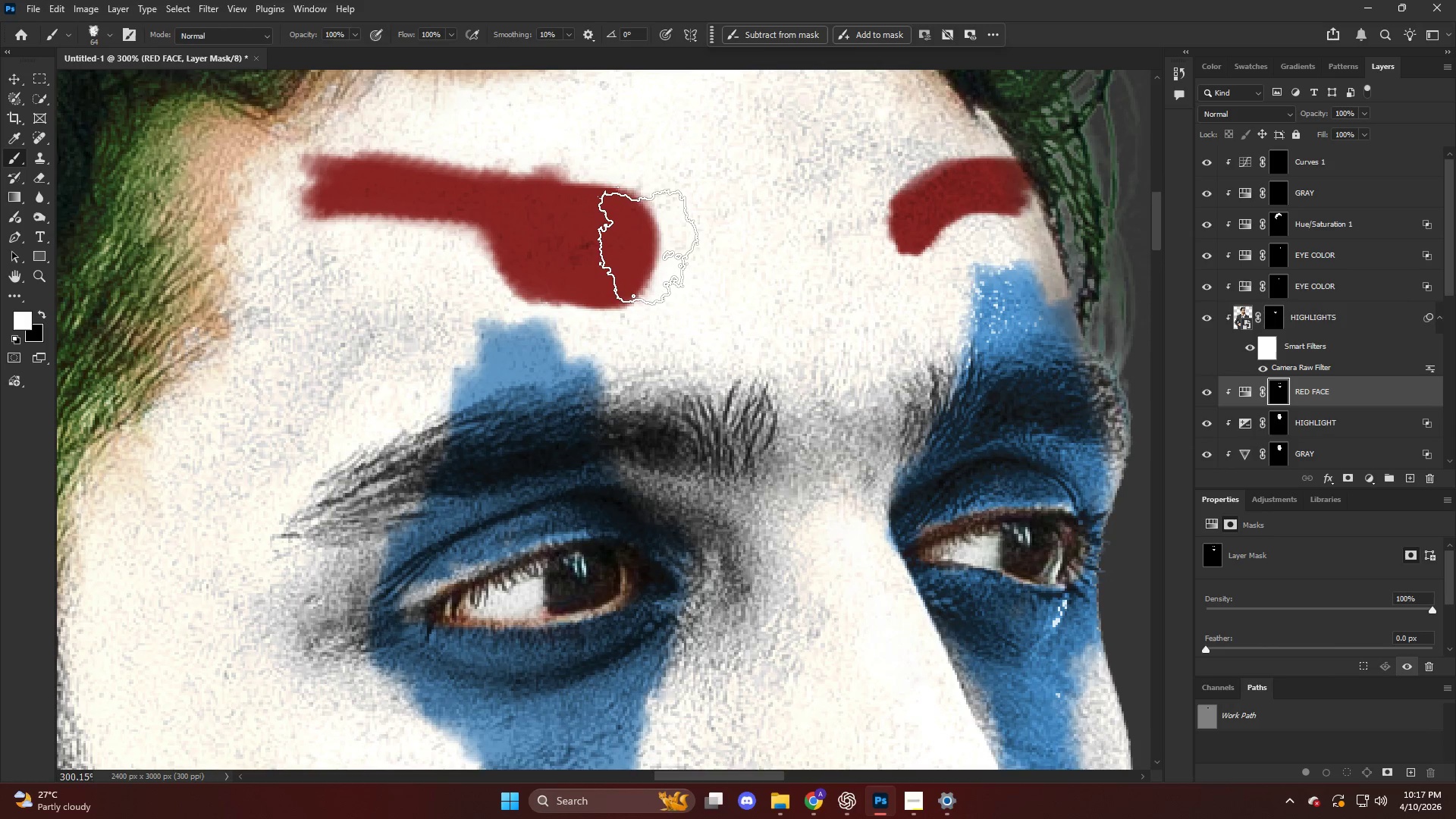 
key(Control+ControlLeft)
 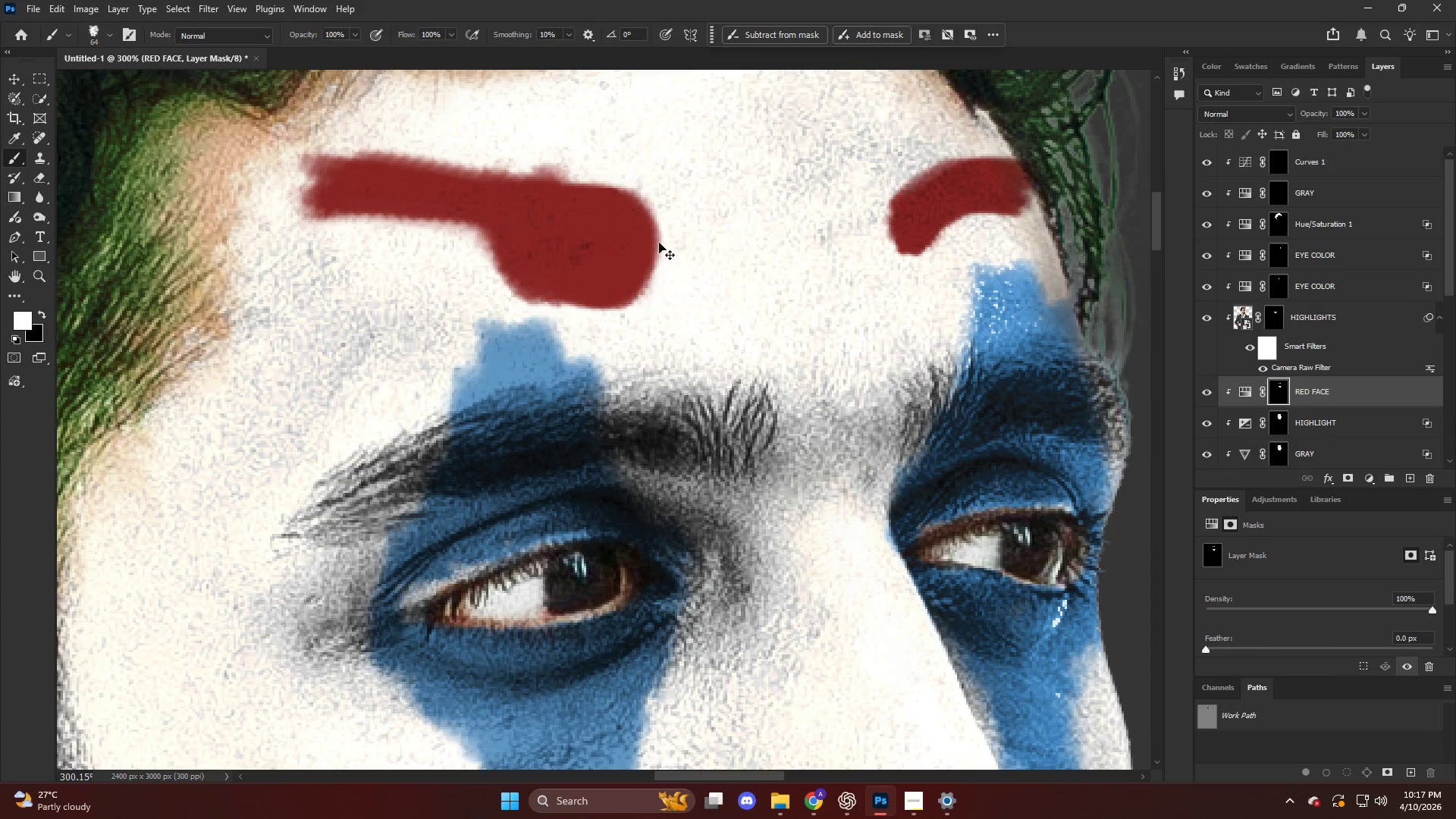 
key(Control+Z)
 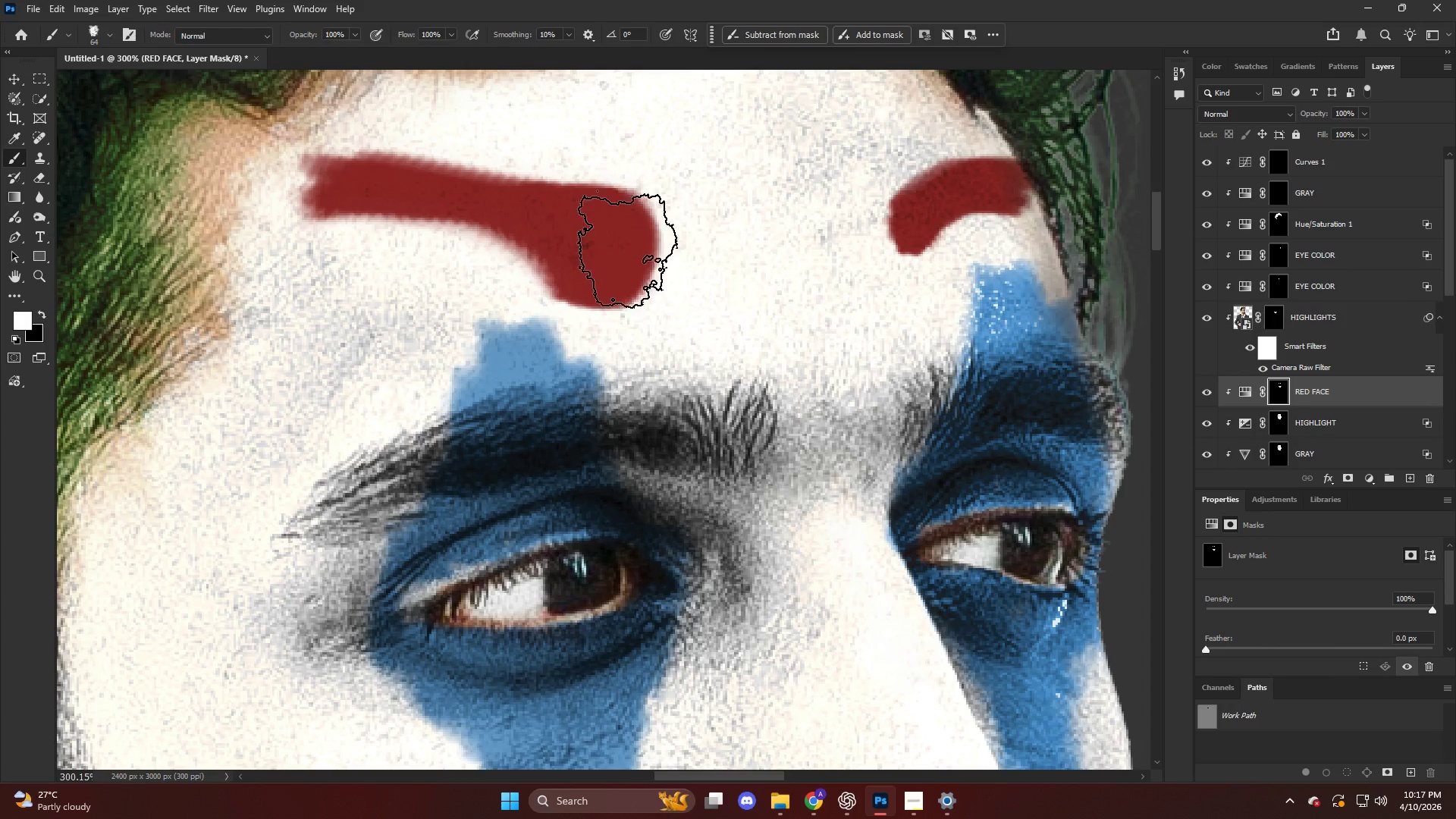 
key(Alt+AltLeft)
 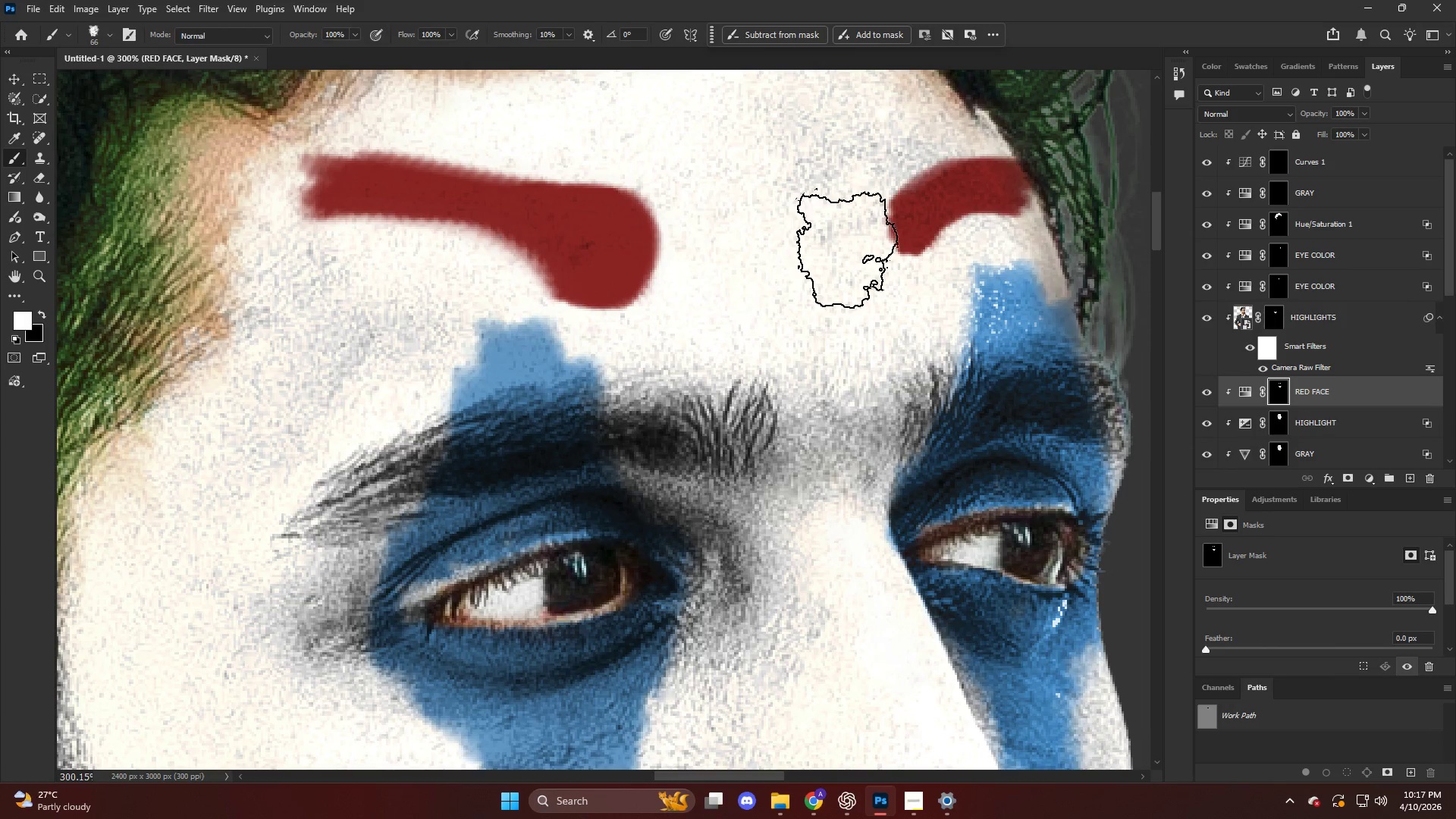 
hold_key(key=AltLeft, duration=0.44)
scroll: coordinate [1023, 208], scroll_direction: up, amount: 7.0
 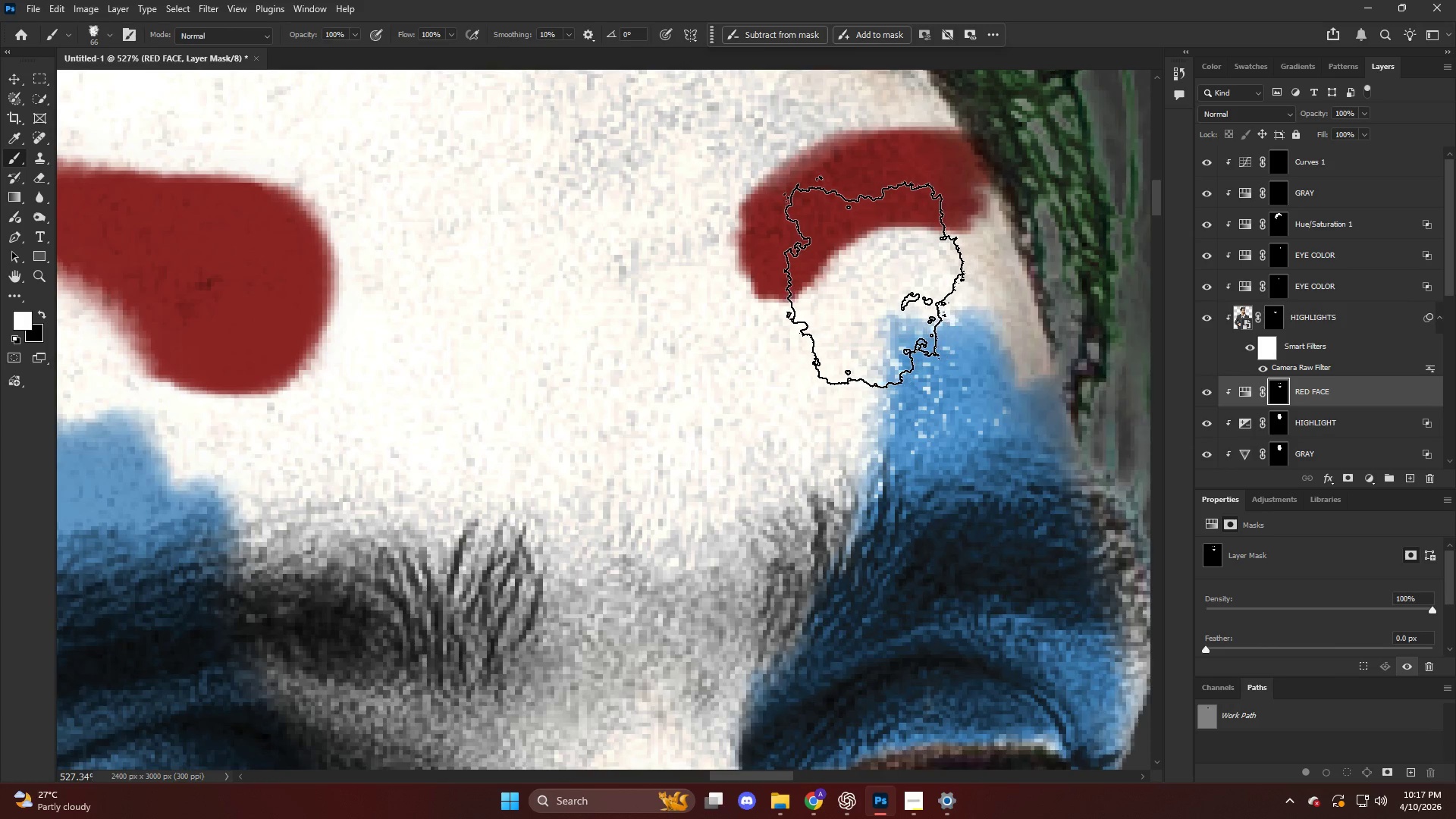 
key(Alt+AltLeft)
 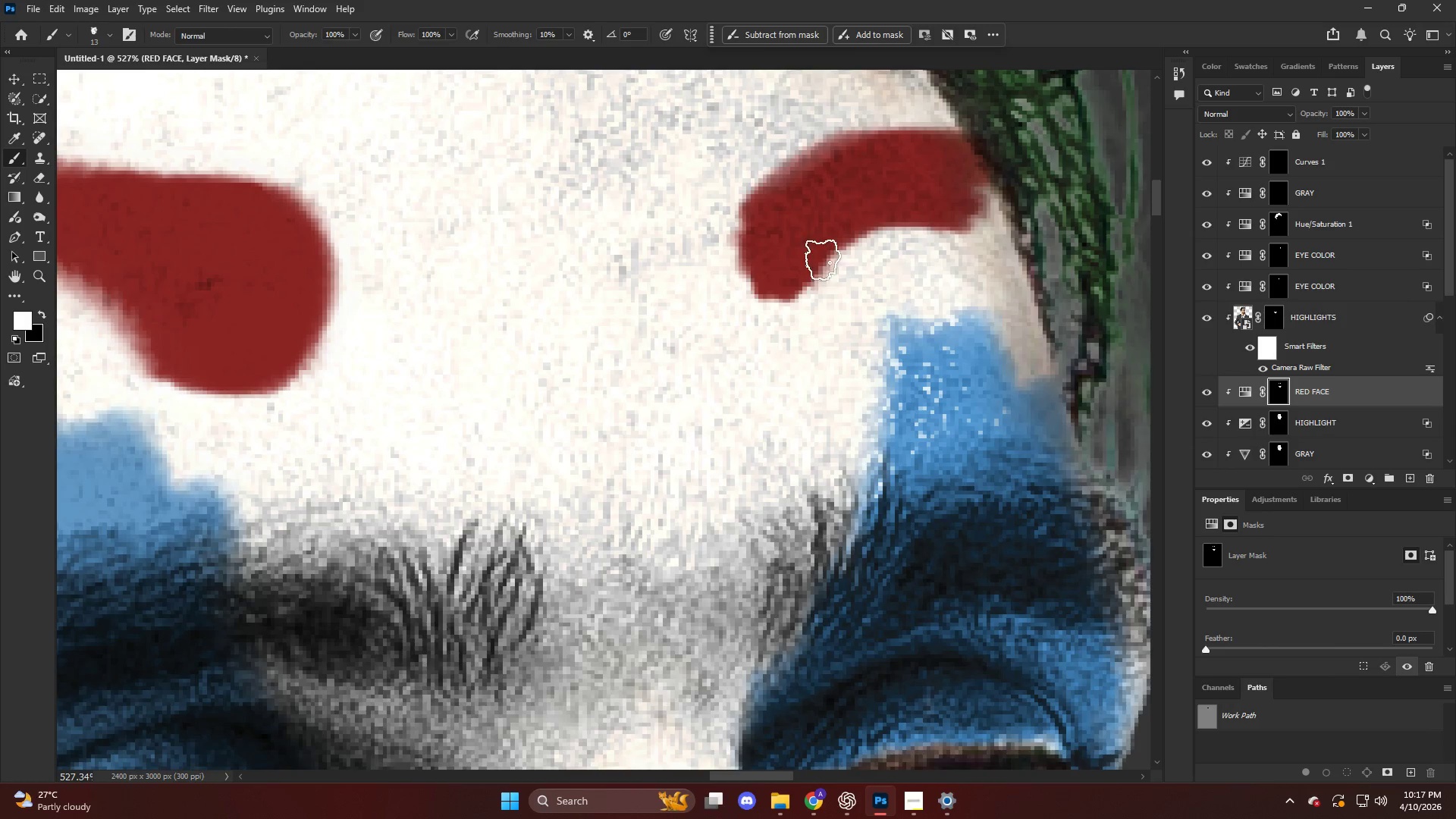 
key(X)
 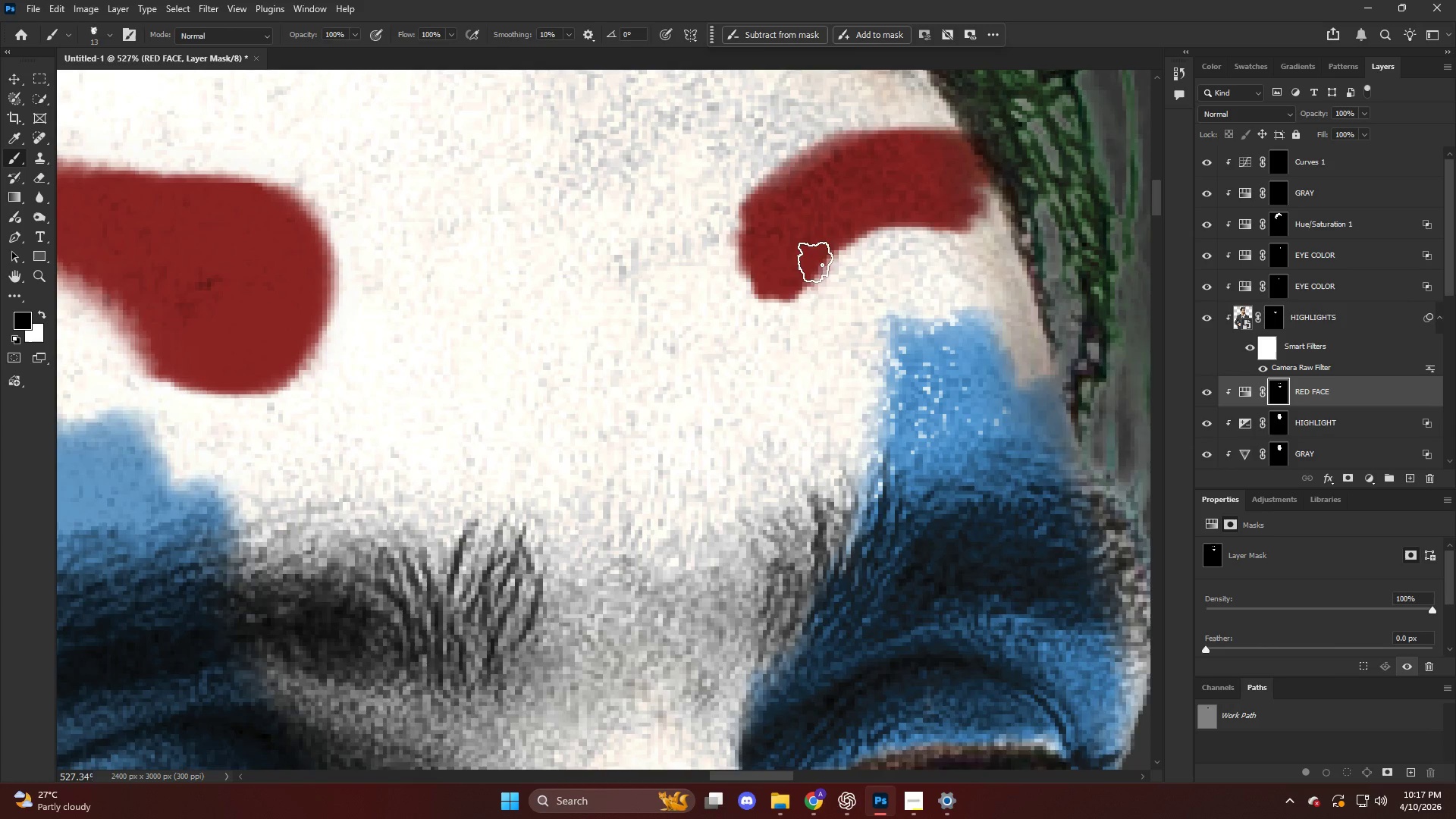 
left_click_drag(start_coordinate=[817, 260], to_coordinate=[817, 254])
 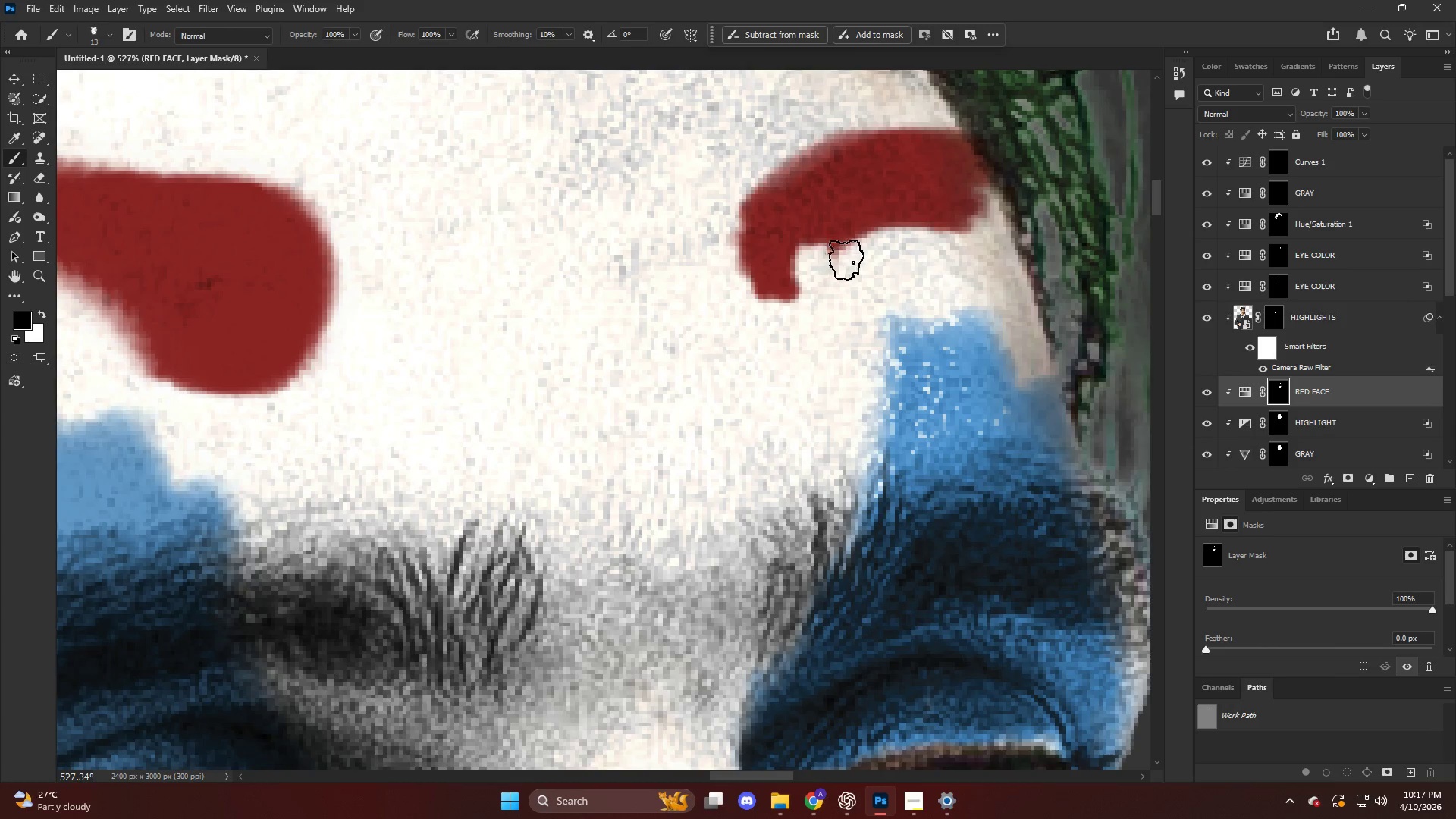 
key(Control+ControlLeft)
 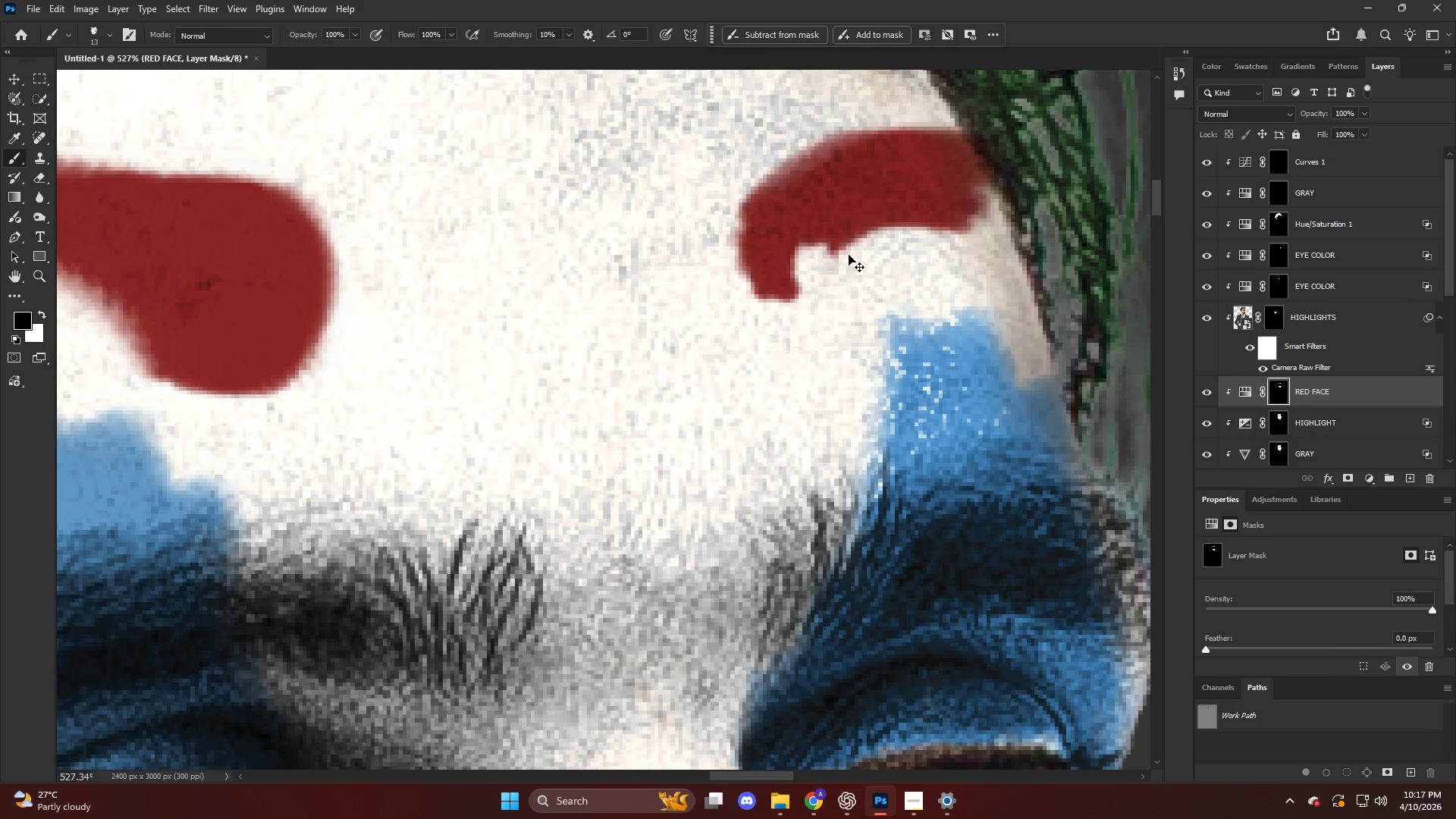 
key(Control+Z)
 